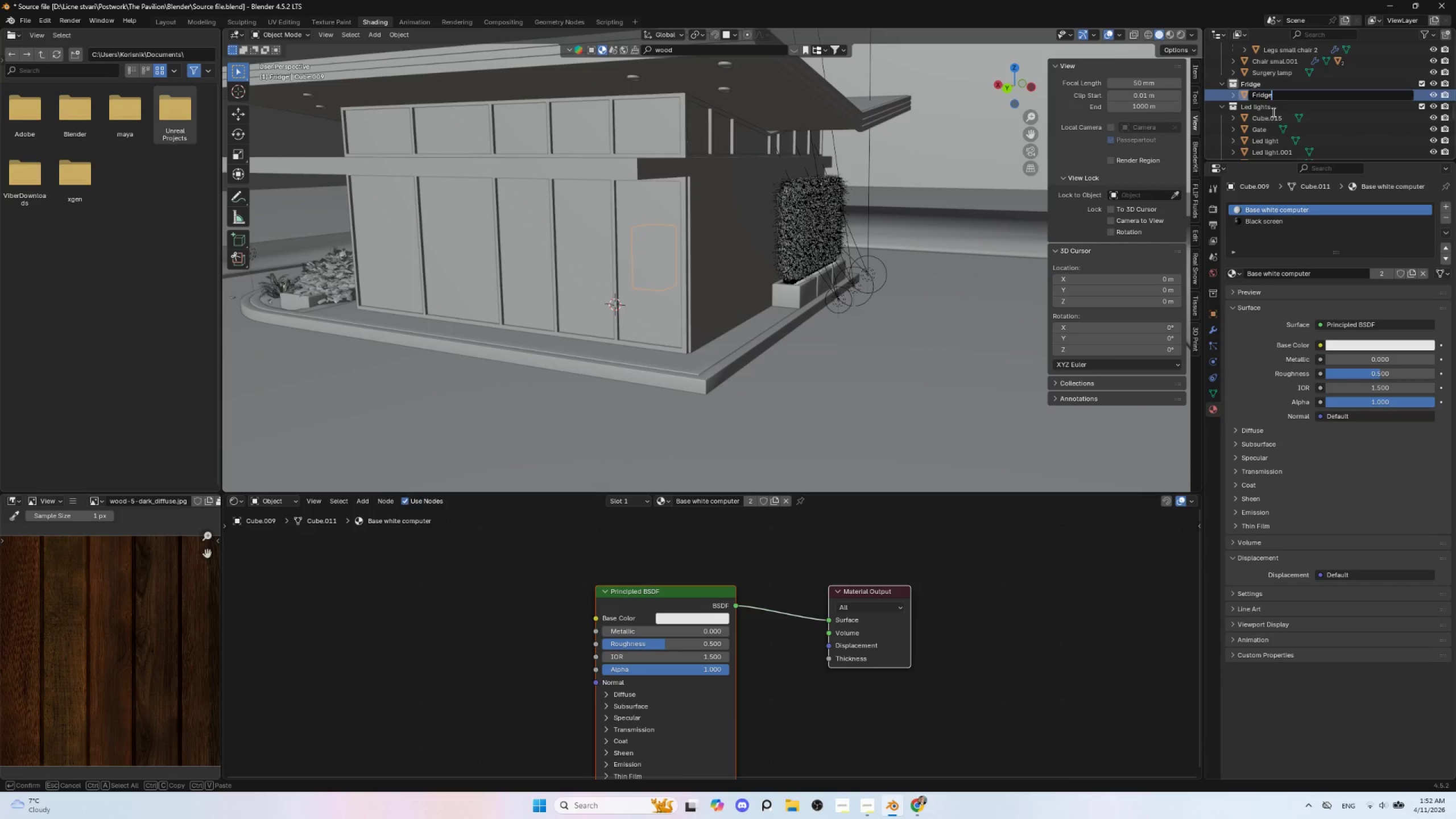 
left_click([1267, 110])
 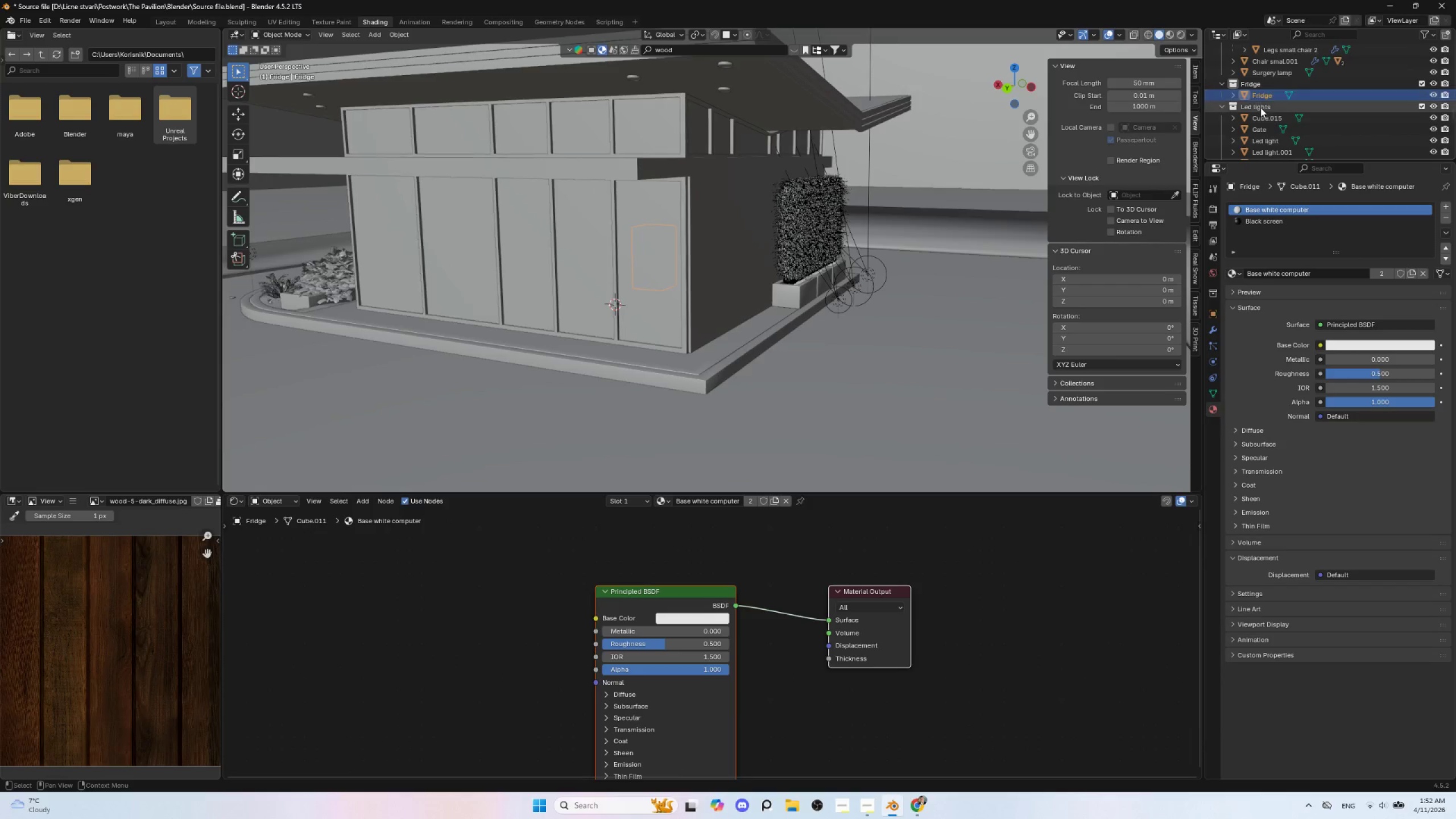 
left_click([1260, 107])
 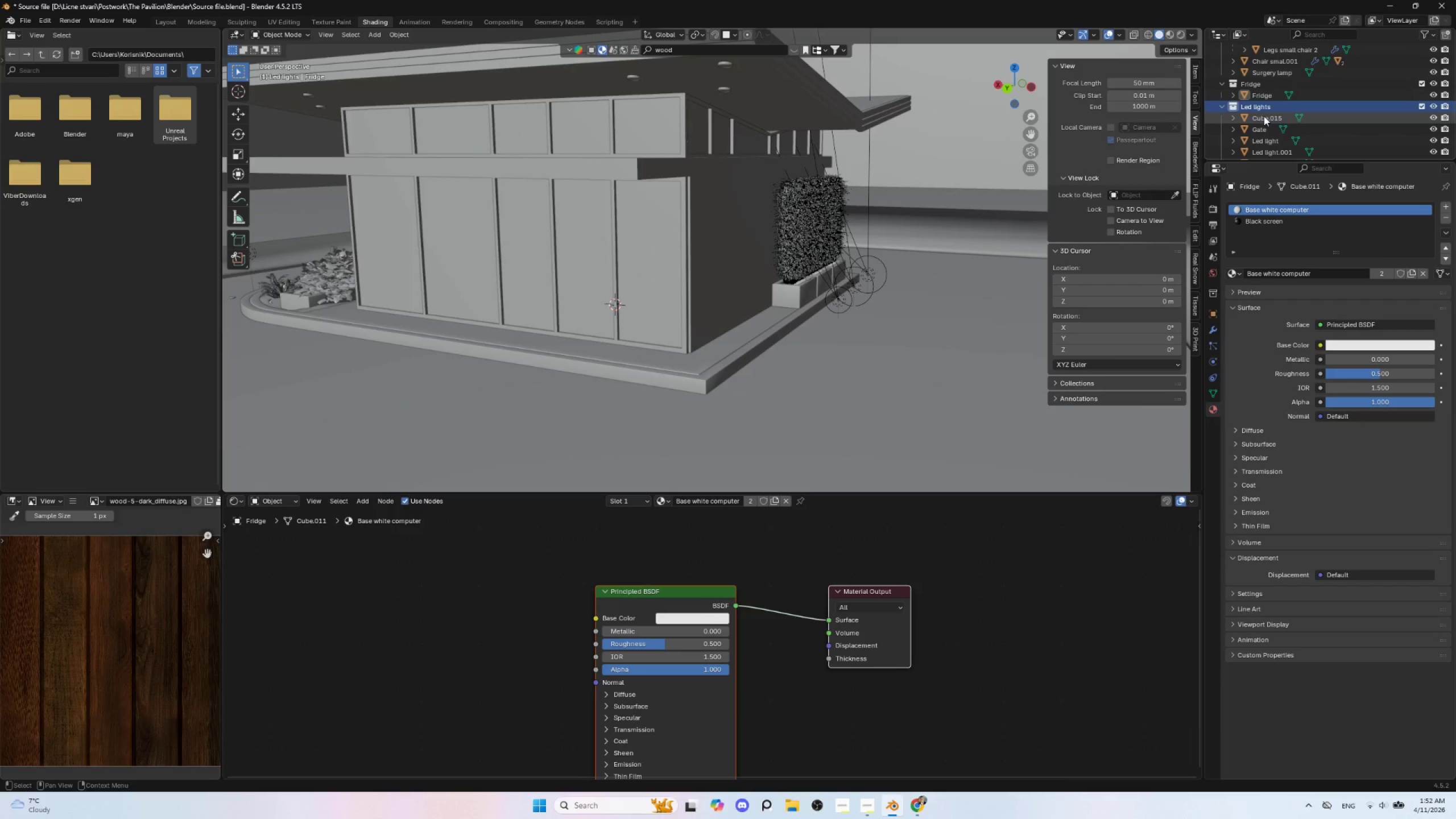 
left_click([1264, 116])
 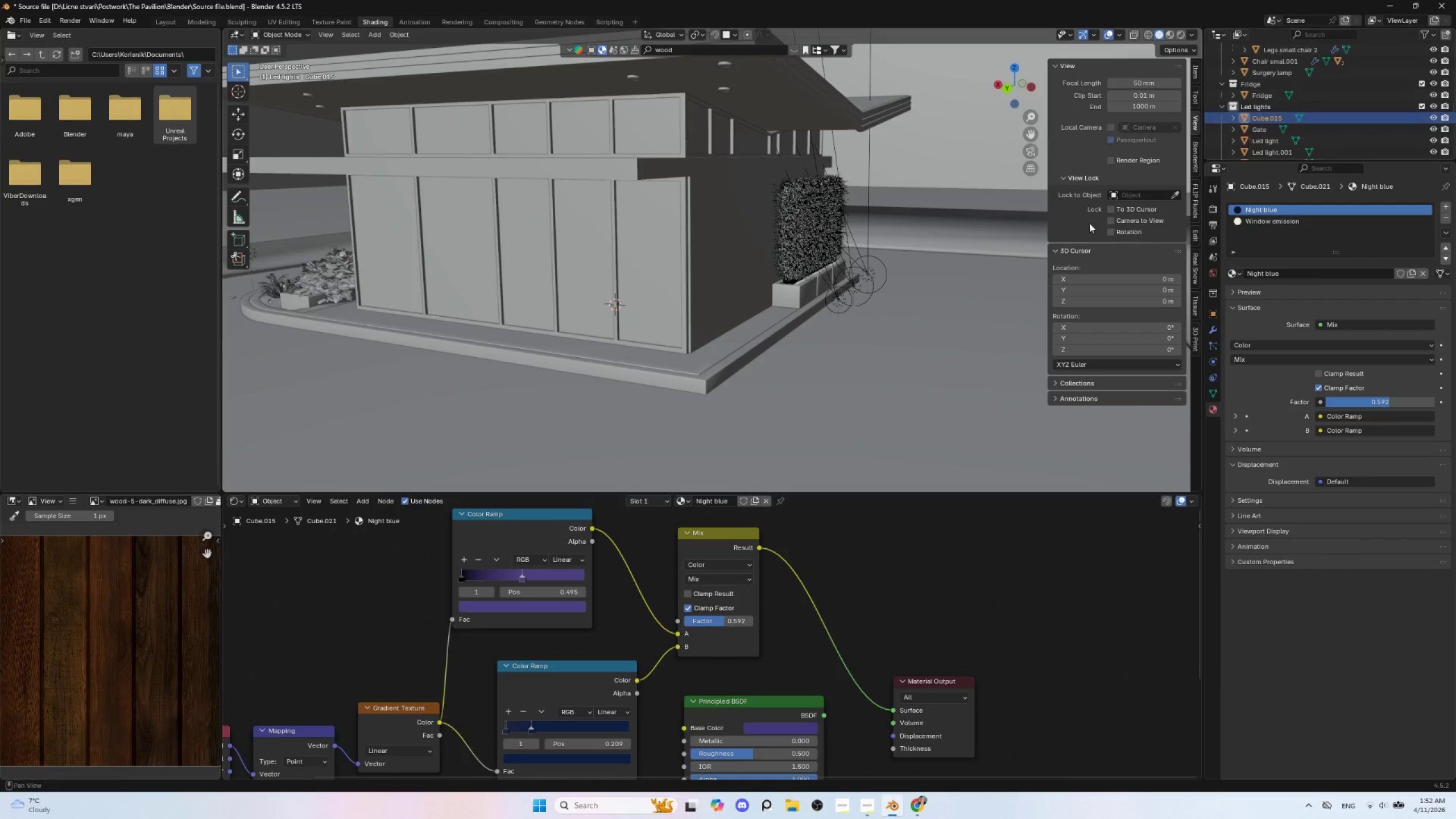 
scroll: coordinate [822, 280], scroll_direction: down, amount: 8.0
 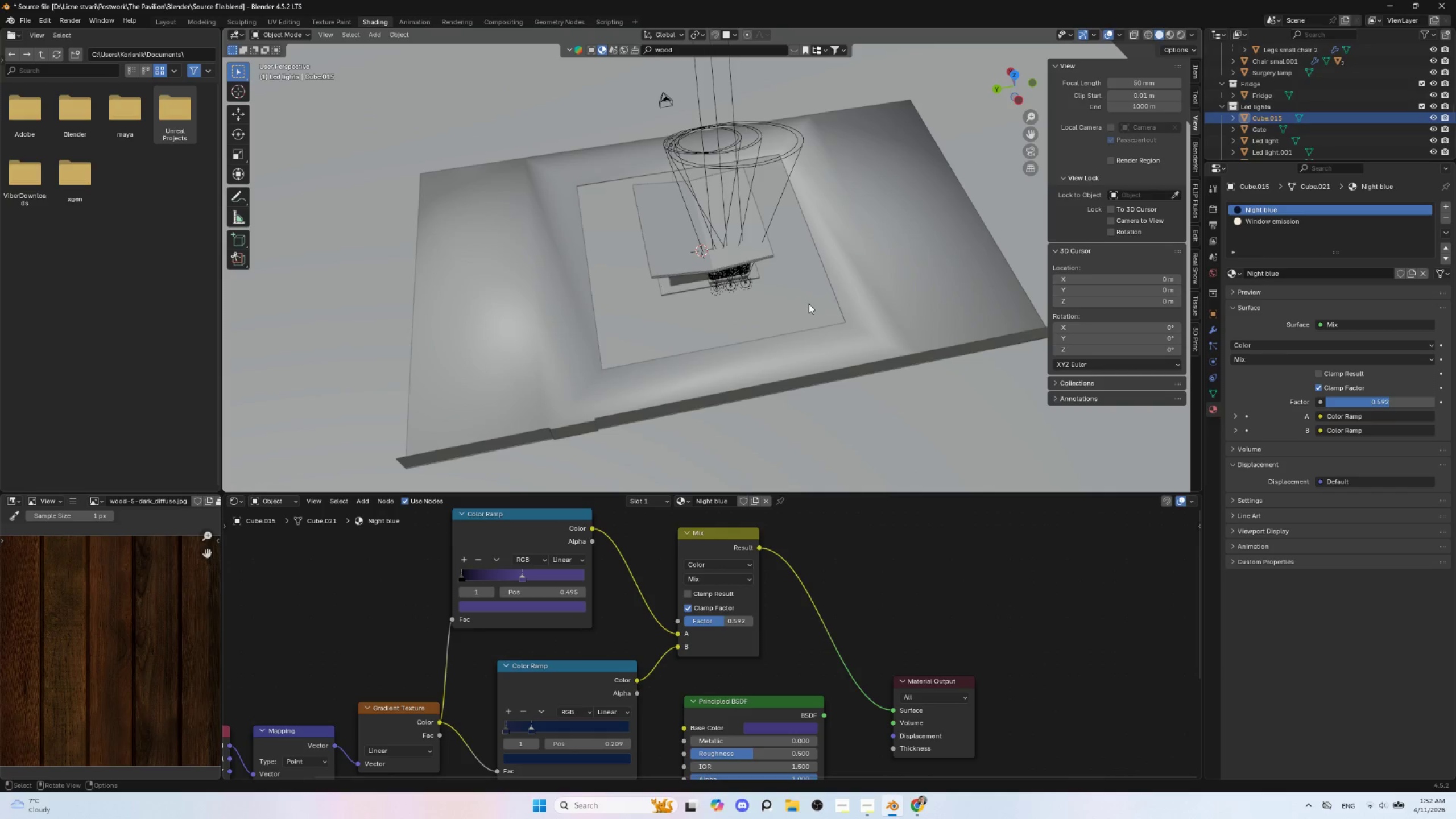 
scroll: coordinate [809, 304], scroll_direction: up, amount: 4.0
 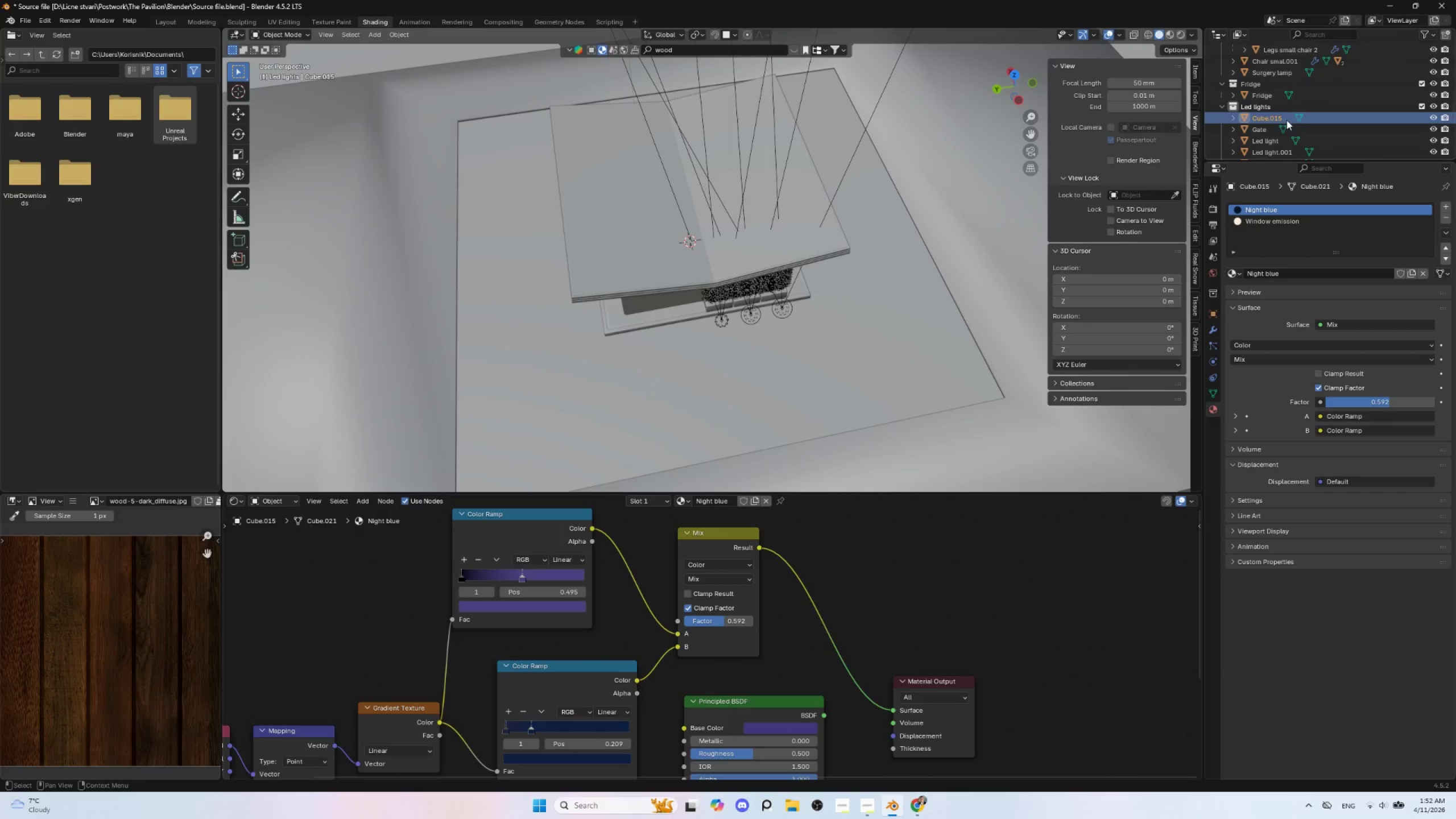 
left_click([1285, 119])
 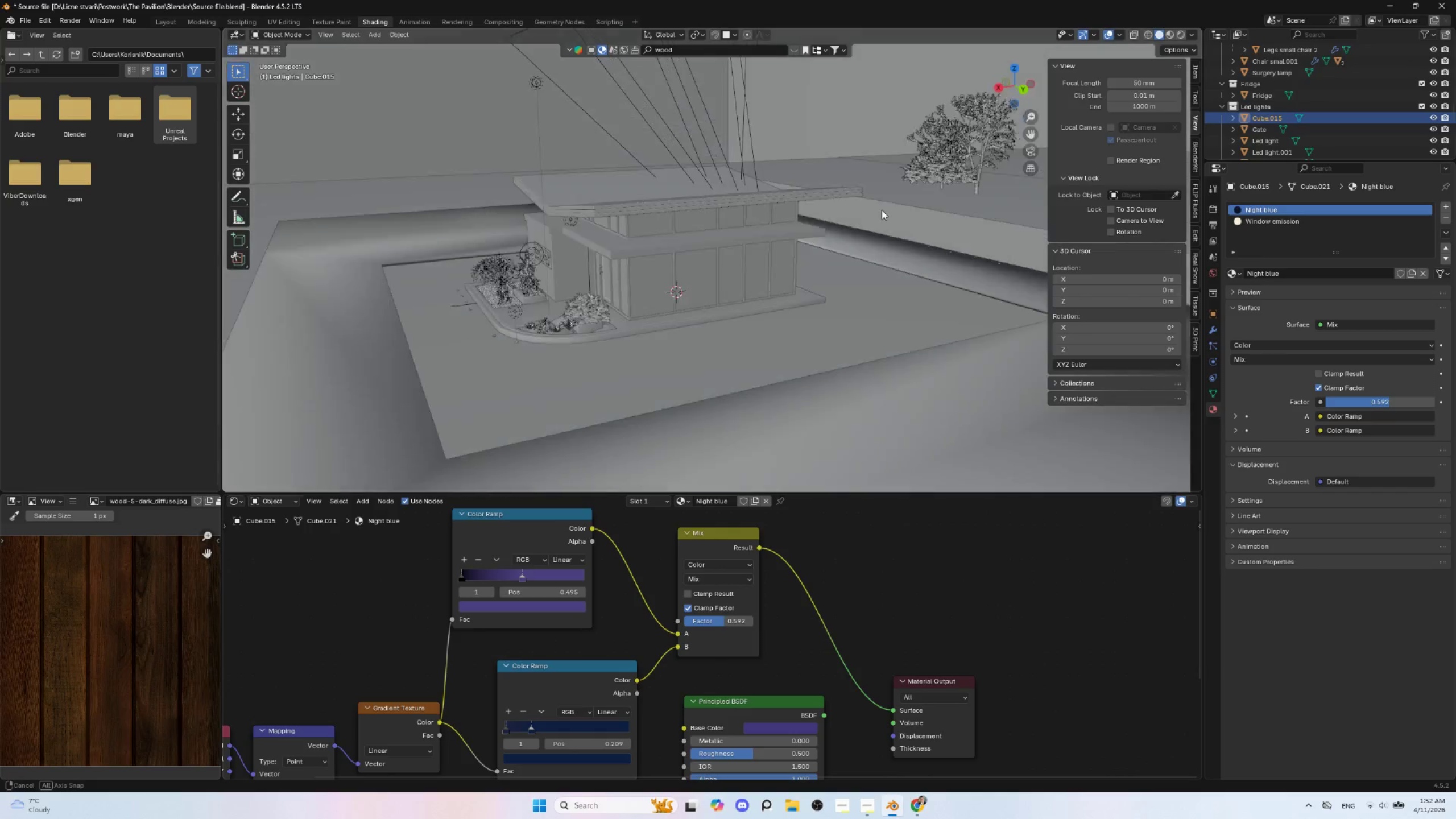 
scroll: coordinate [812, 264], scroll_direction: up, amount: 4.0
 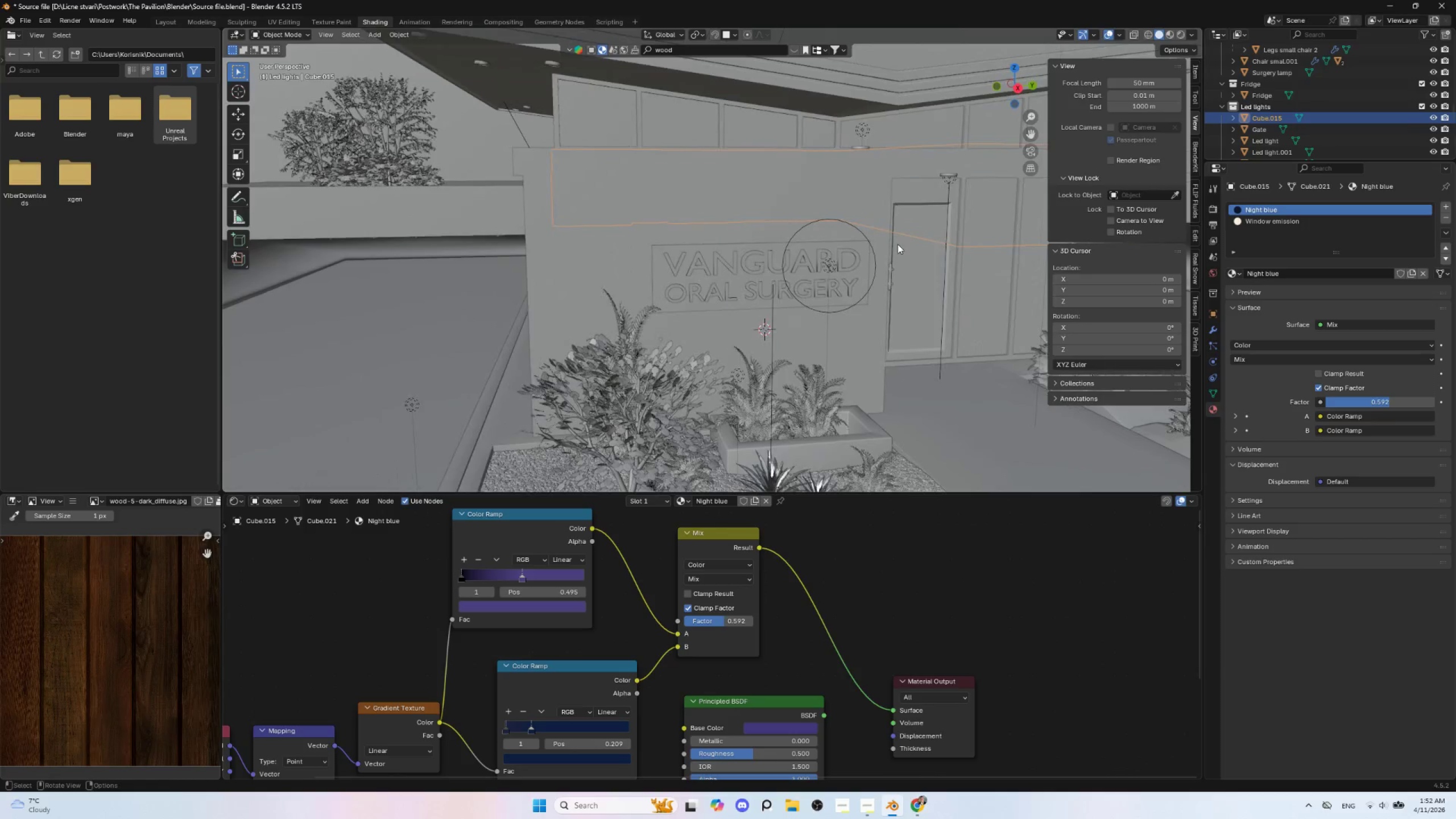 
scroll: coordinate [859, 254], scroll_direction: down, amount: 3.0
 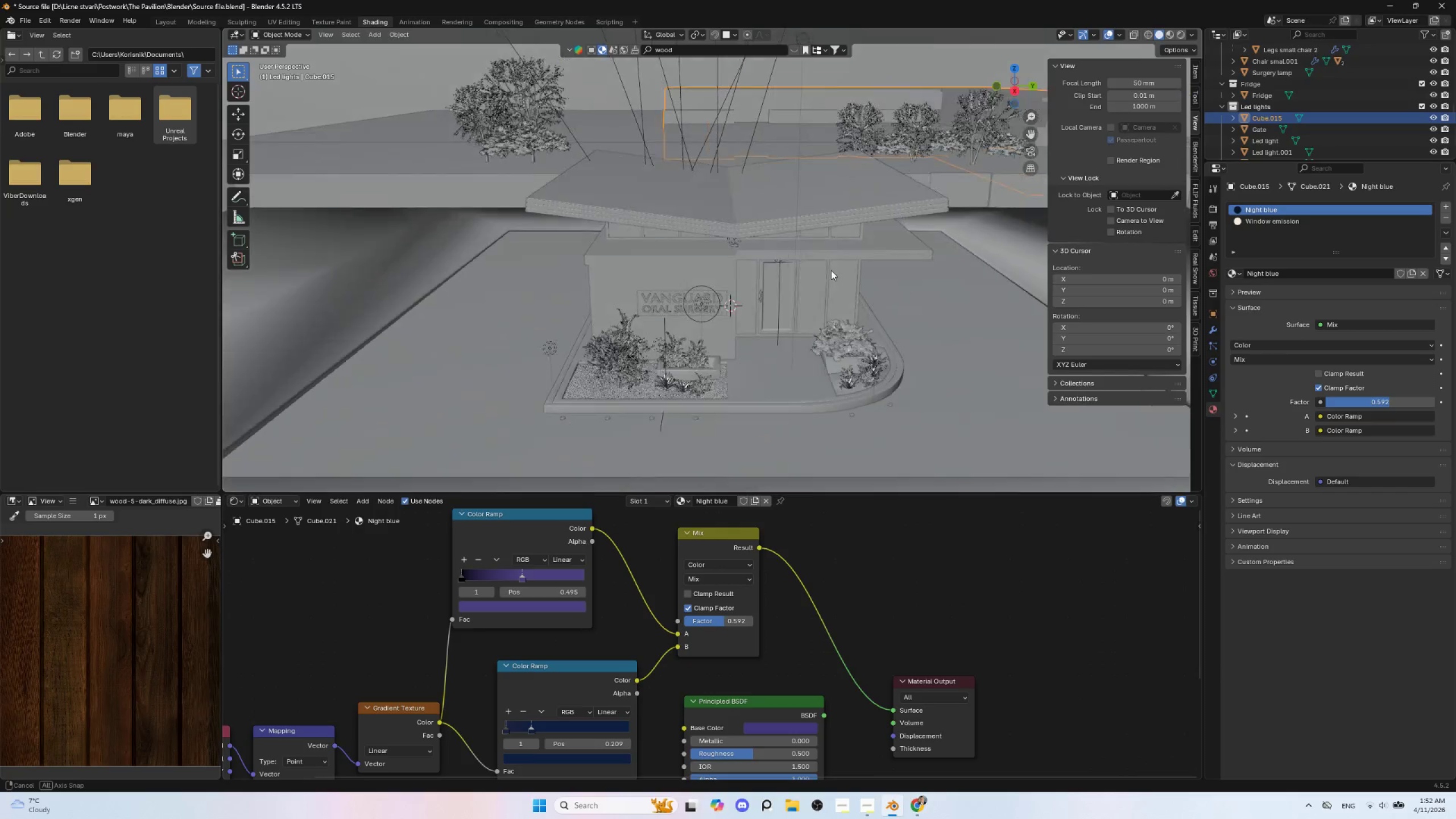 
hold_key(key=ShiftLeft, duration=0.56)
 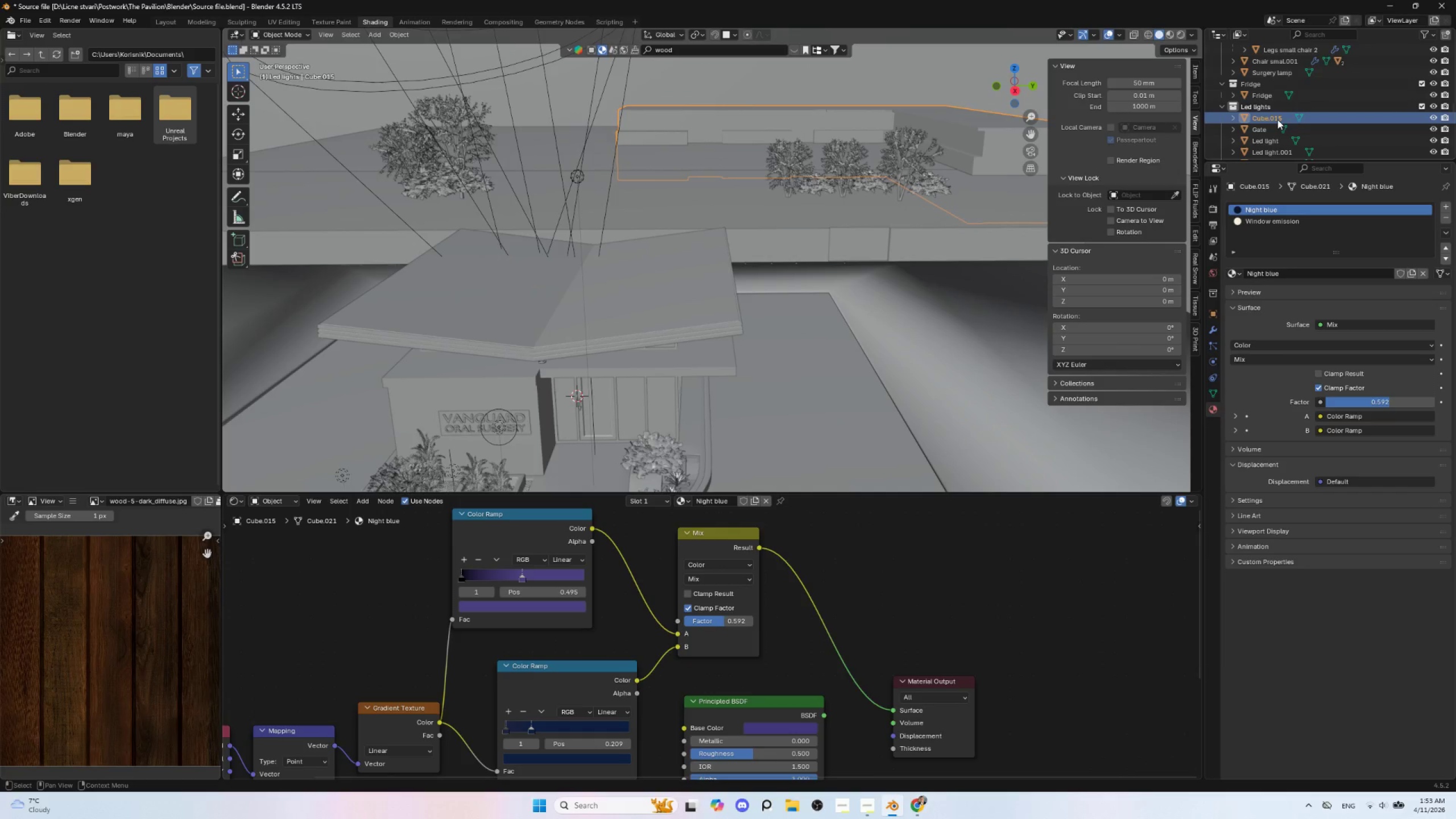 
double_click([1277, 119])
 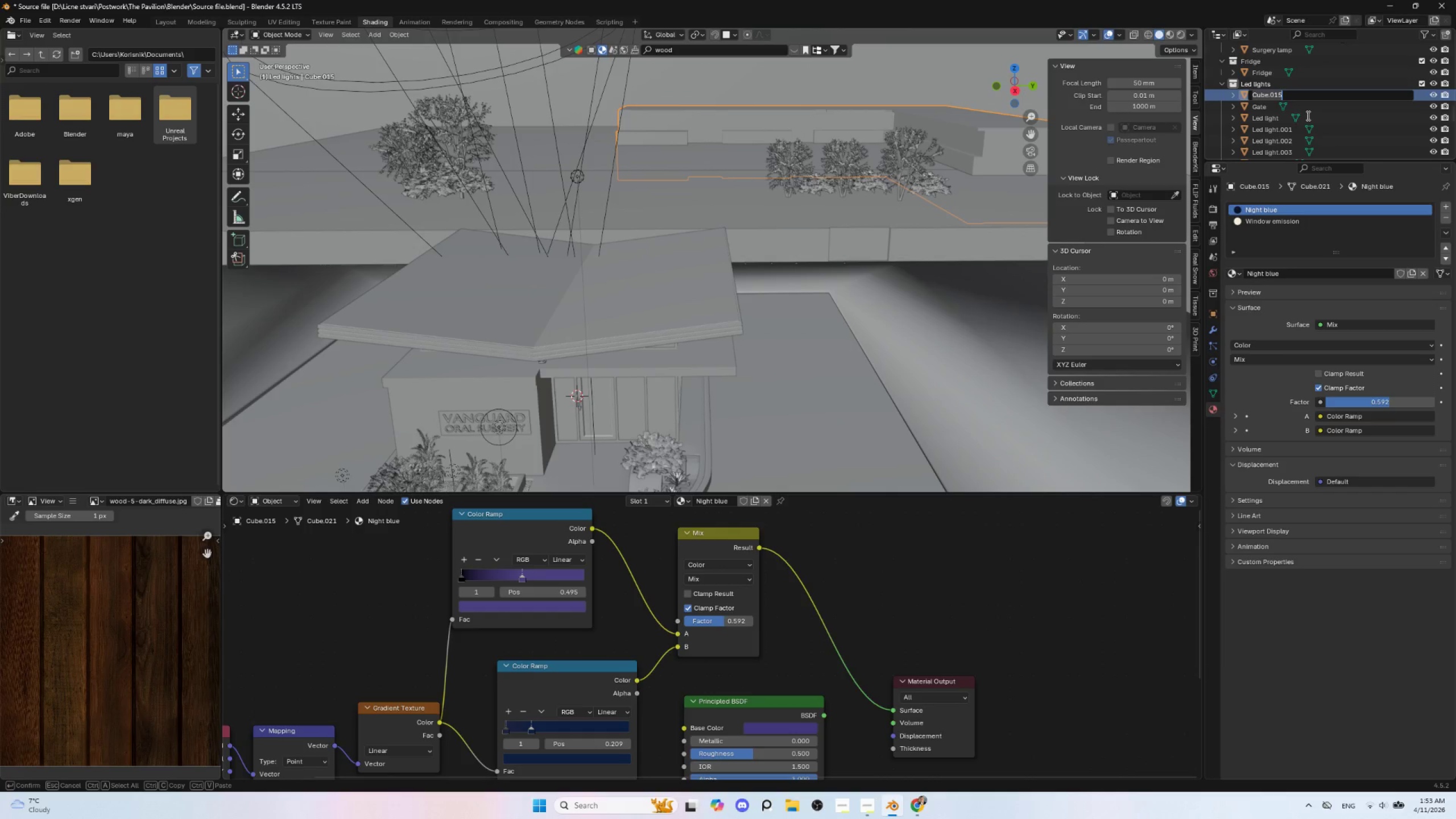 
key(Escape)
 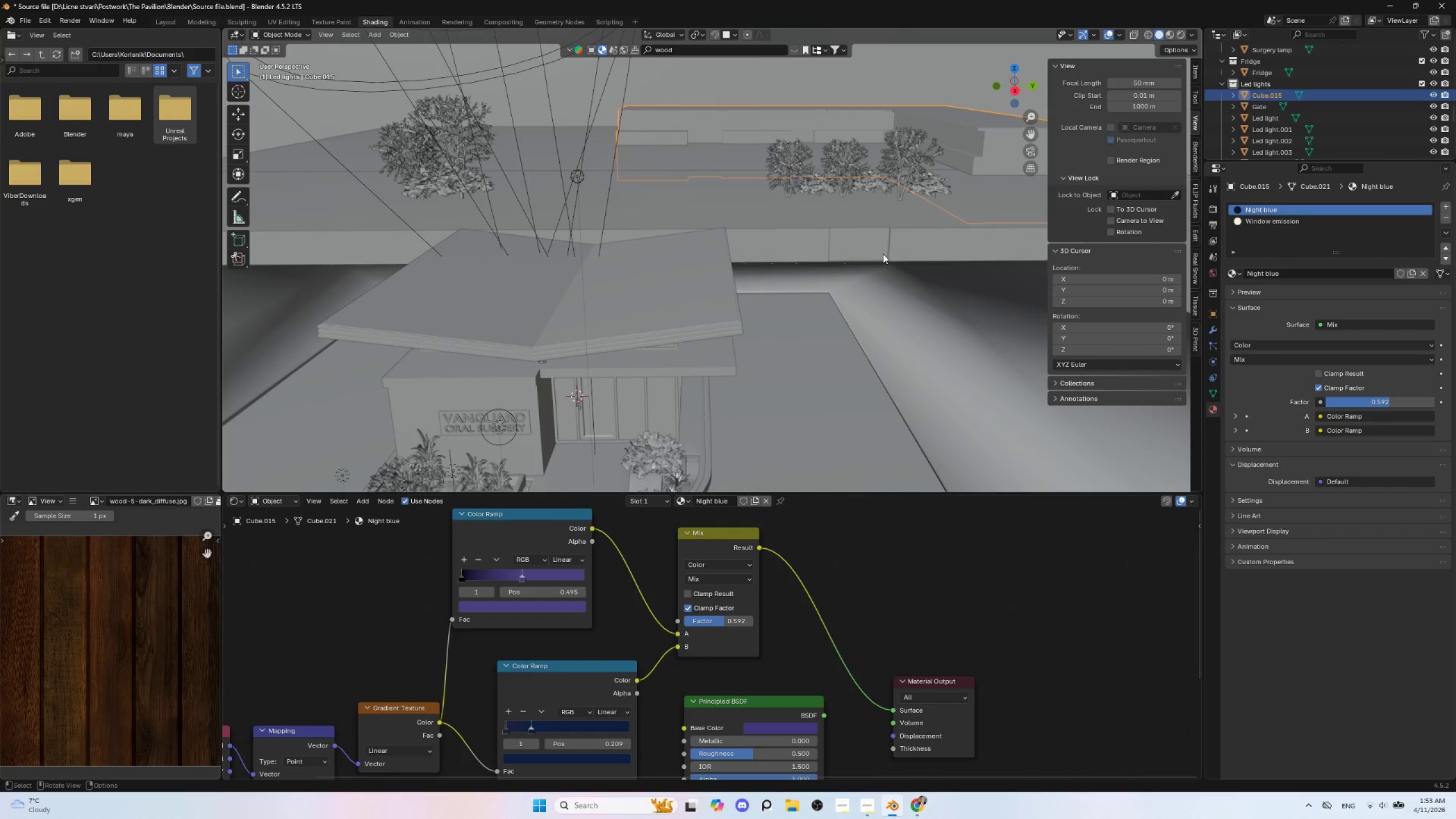 
key(M)
 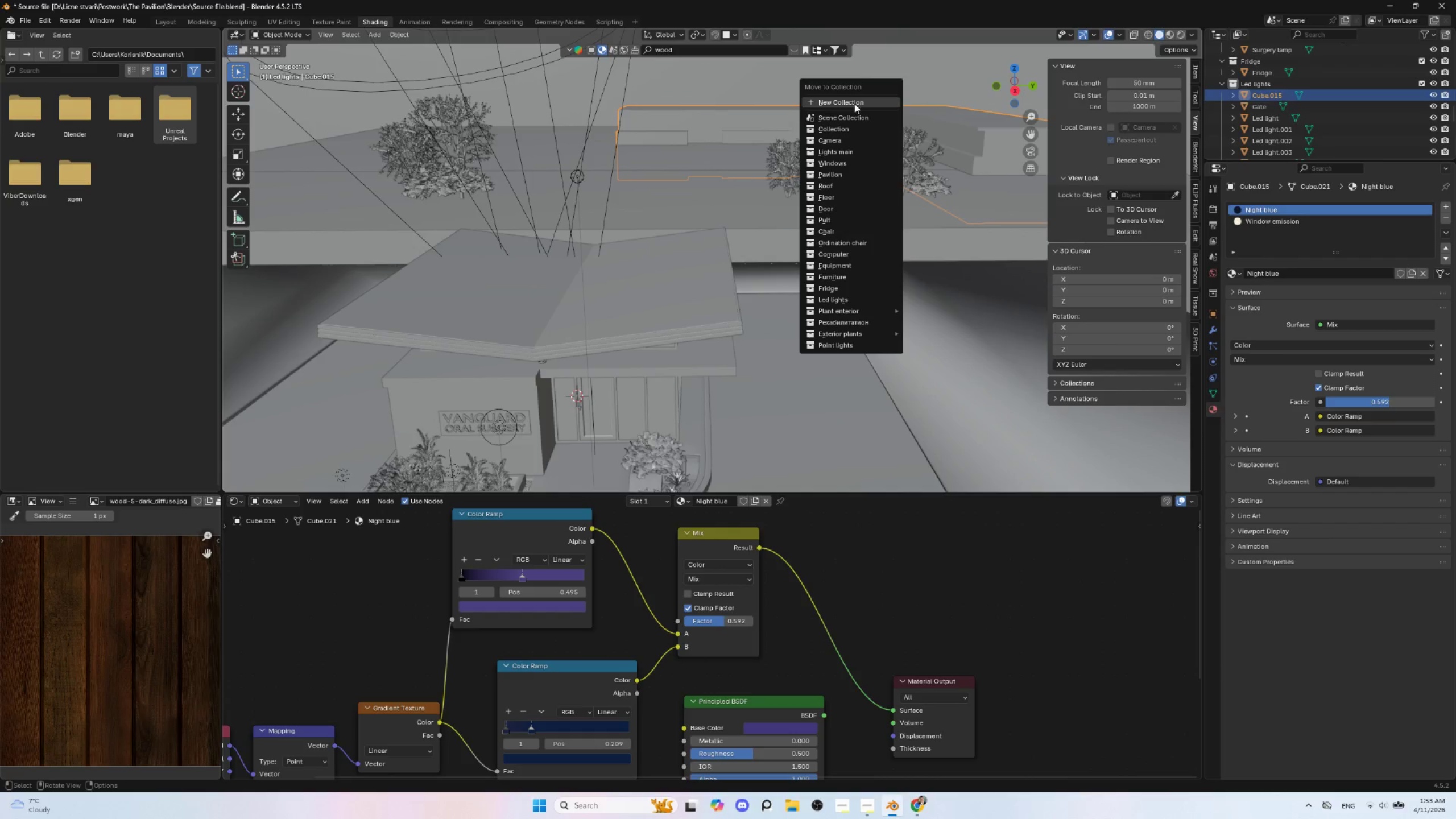 
left_click([854, 104])
 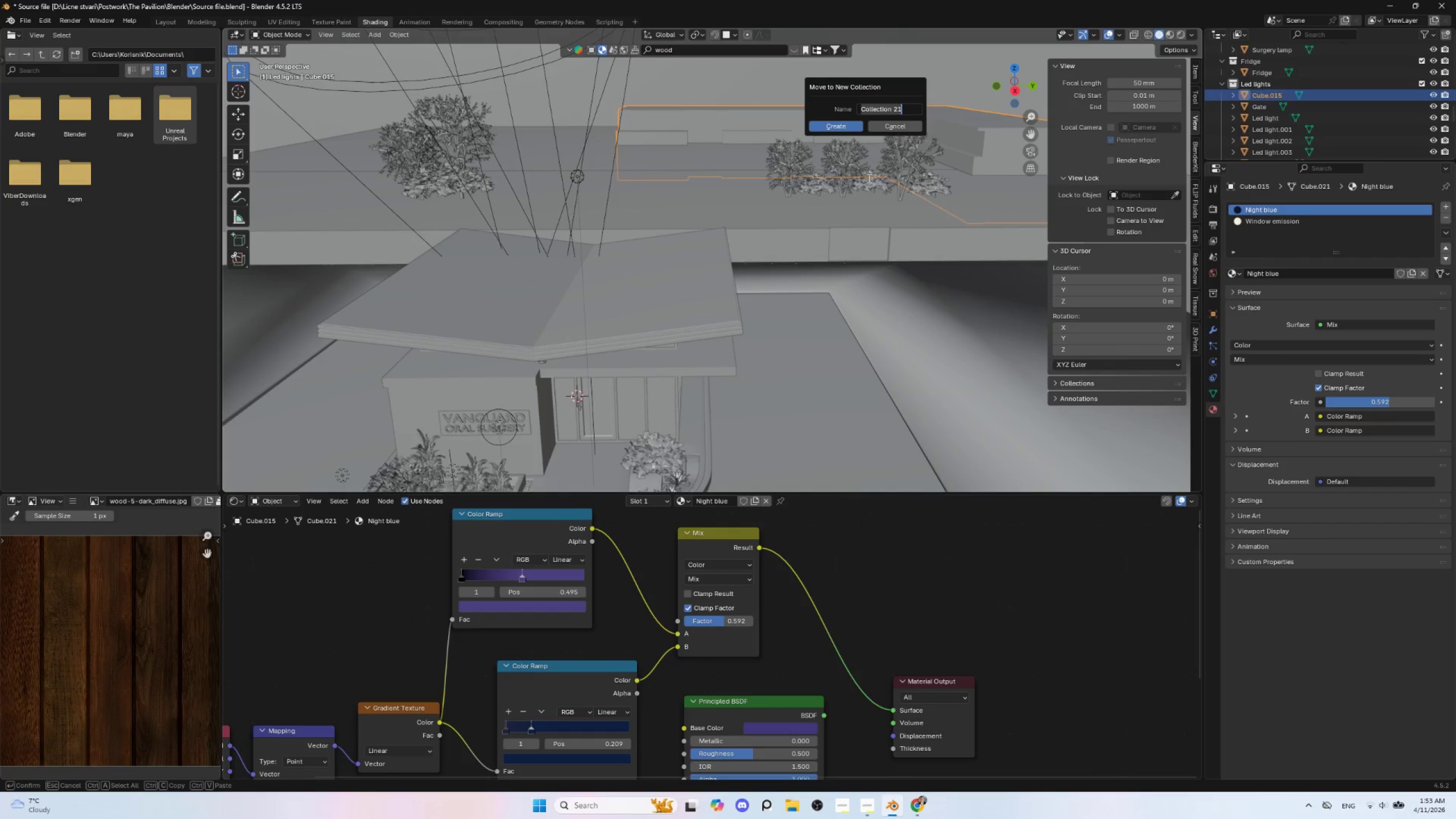 
type(Bacground building)
 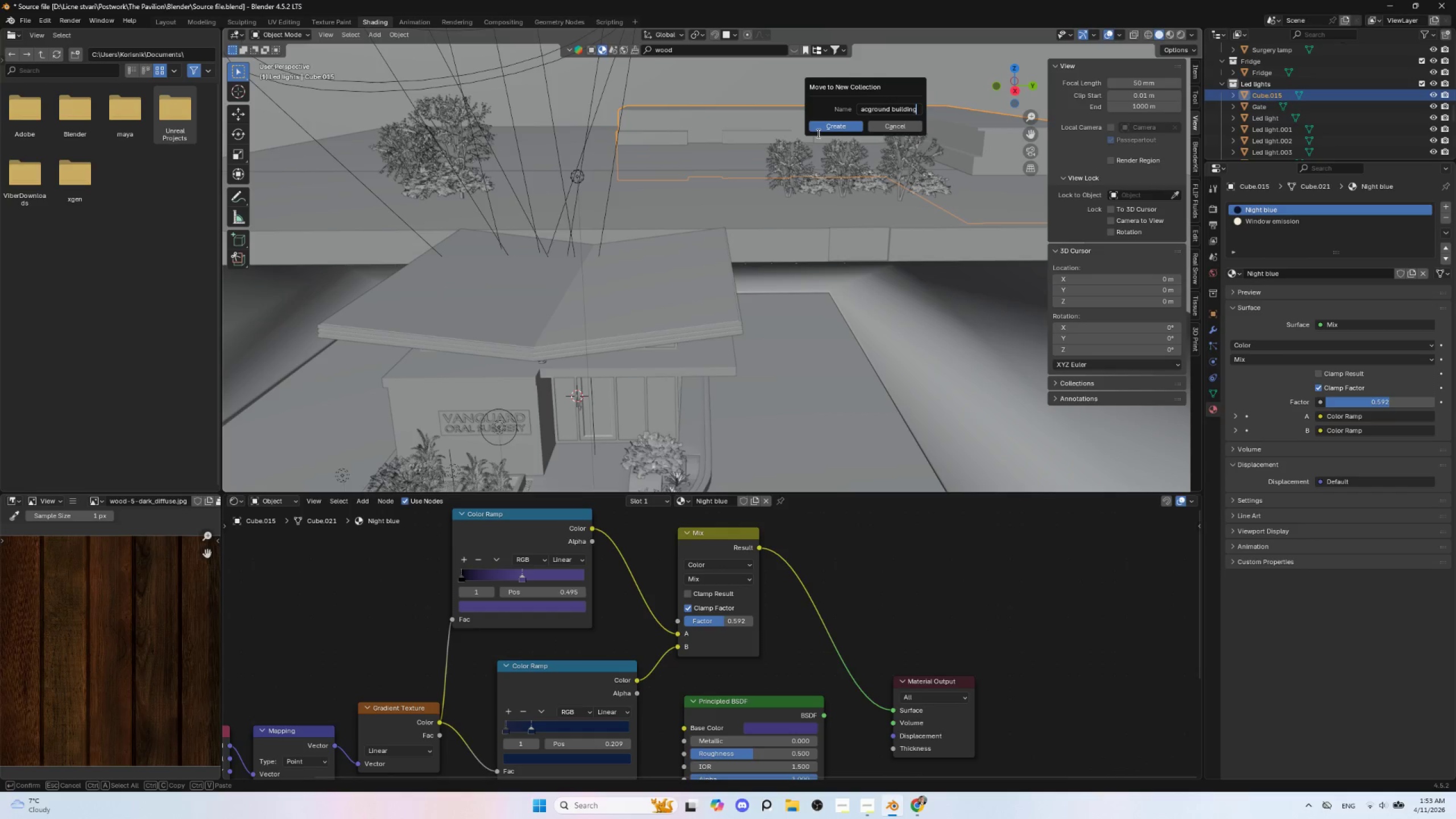 
left_click([833, 128])
 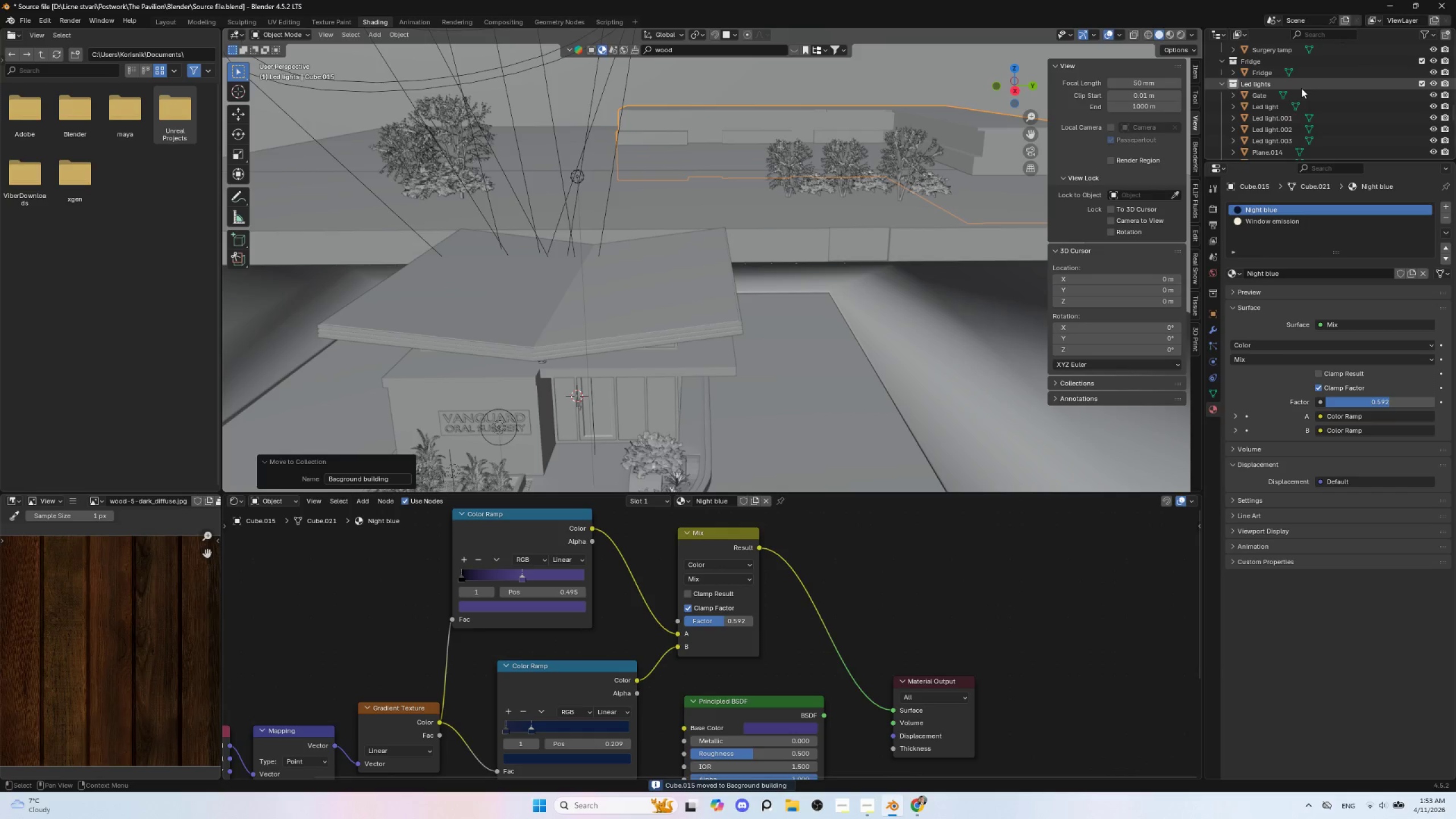 
left_click([1299, 94])
 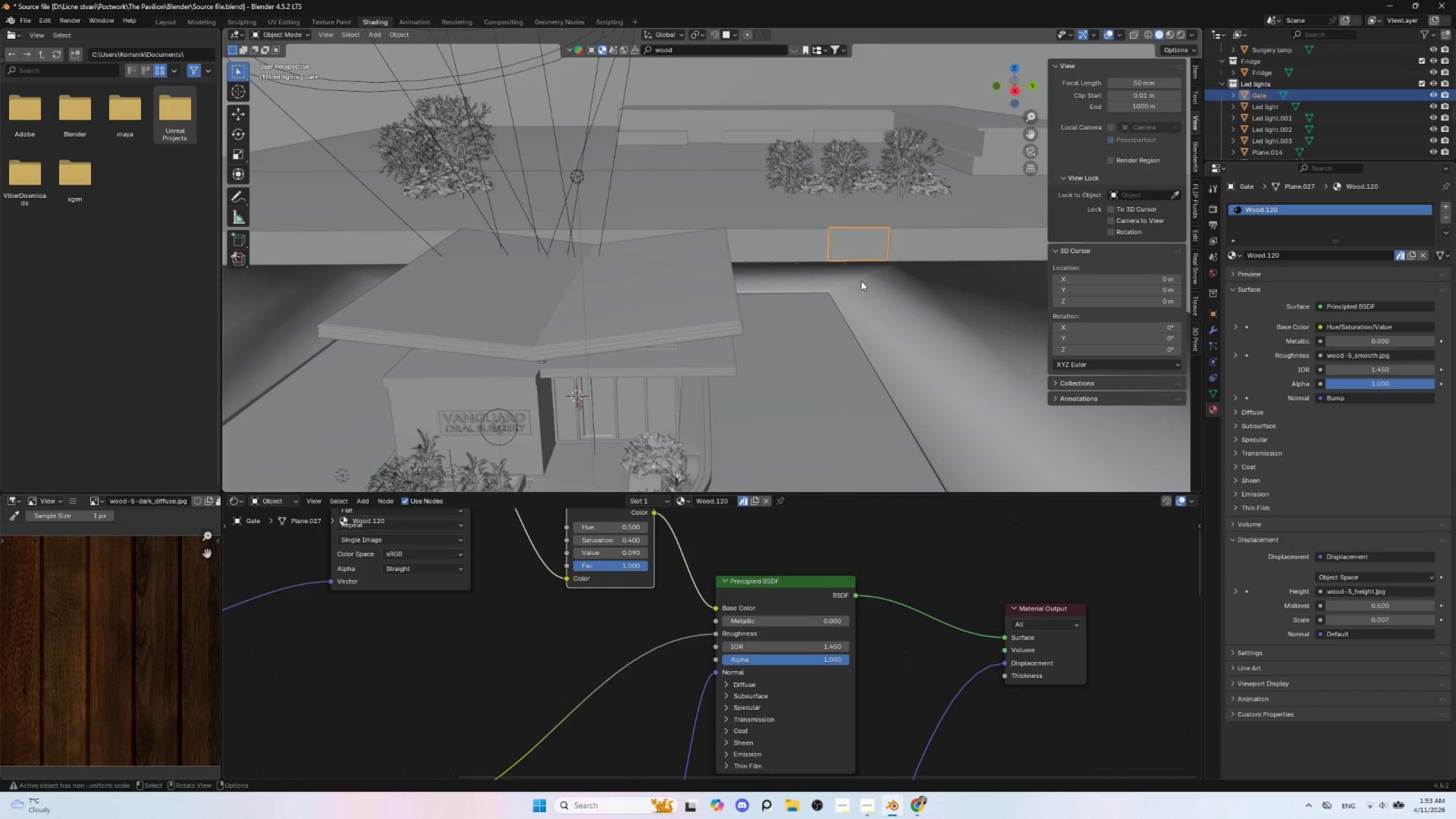 
key(M)
 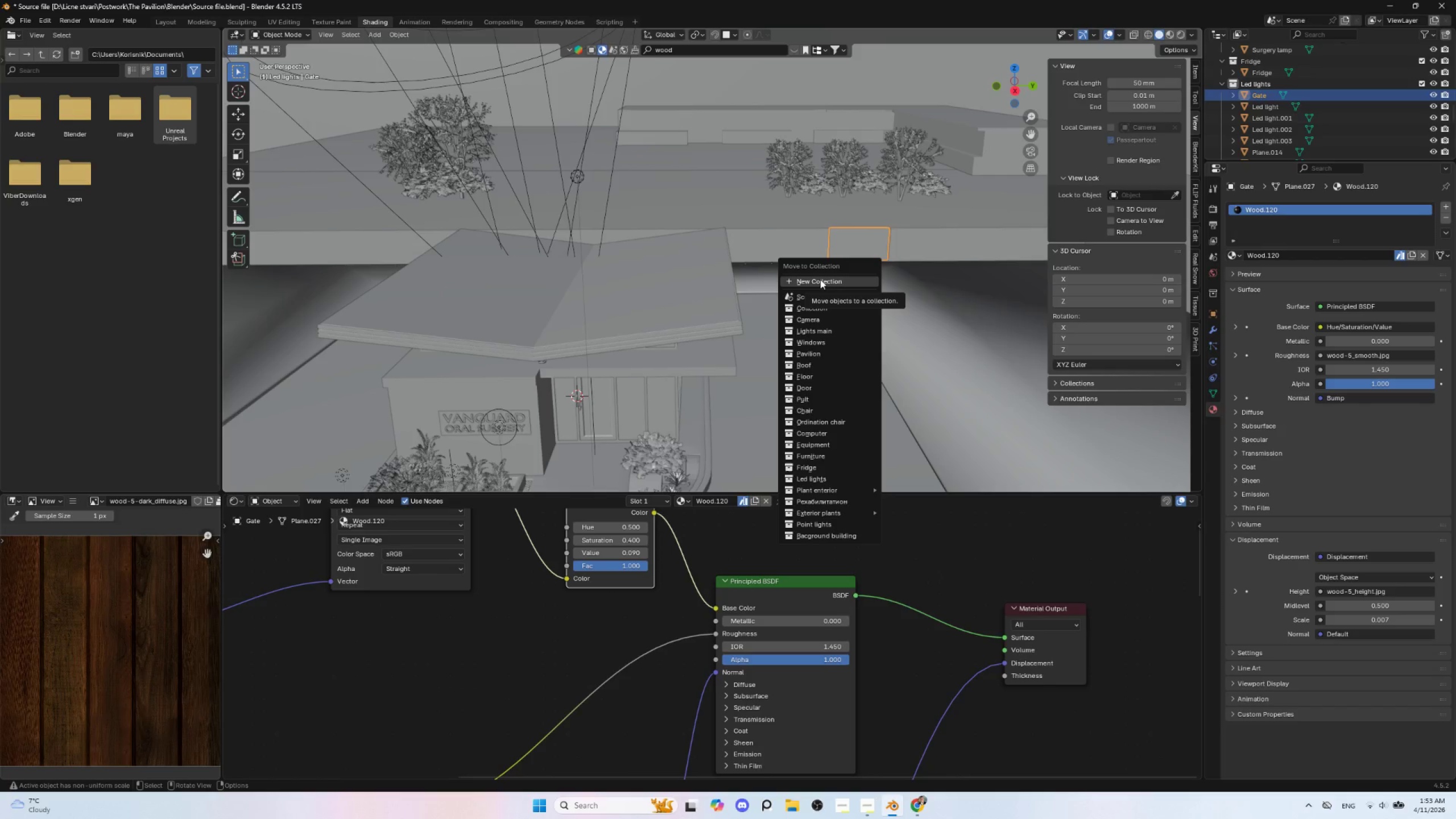 
wait(5.83)
 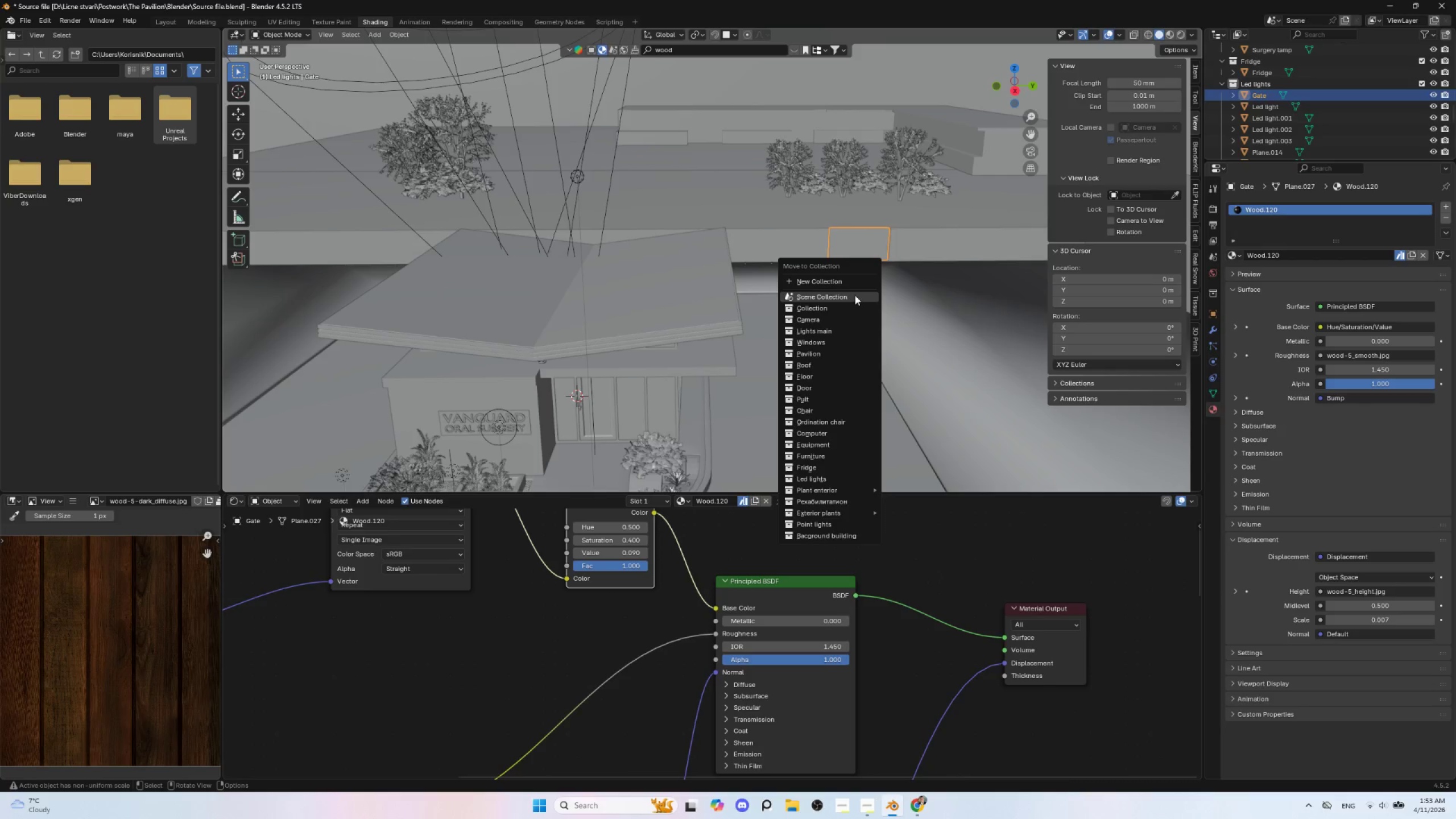 
left_click([813, 282])
 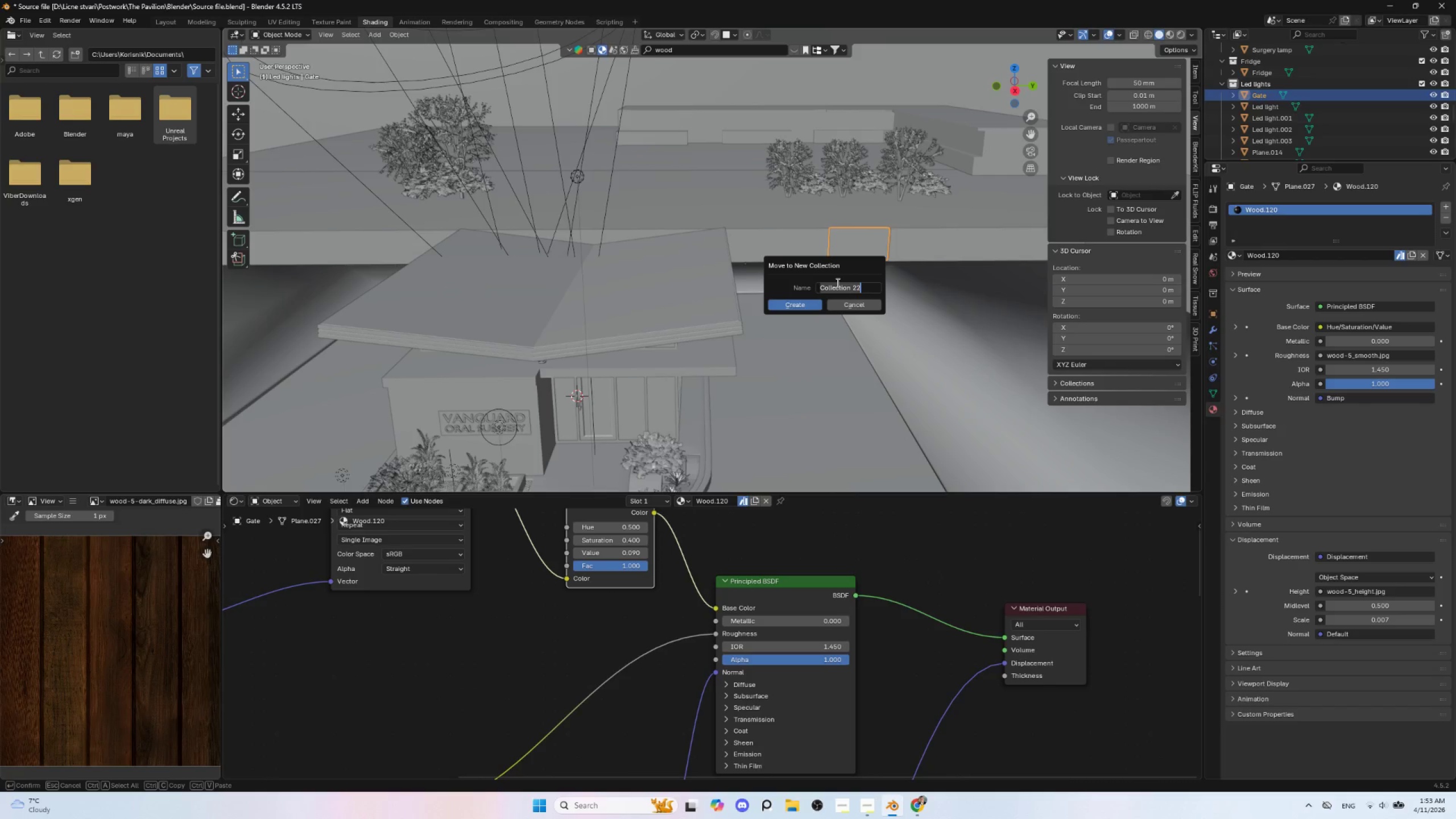 
type(Fence)
 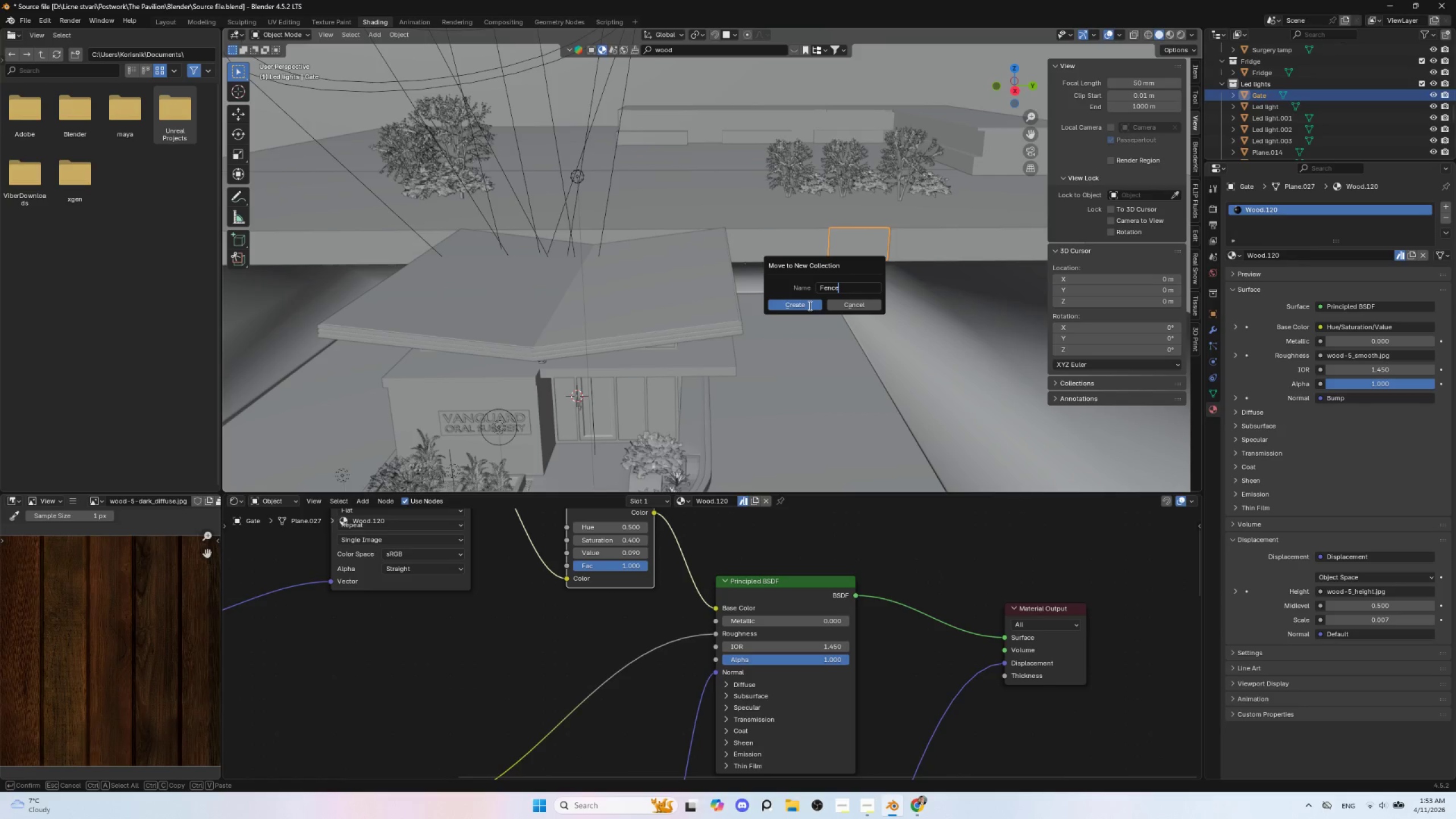 
left_click([809, 305])
 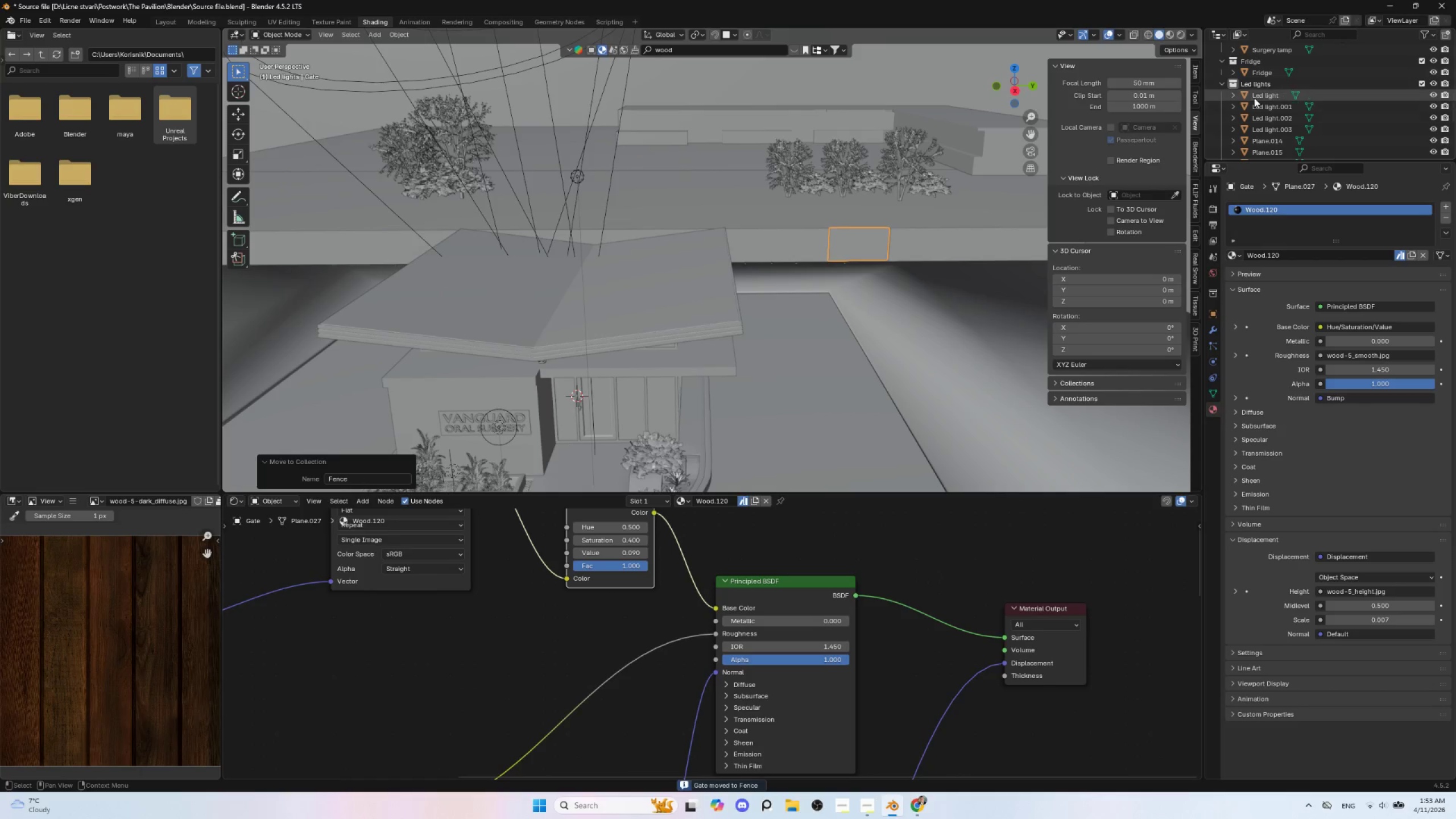 
left_click([1257, 96])
 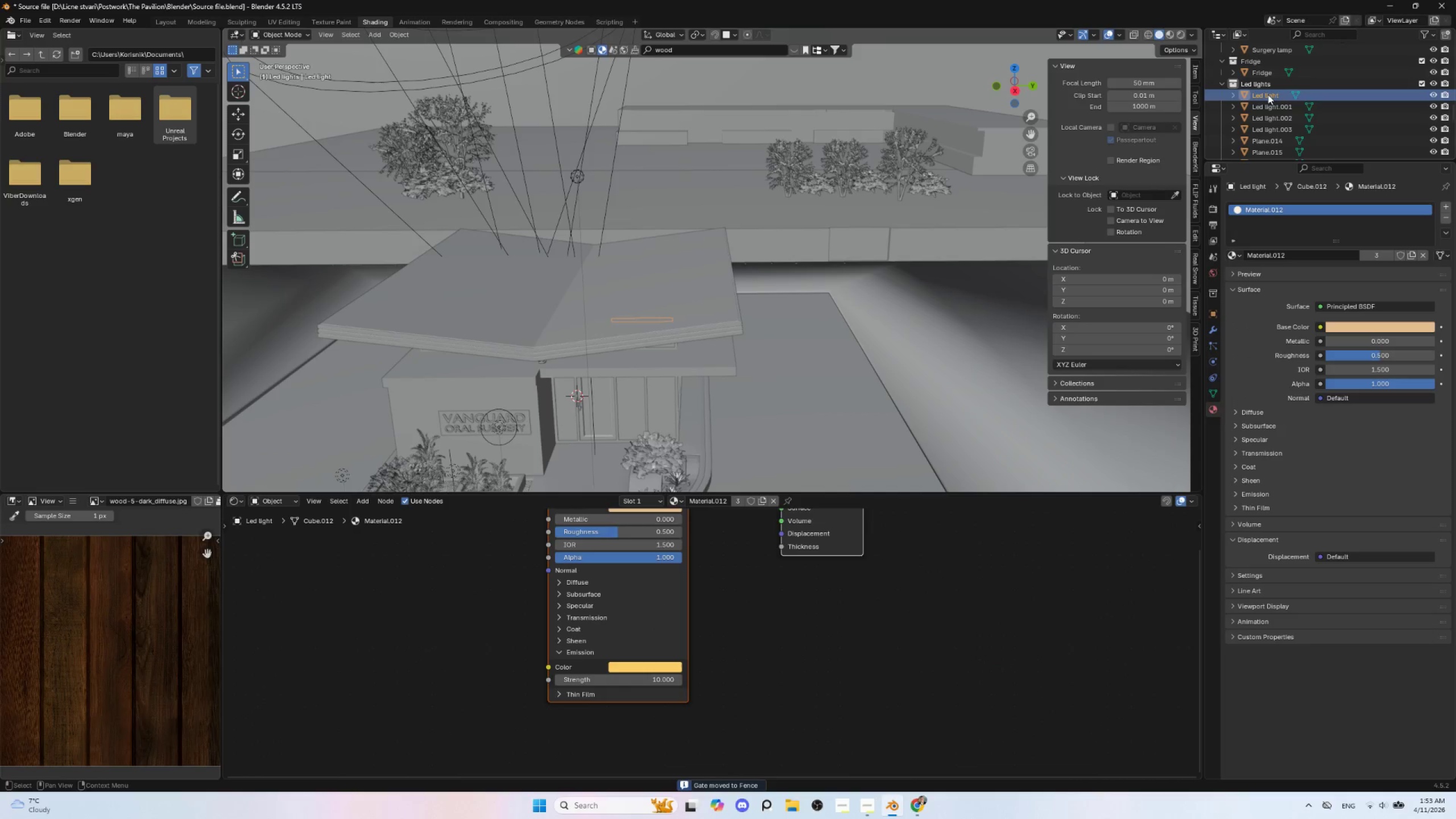 
left_click([1267, 110])
 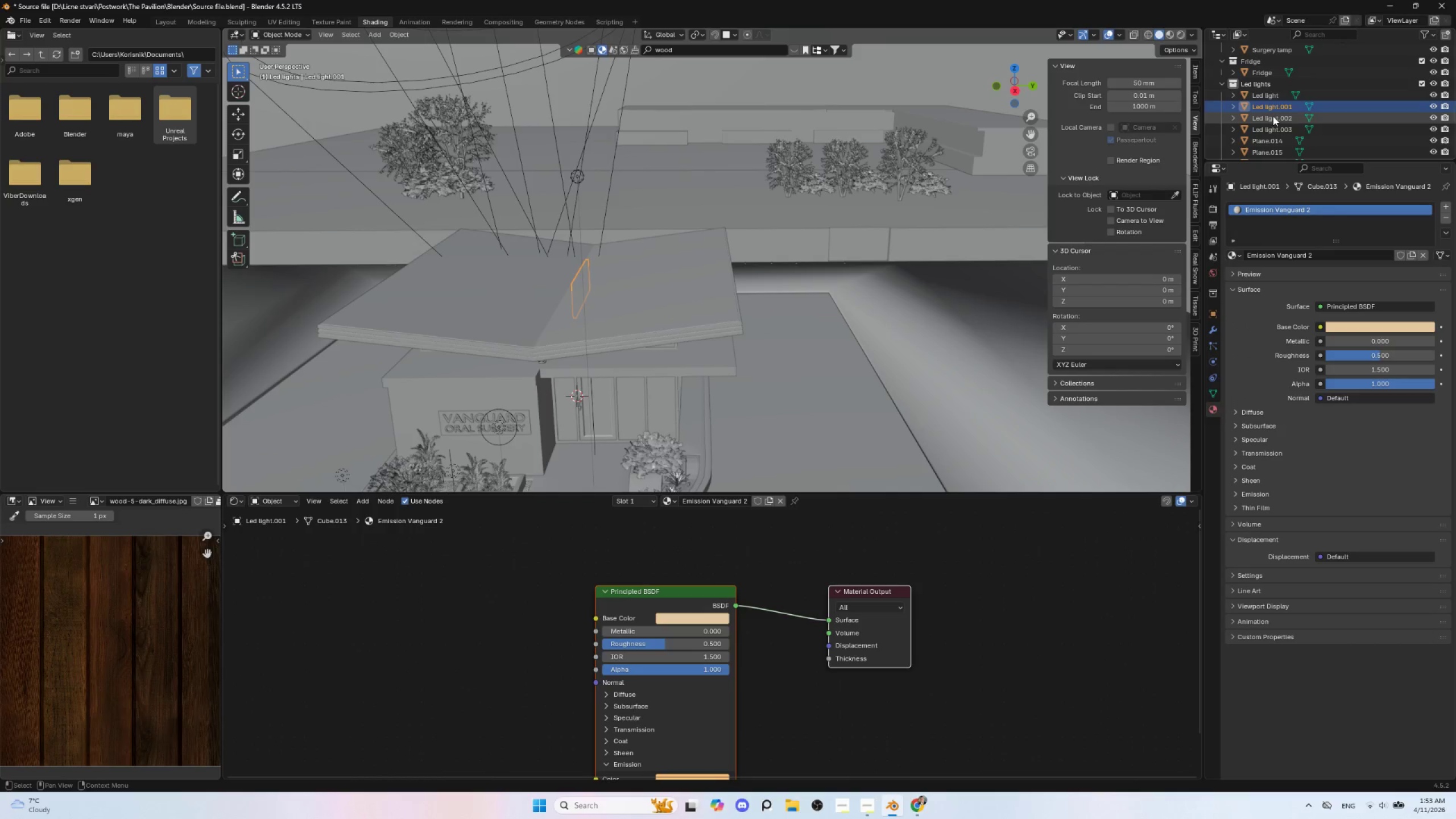 
left_click([1273, 117])
 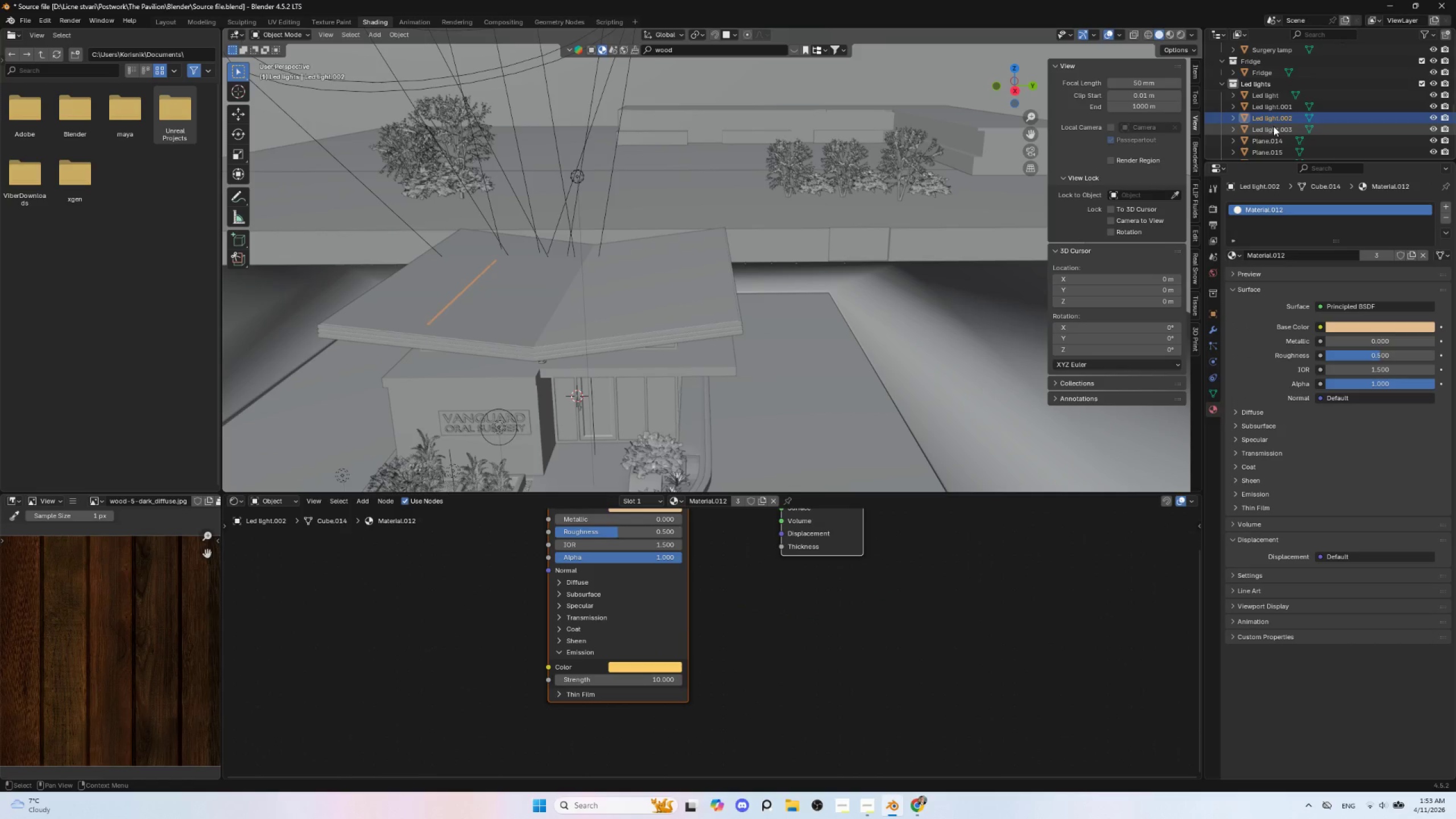 
left_click([1273, 126])
 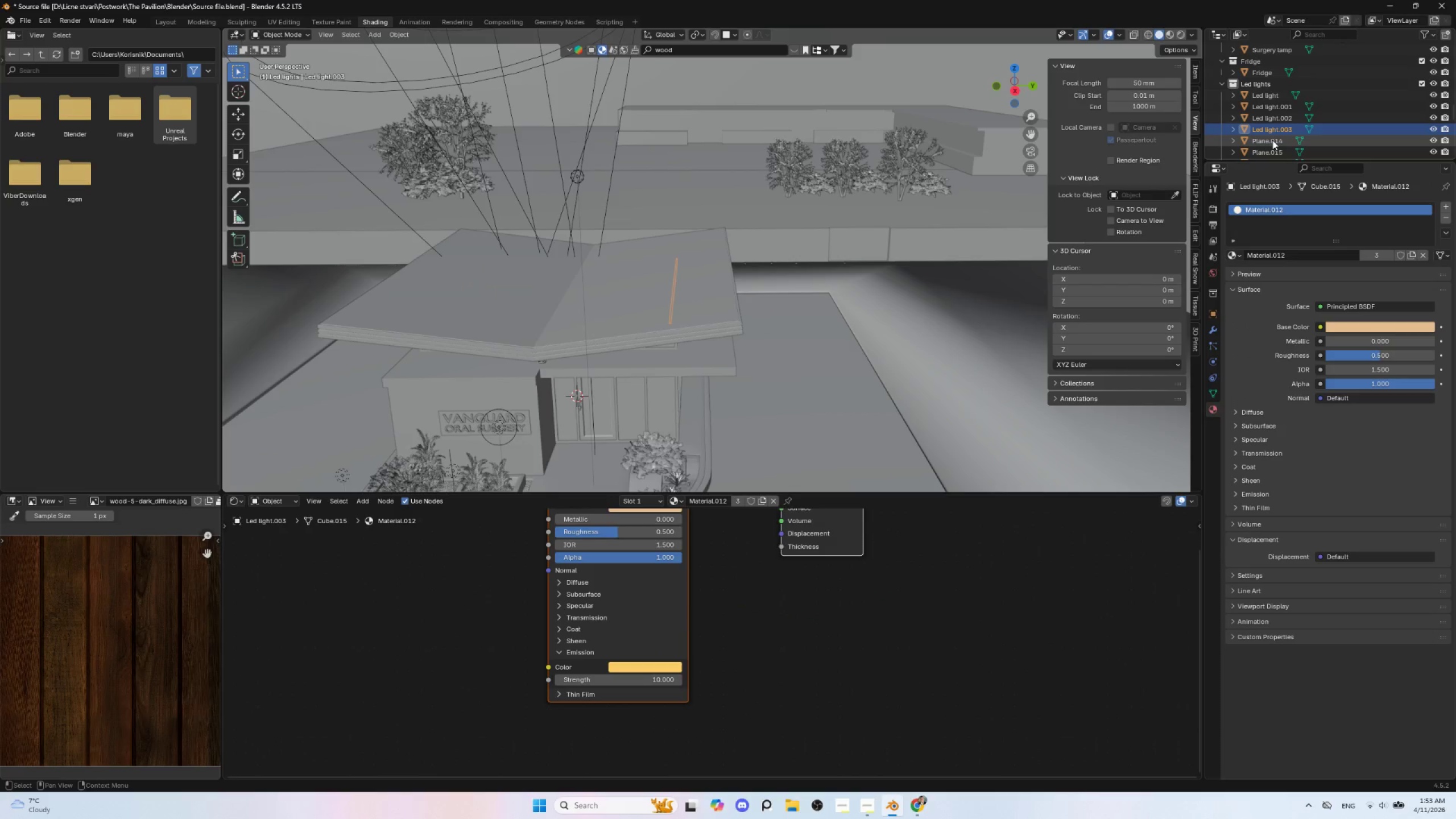 
left_click([1272, 140])
 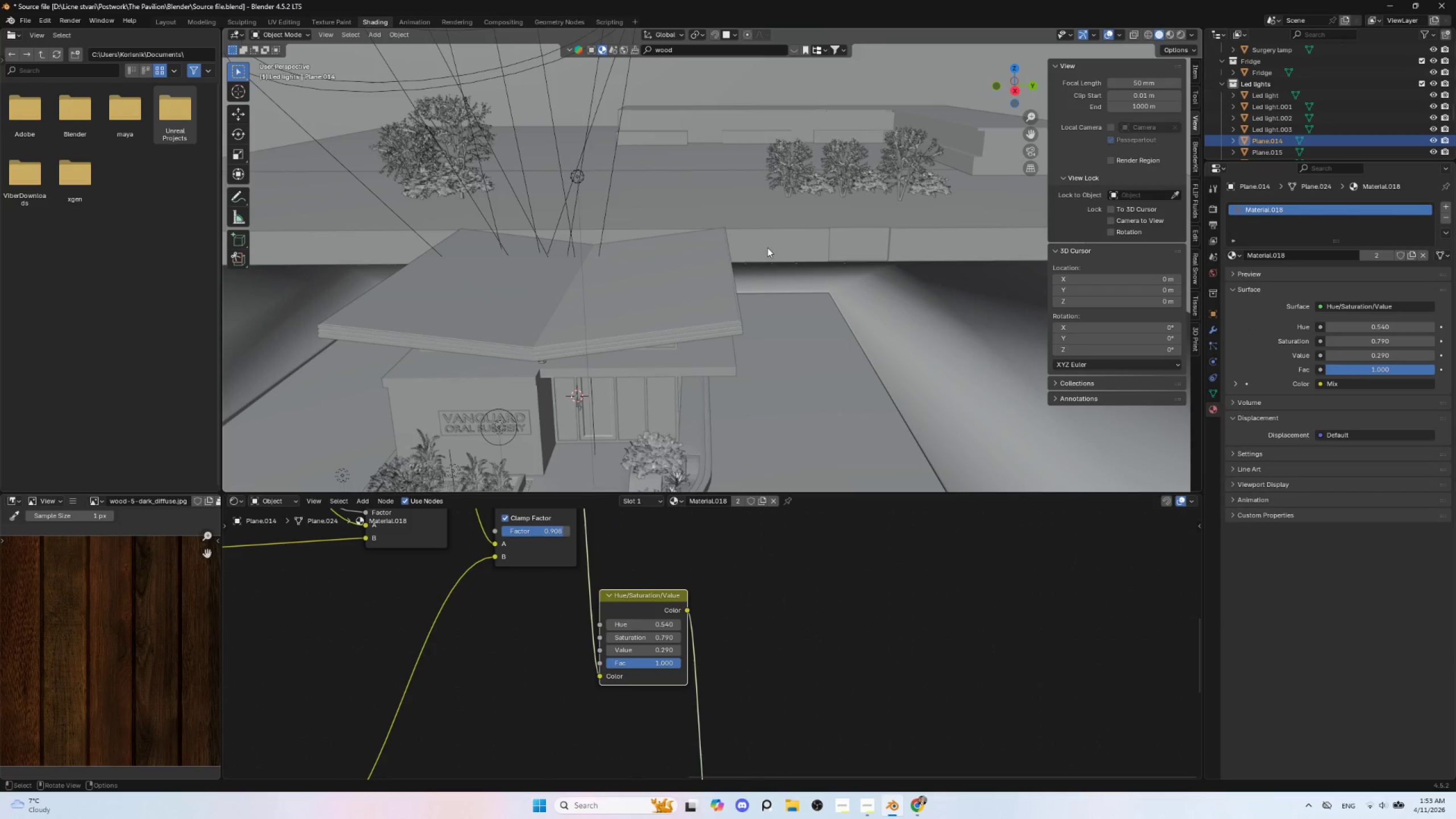 
scroll: coordinate [729, 286], scroll_direction: down, amount: 11.0
 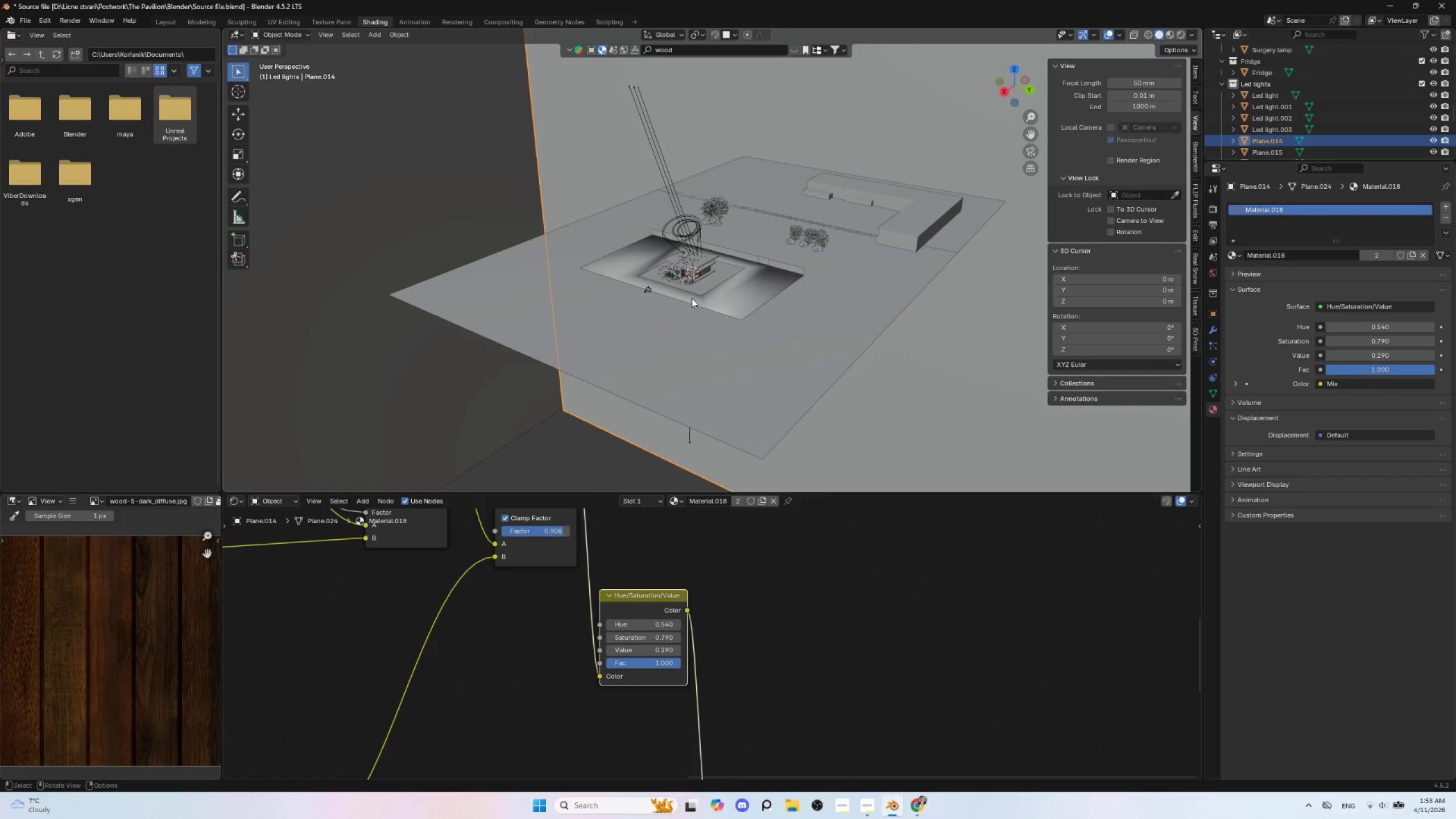 
scroll: coordinate [695, 298], scroll_direction: up, amount: 3.0
 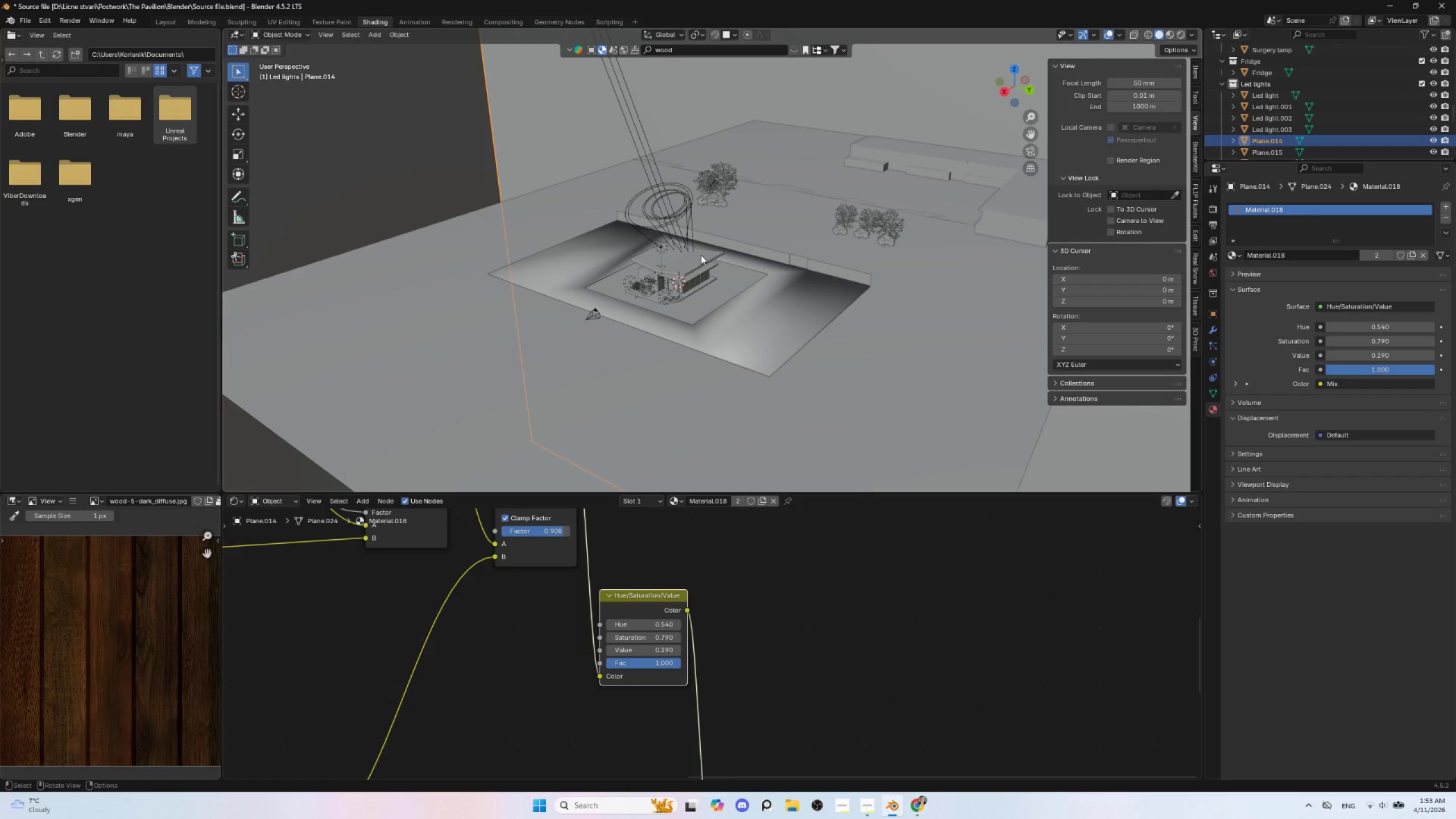 
key(M)
 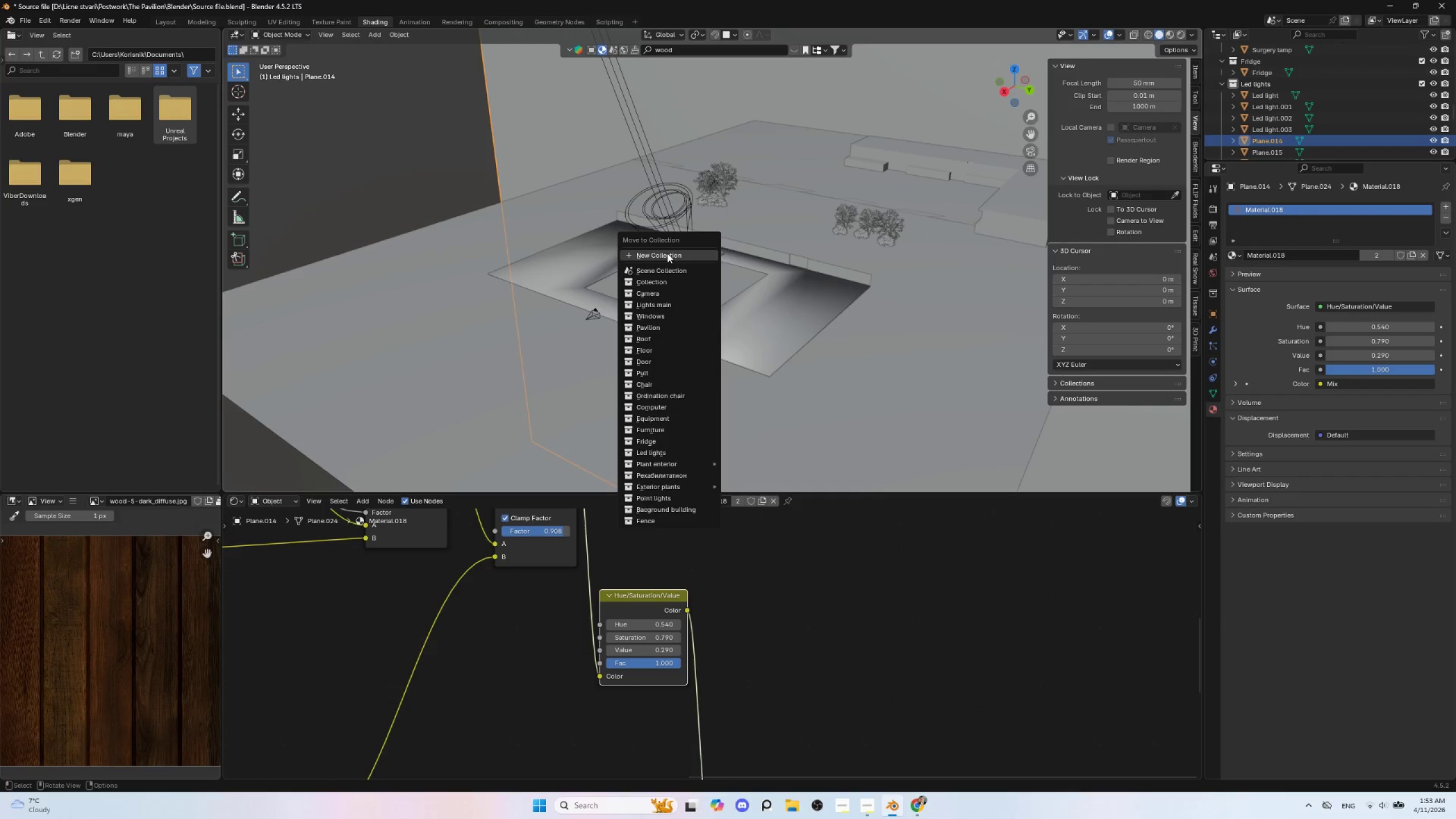 
left_click([665, 255])
 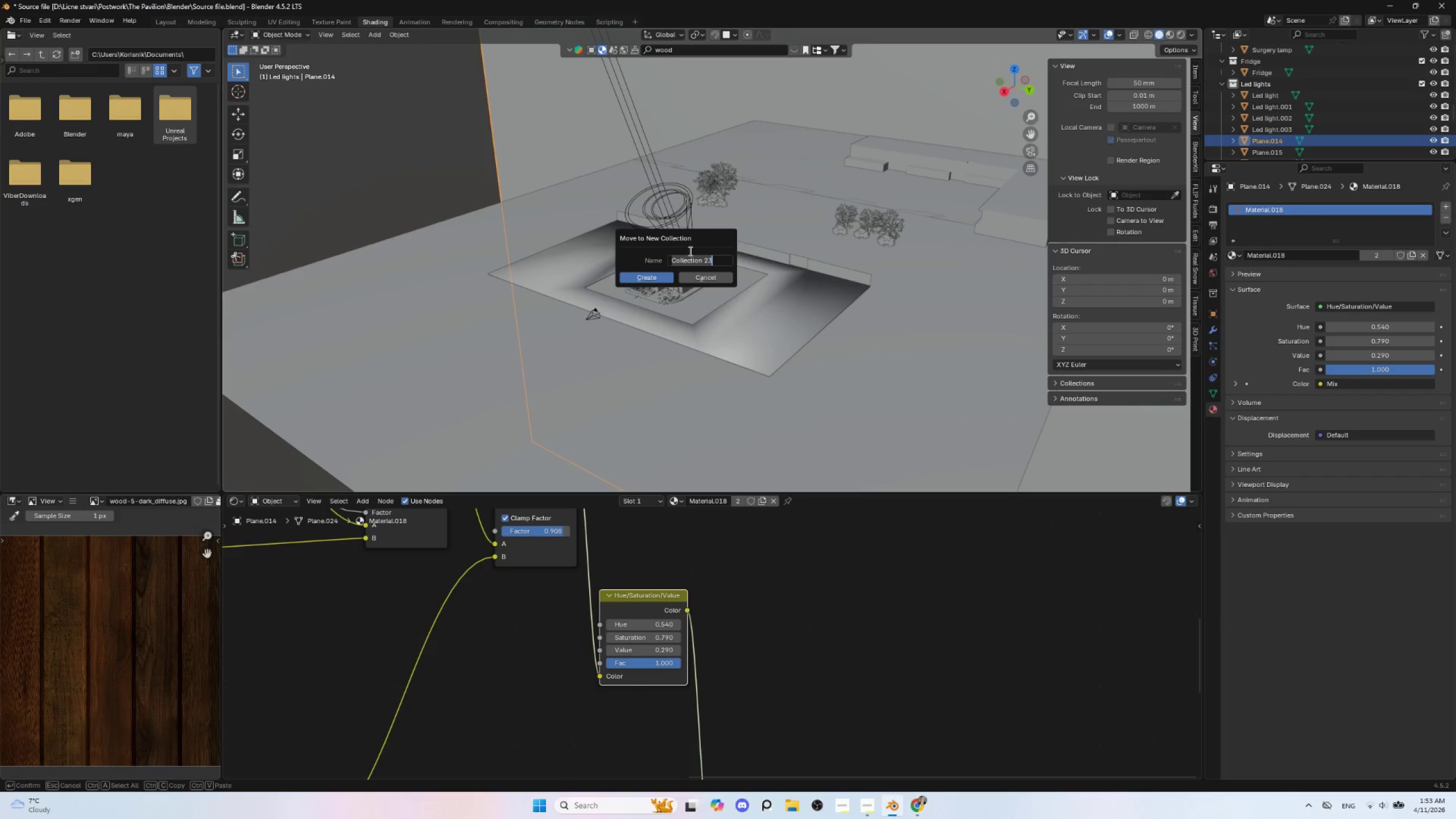 
type(Bacground)
 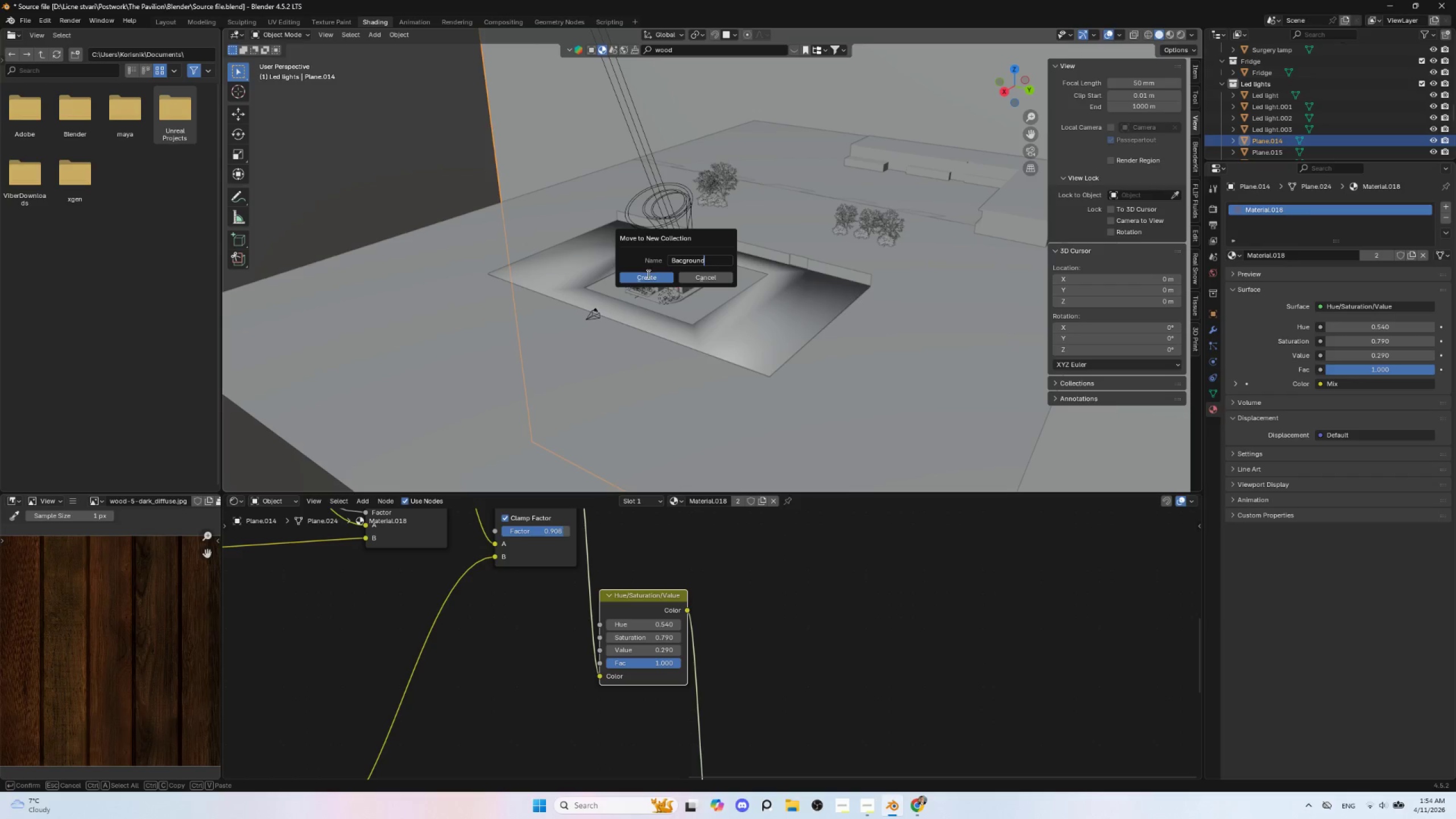 
left_click([647, 274])
 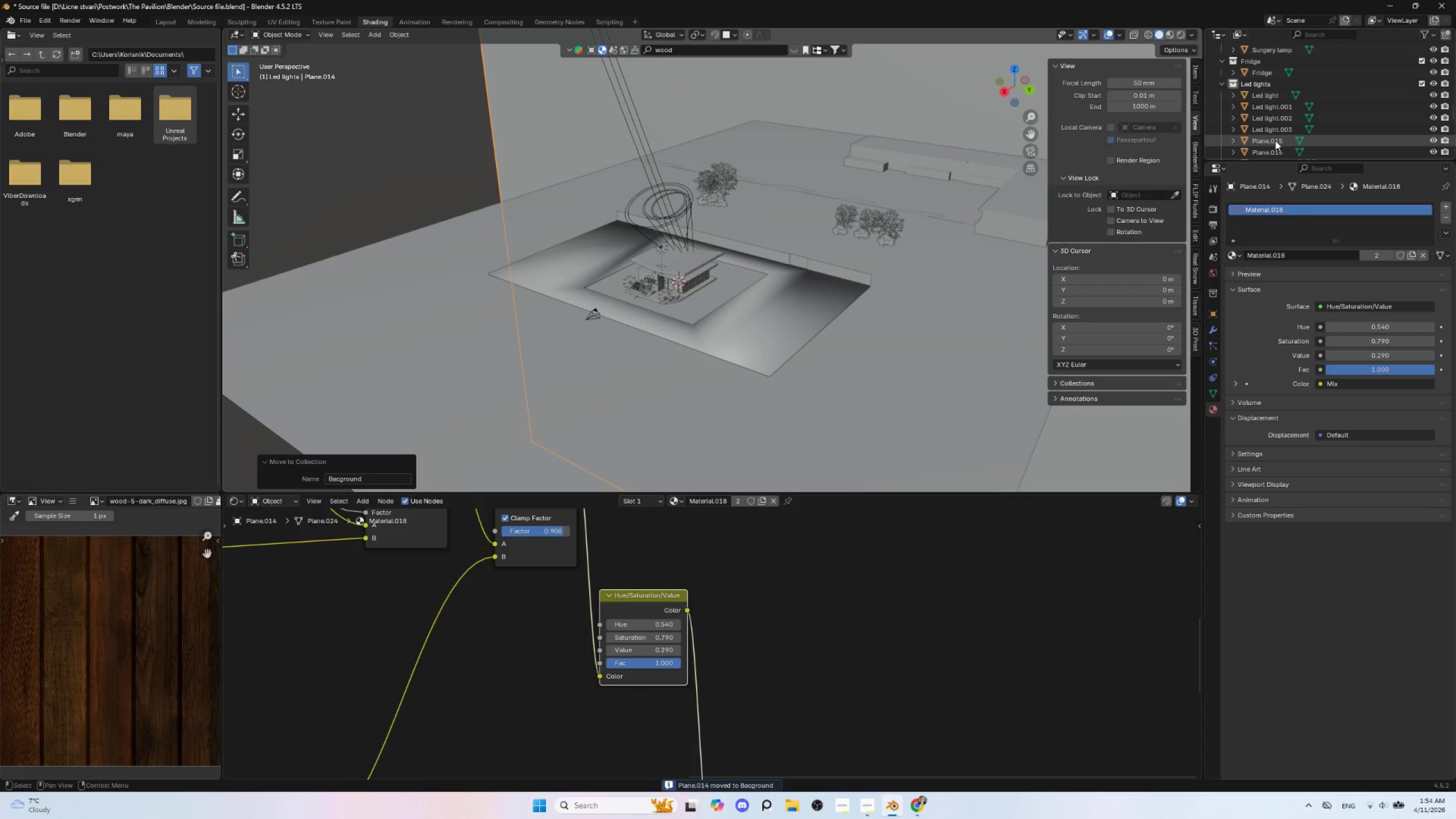 
wait(5.44)
 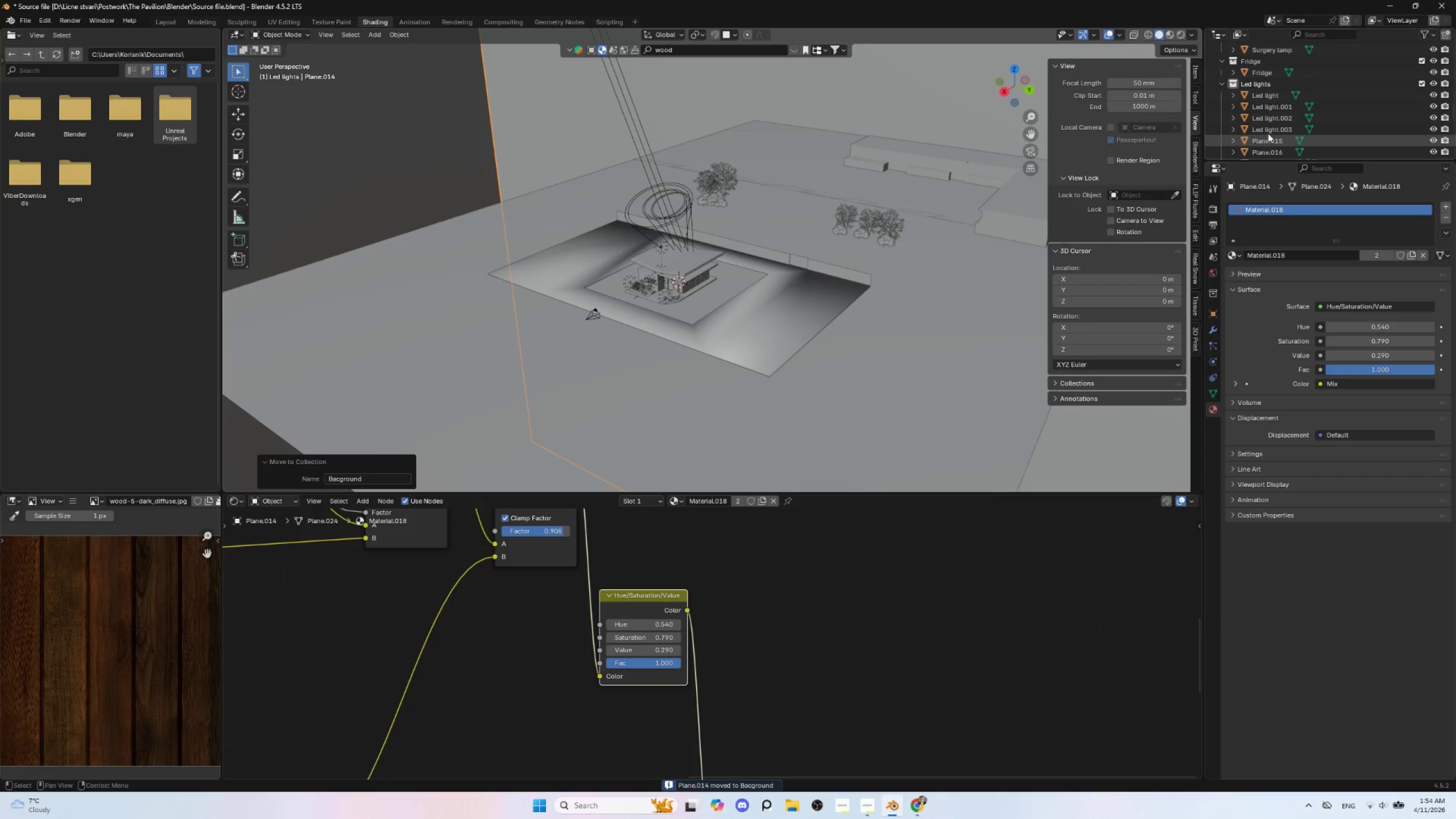 
left_click([1274, 143])
 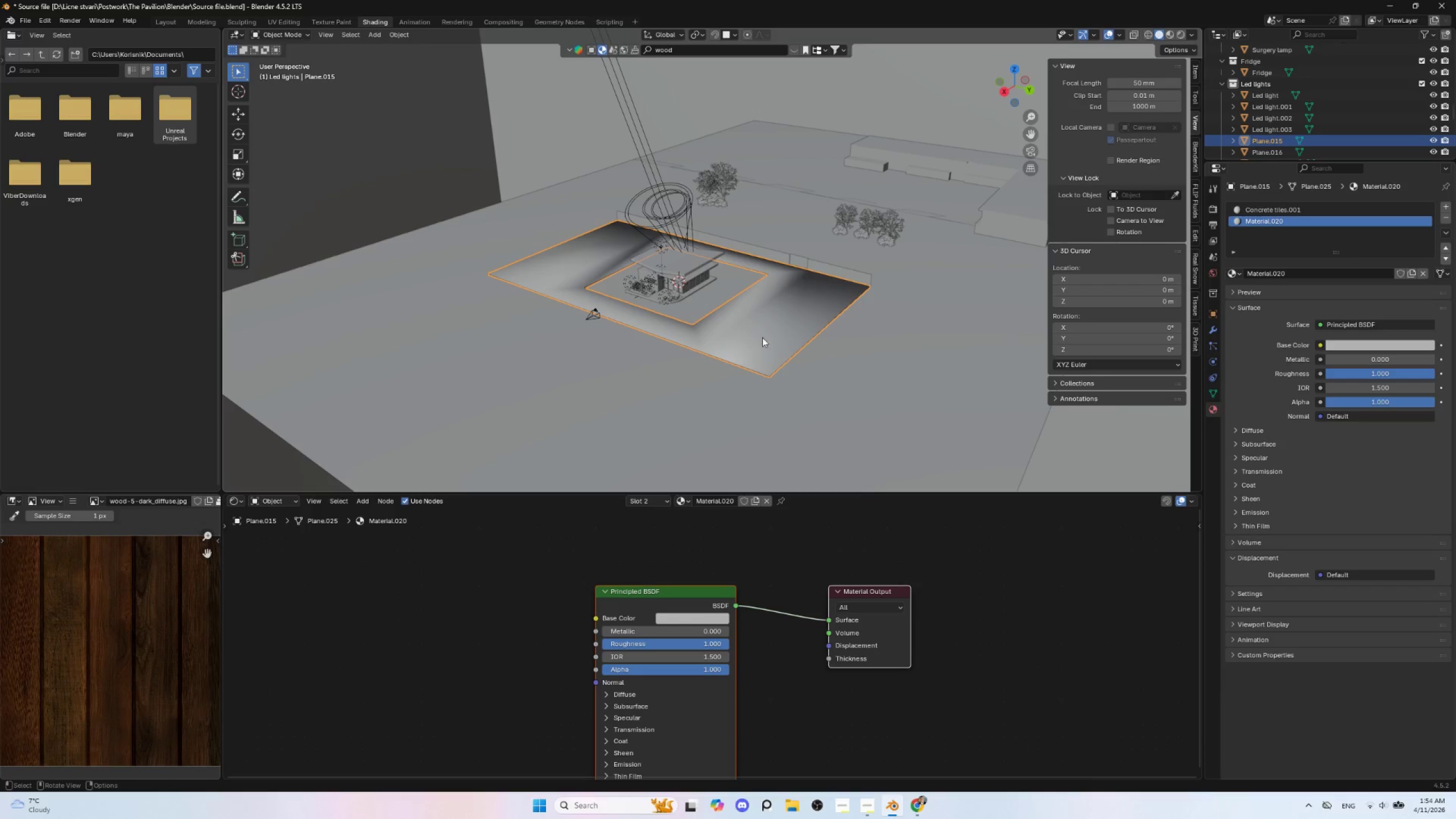 
scroll: coordinate [750, 346], scroll_direction: up, amount: 3.0
 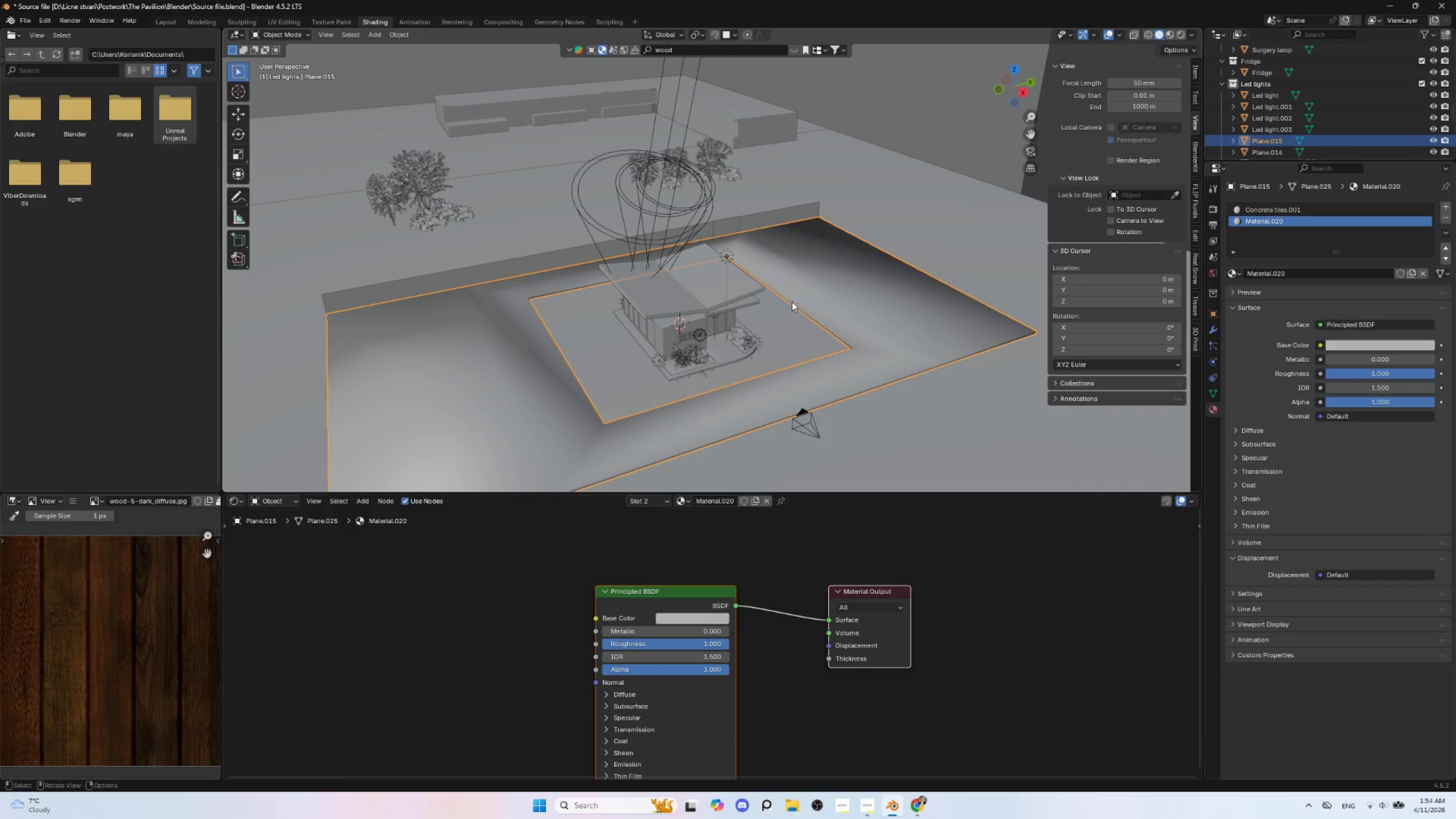 
key(M)
 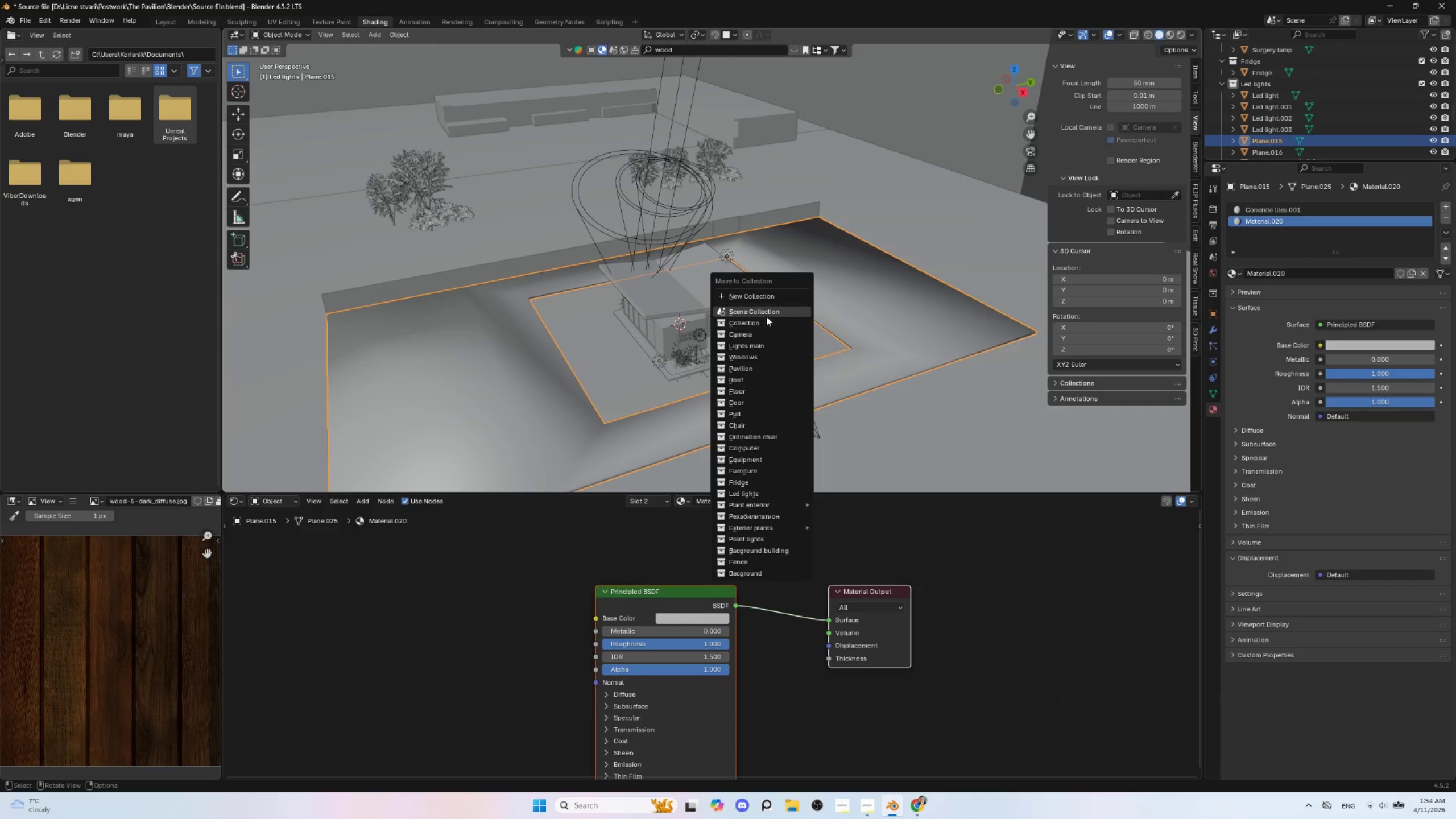 
mouse_move([763, 334])
 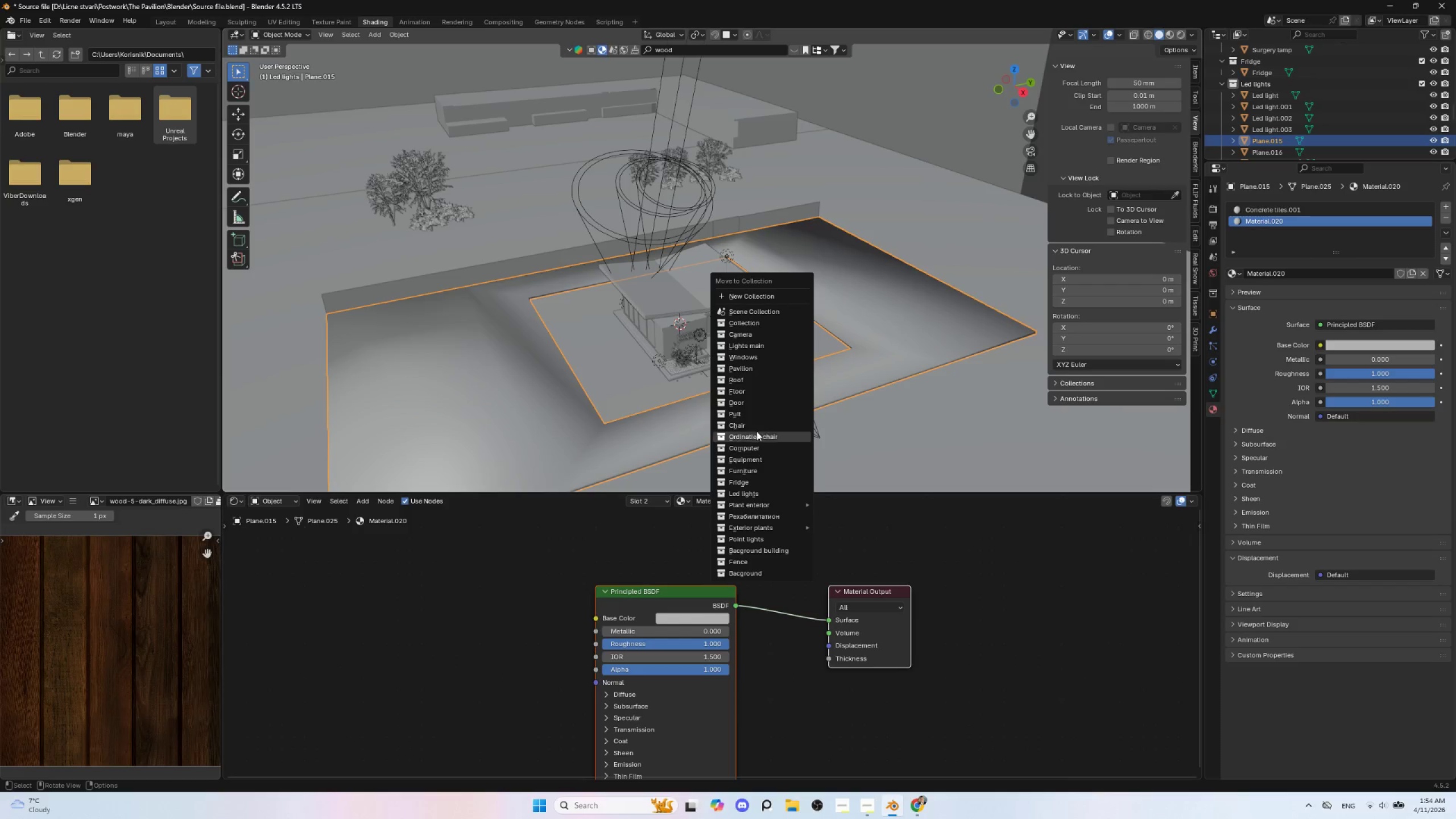 
left_click([746, 394])
 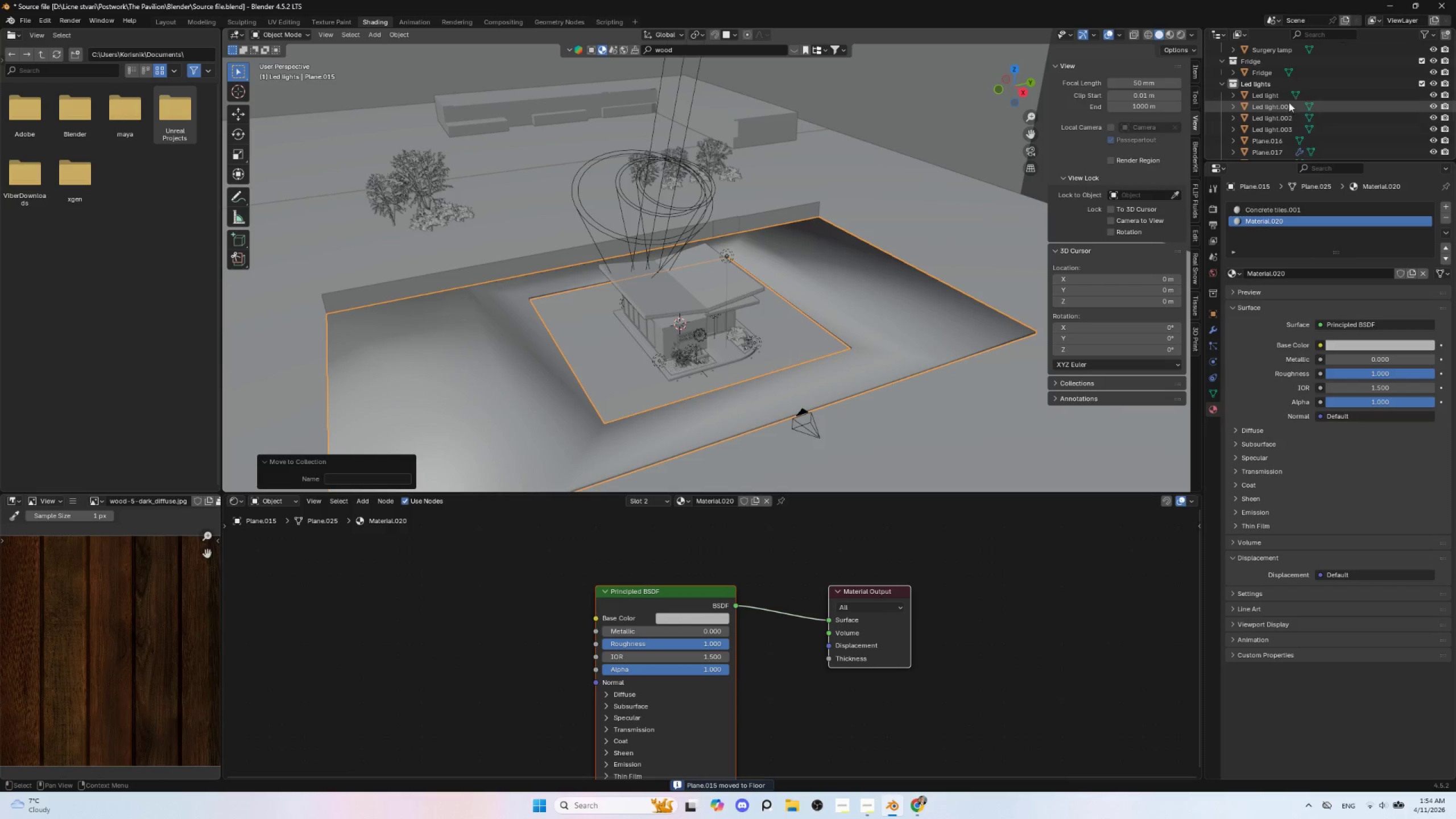 
left_click([1284, 94])
 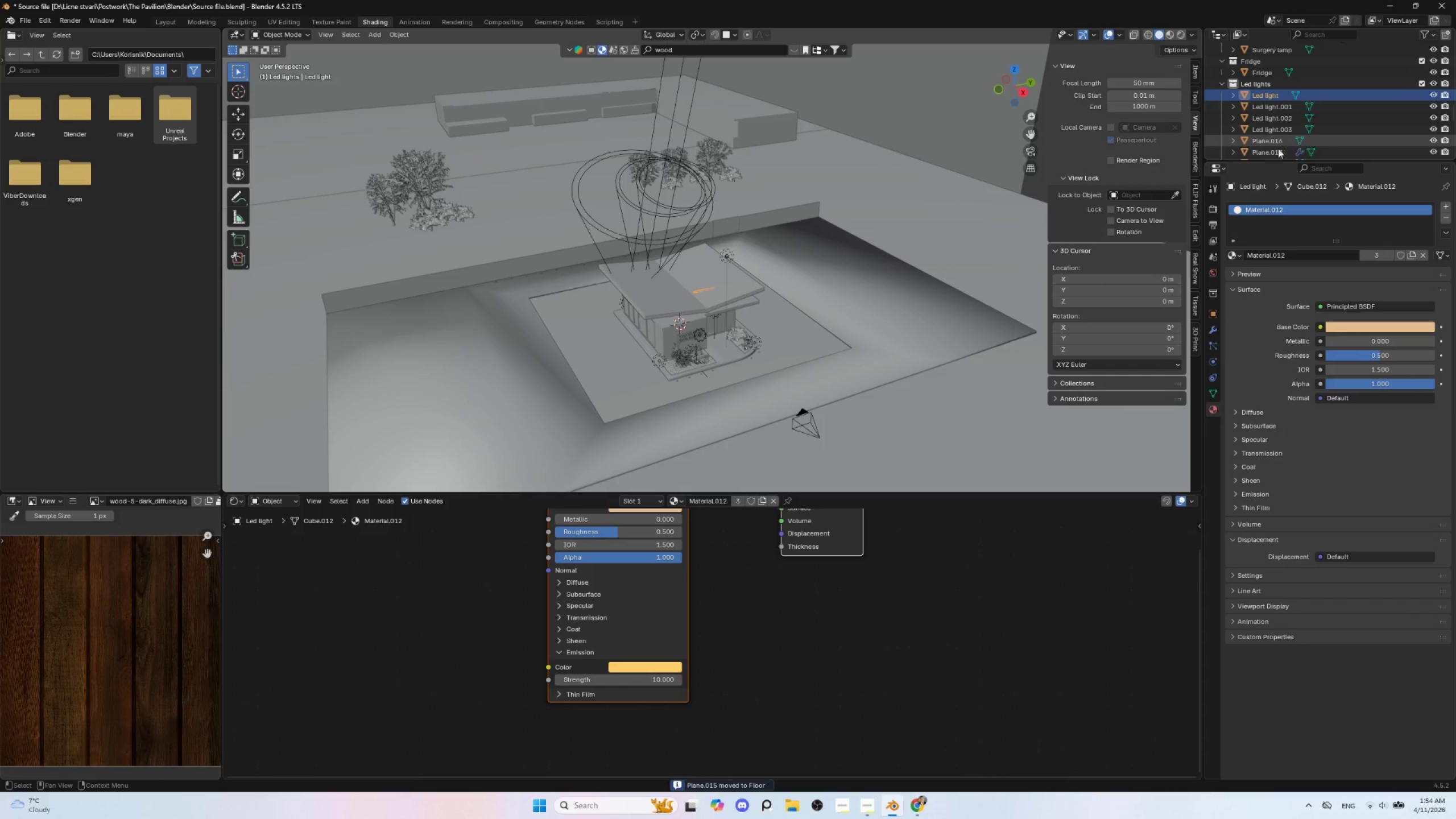 
left_click([1277, 150])
 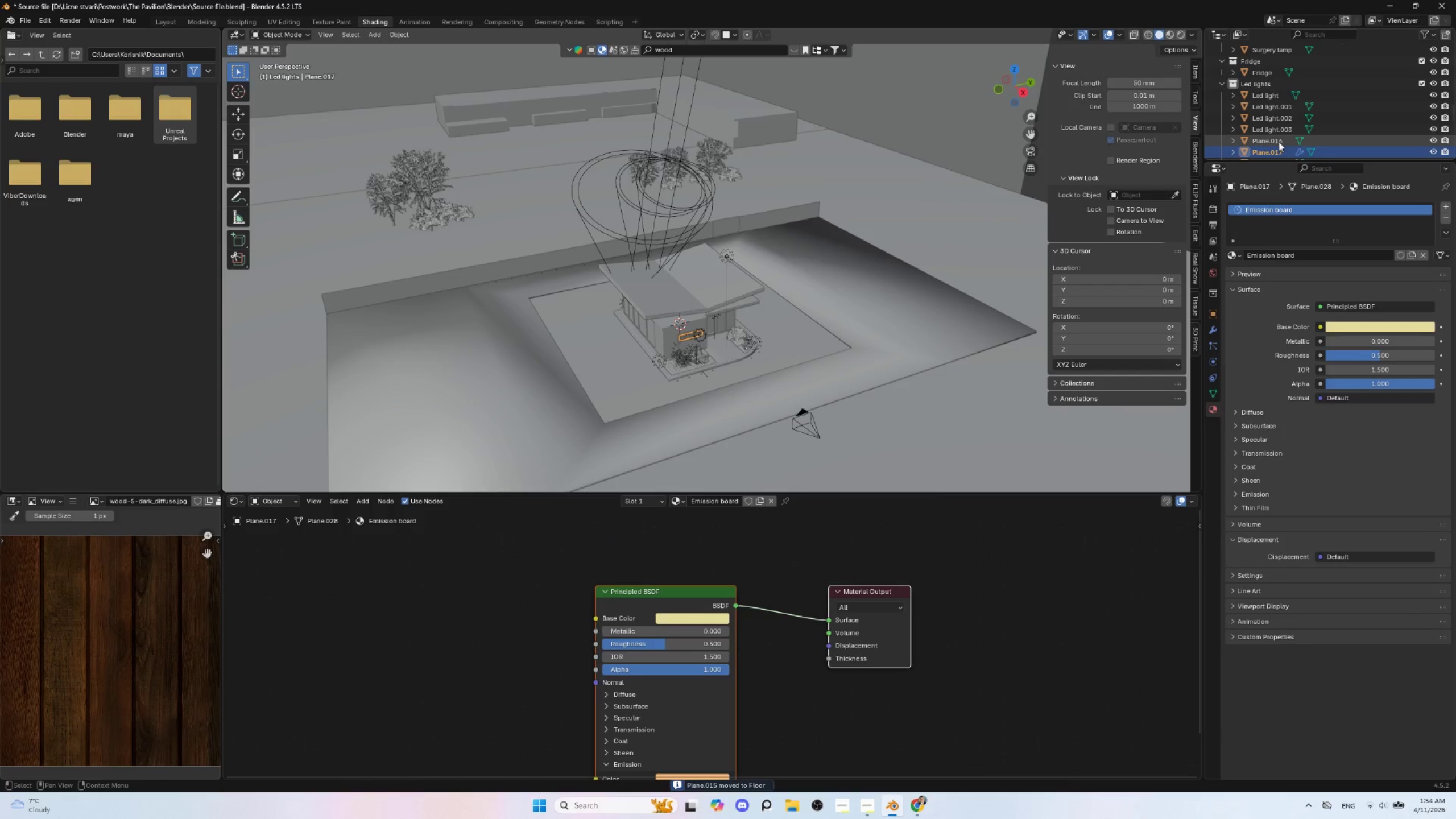 
left_click([1278, 143])
 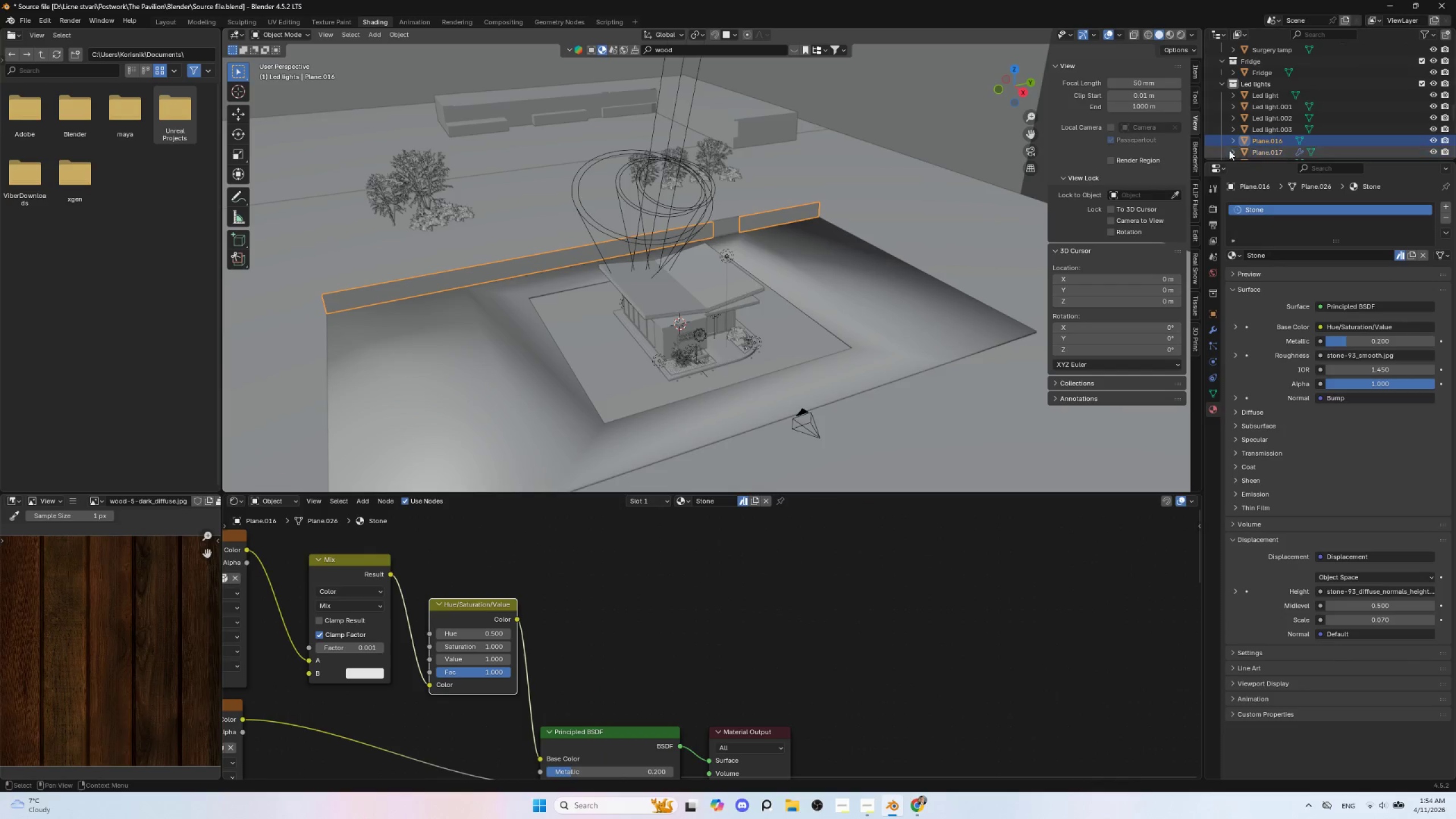 
double_click([1280, 142])
 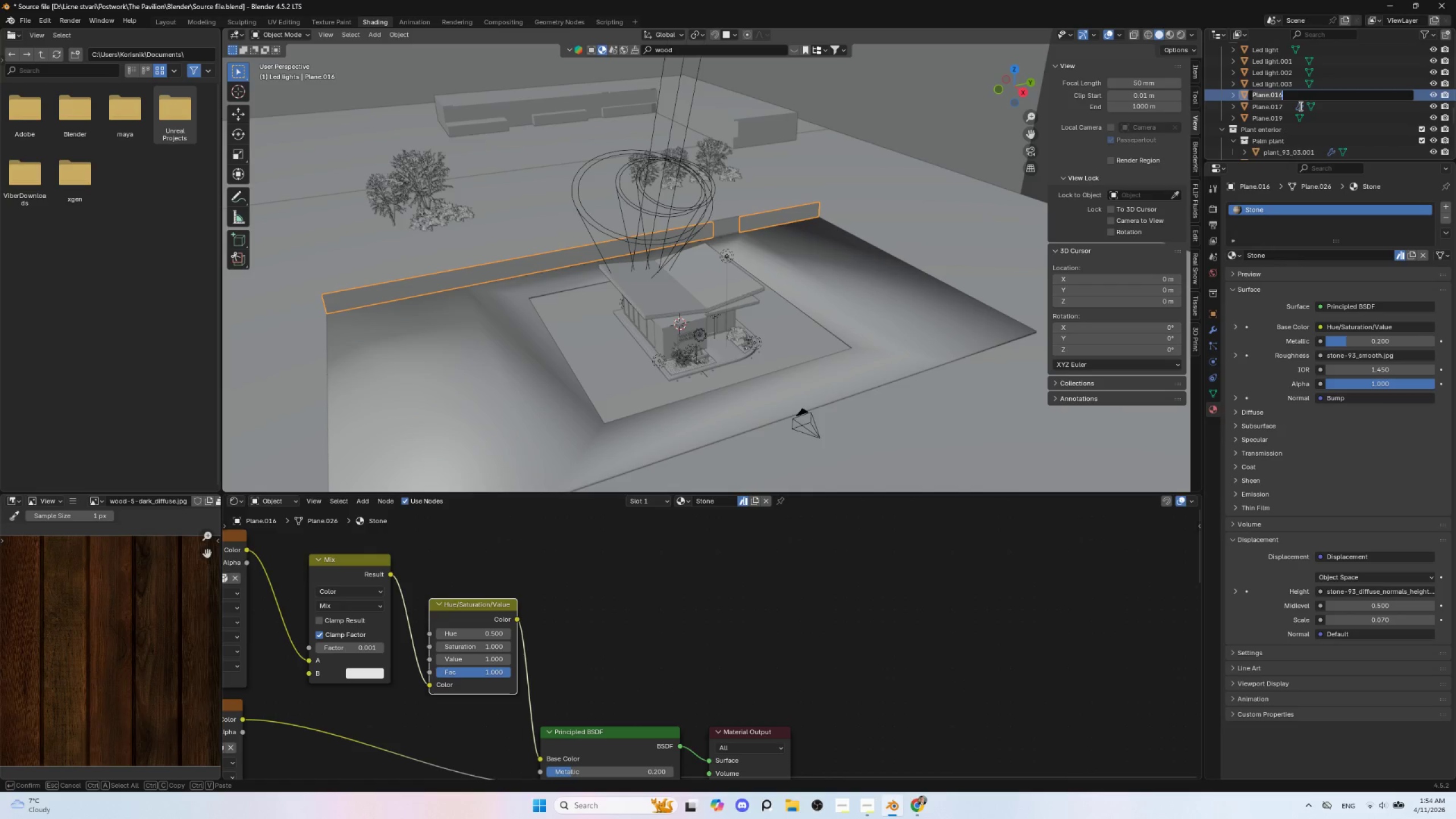 
type(Fence)
 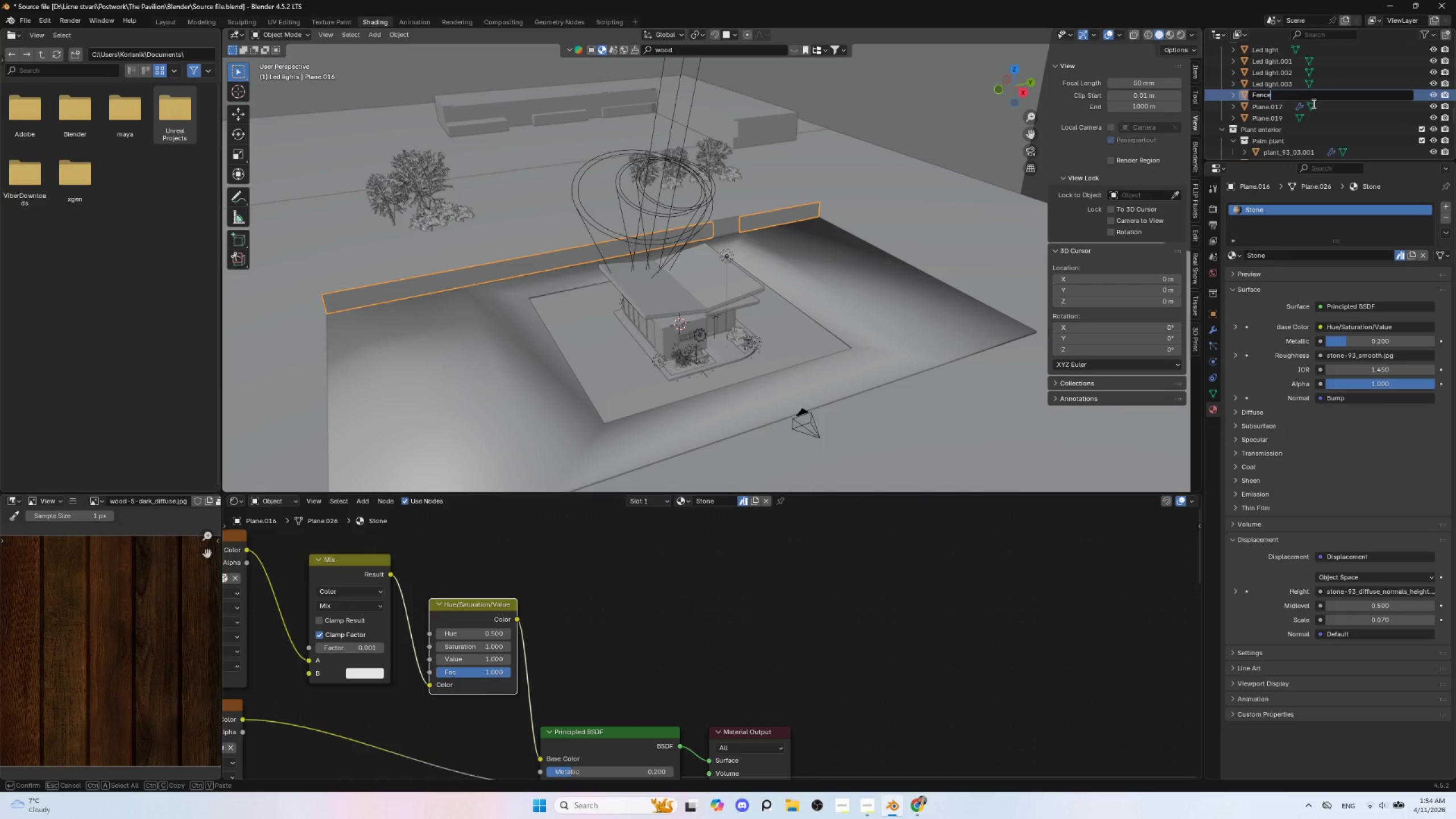 
type( back)
 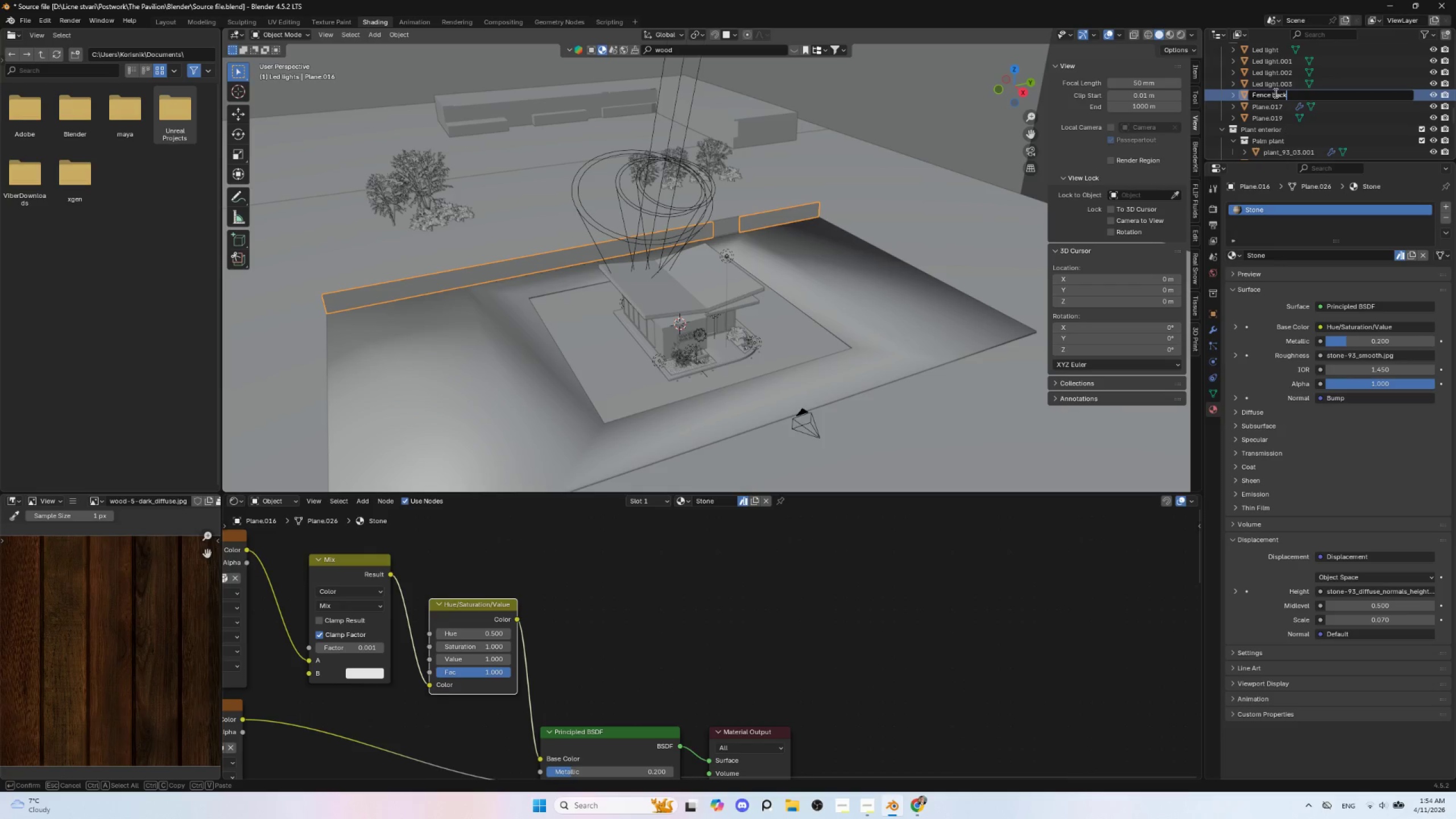 
left_click([1268, 82])
 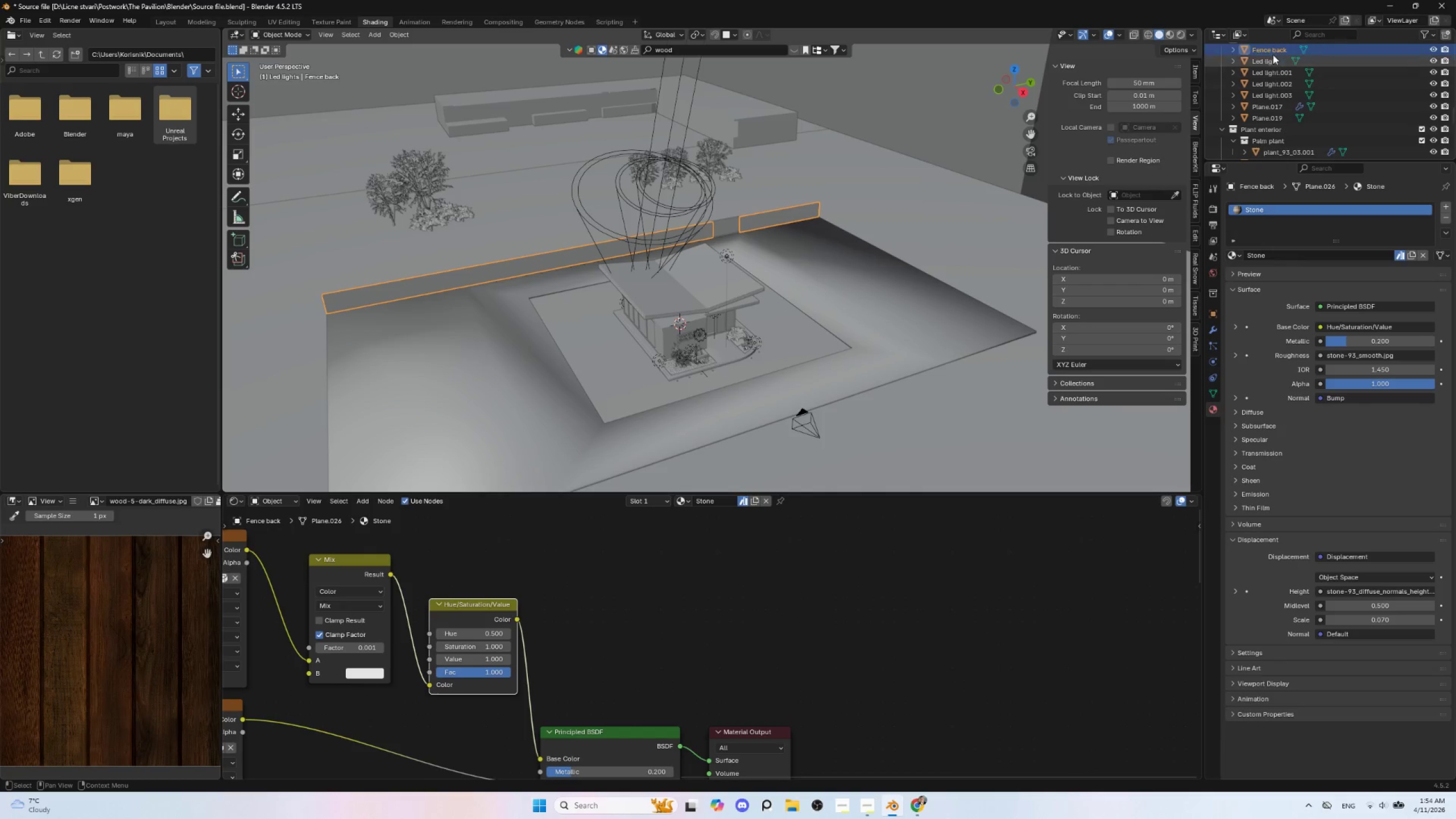 
left_click([1273, 52])
 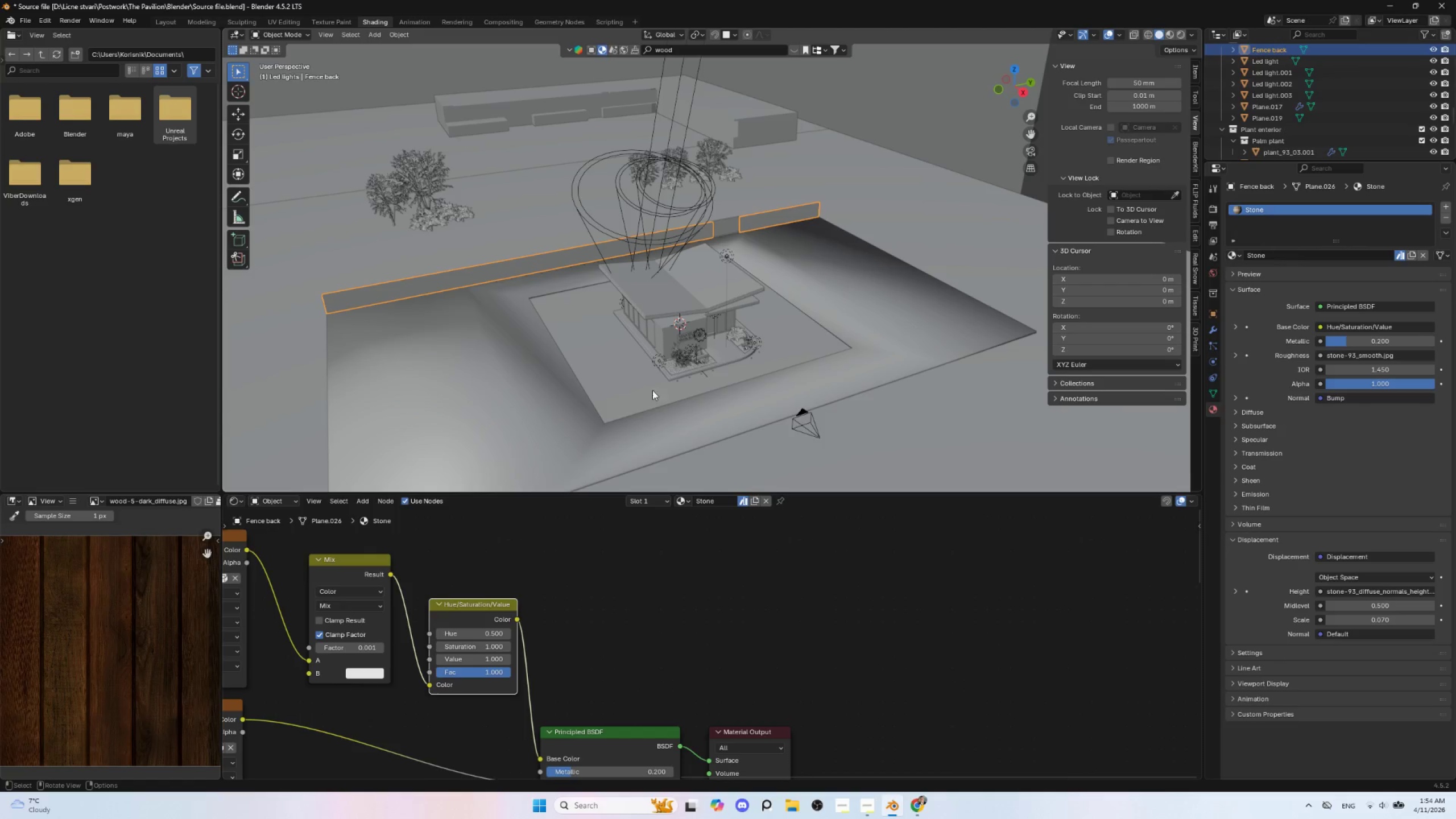 
key(M)
 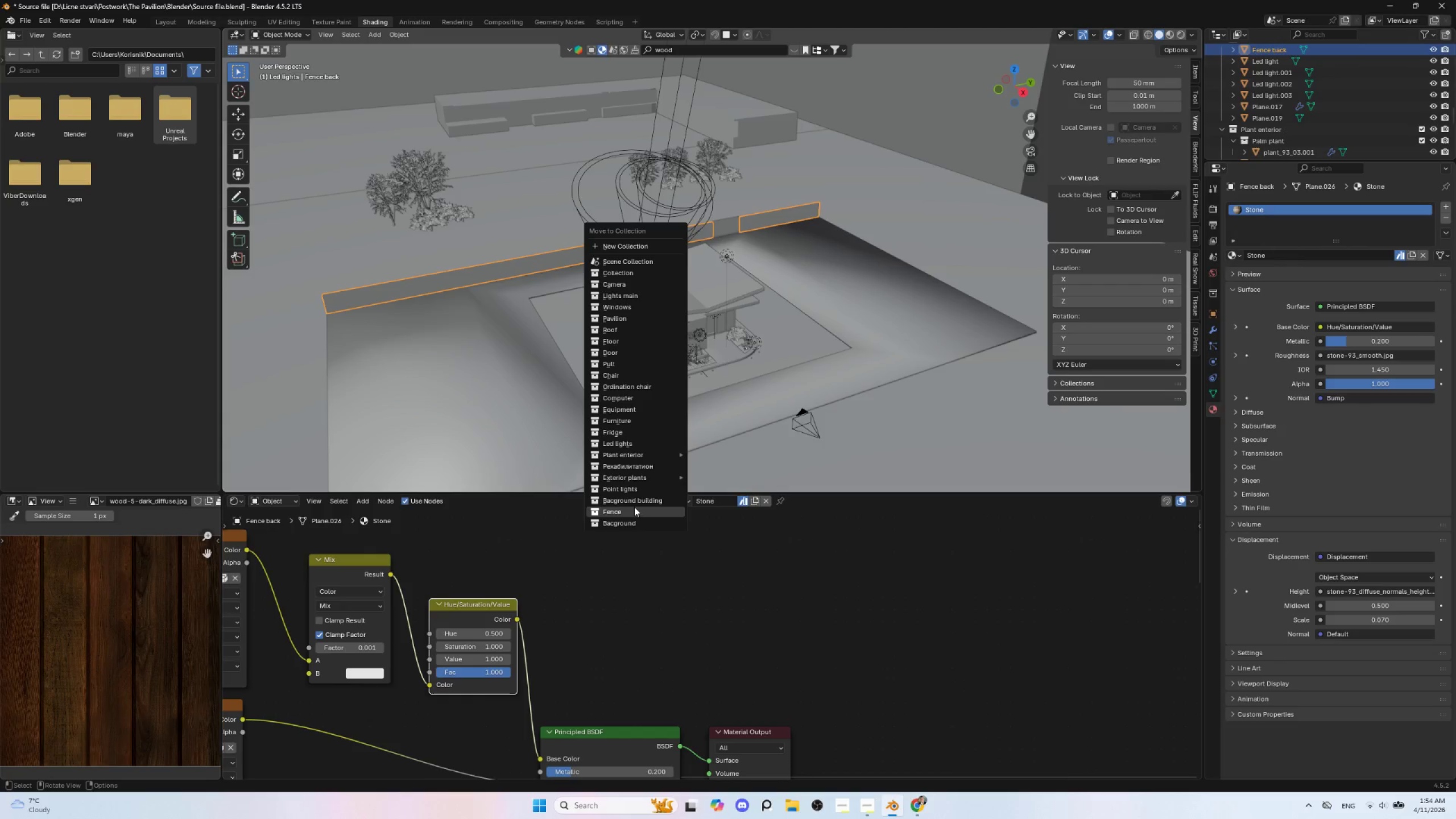 
left_click([634, 509])
 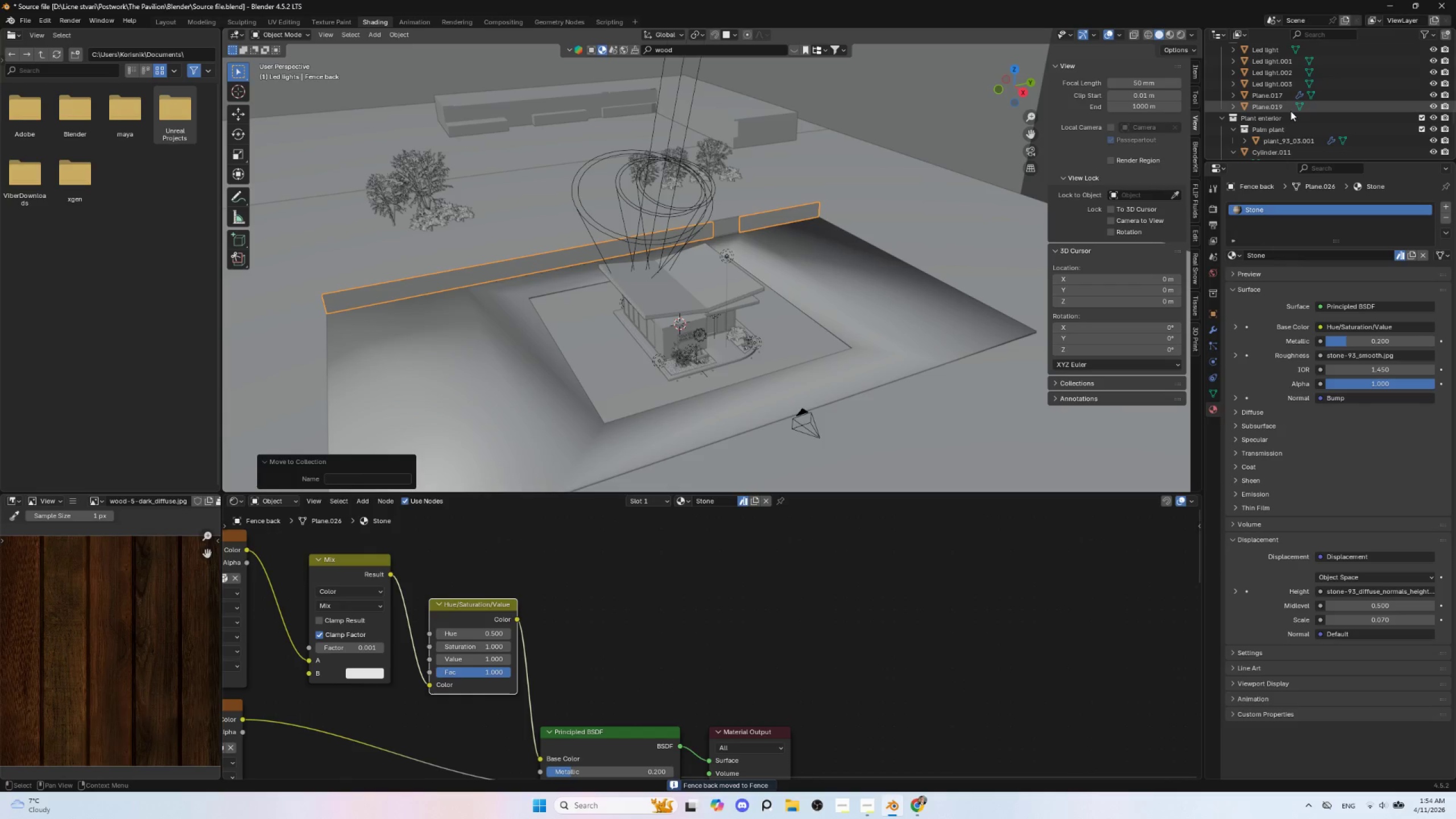 
left_click([1275, 97])
 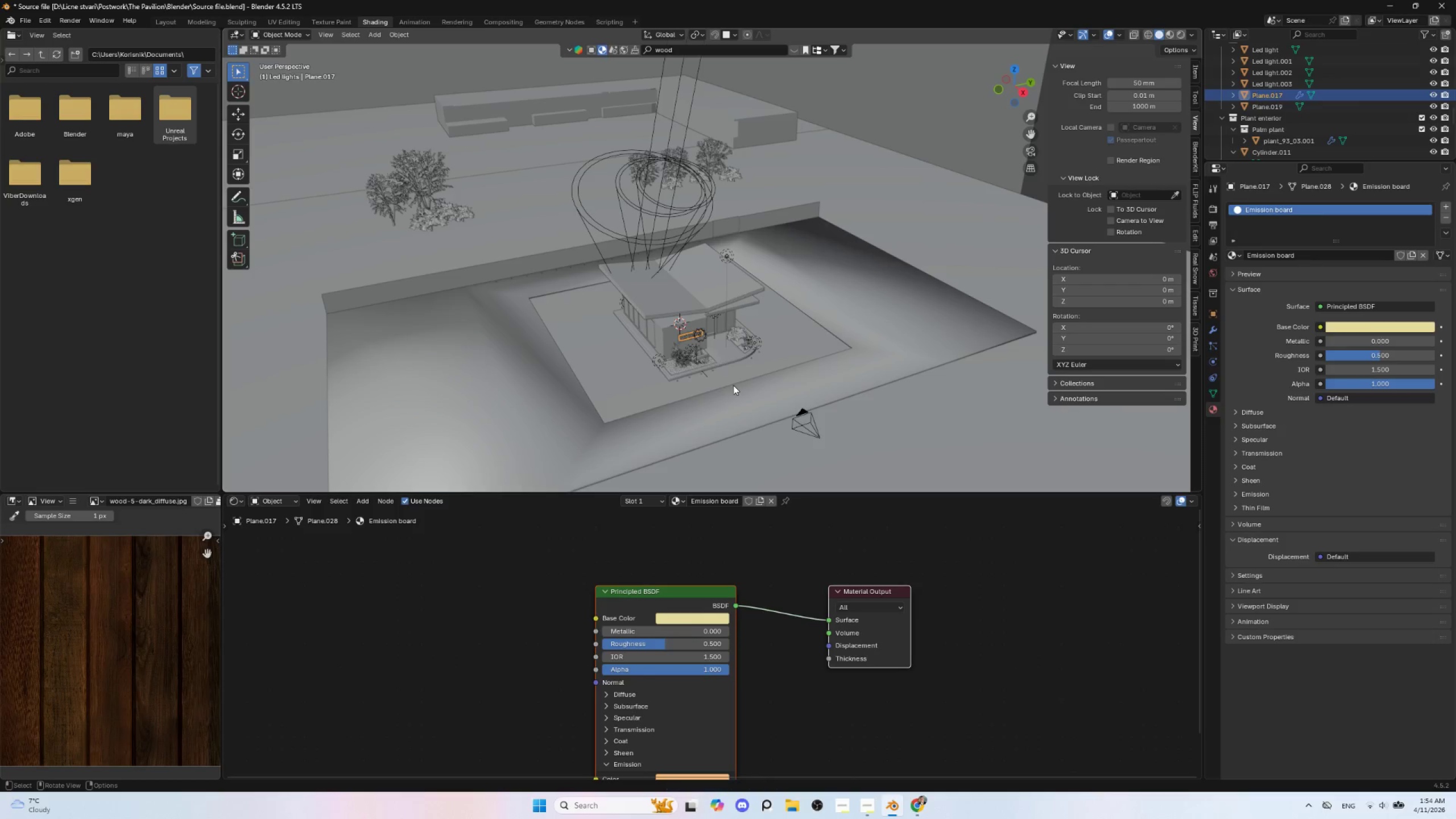 
hold_key(key=ShiftLeft, duration=0.48)
 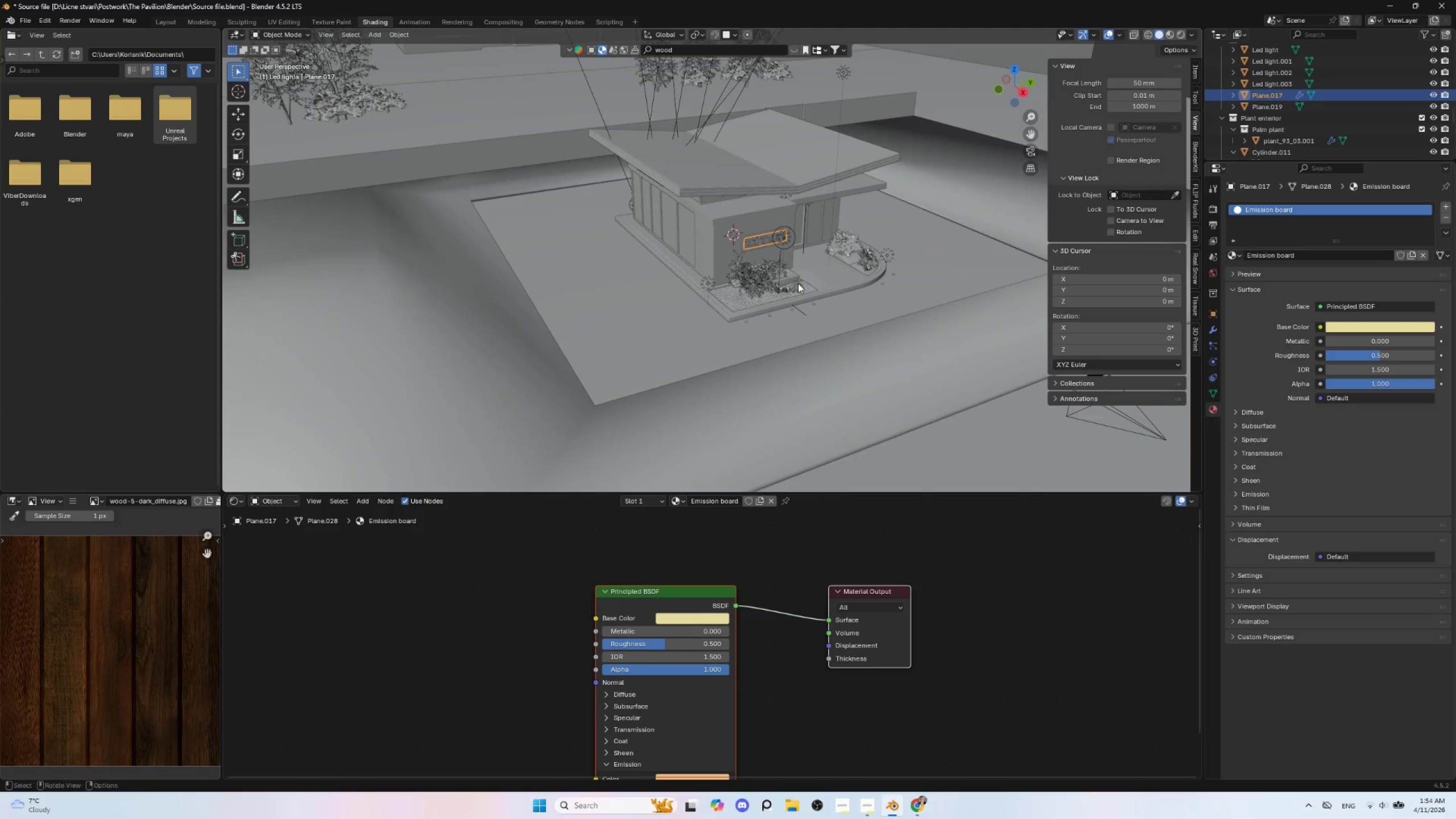 
scroll: coordinate [733, 380], scroll_direction: up, amount: 3.0
 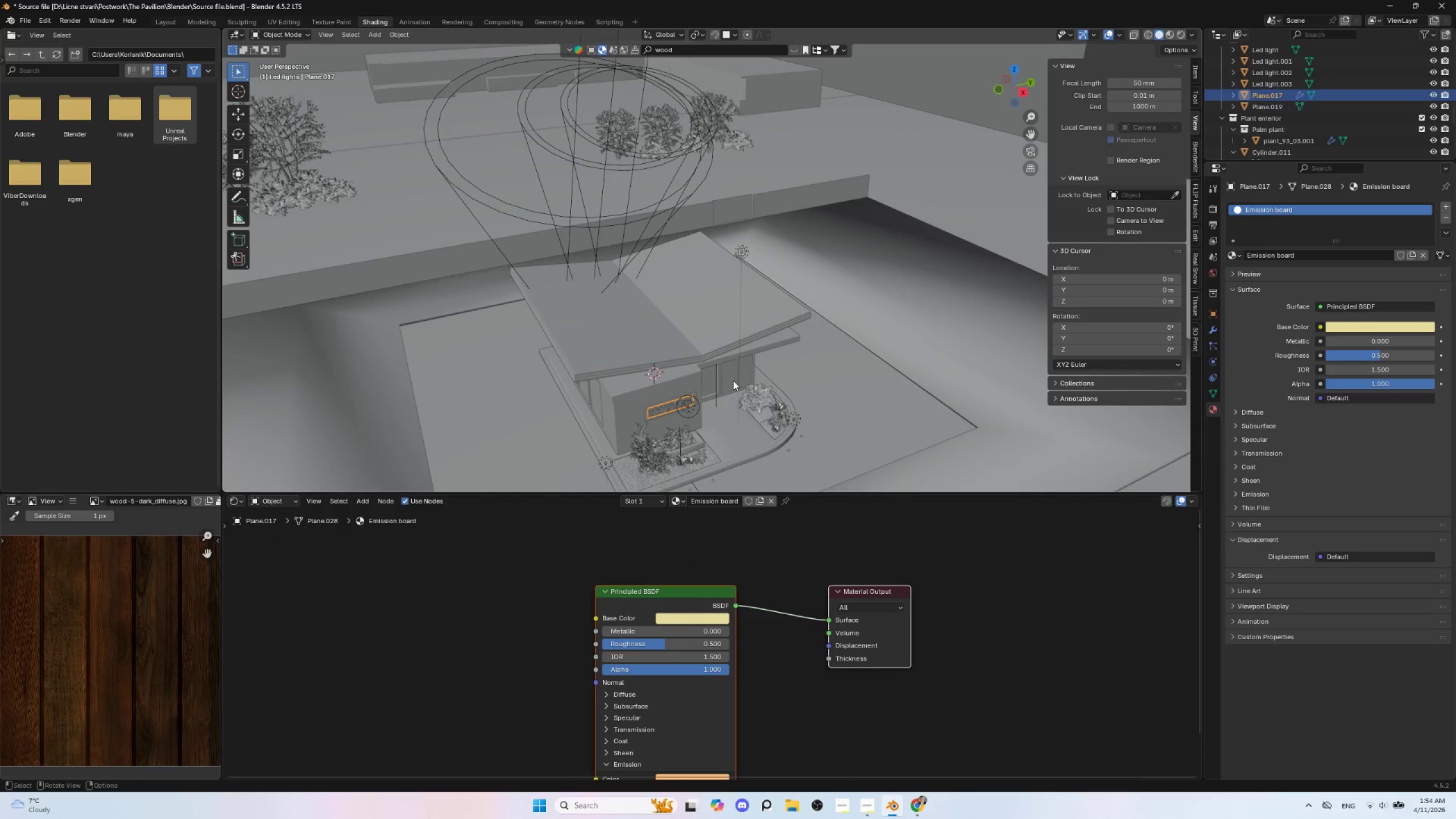 
hold_key(key=AltLeft, duration=0.33)
 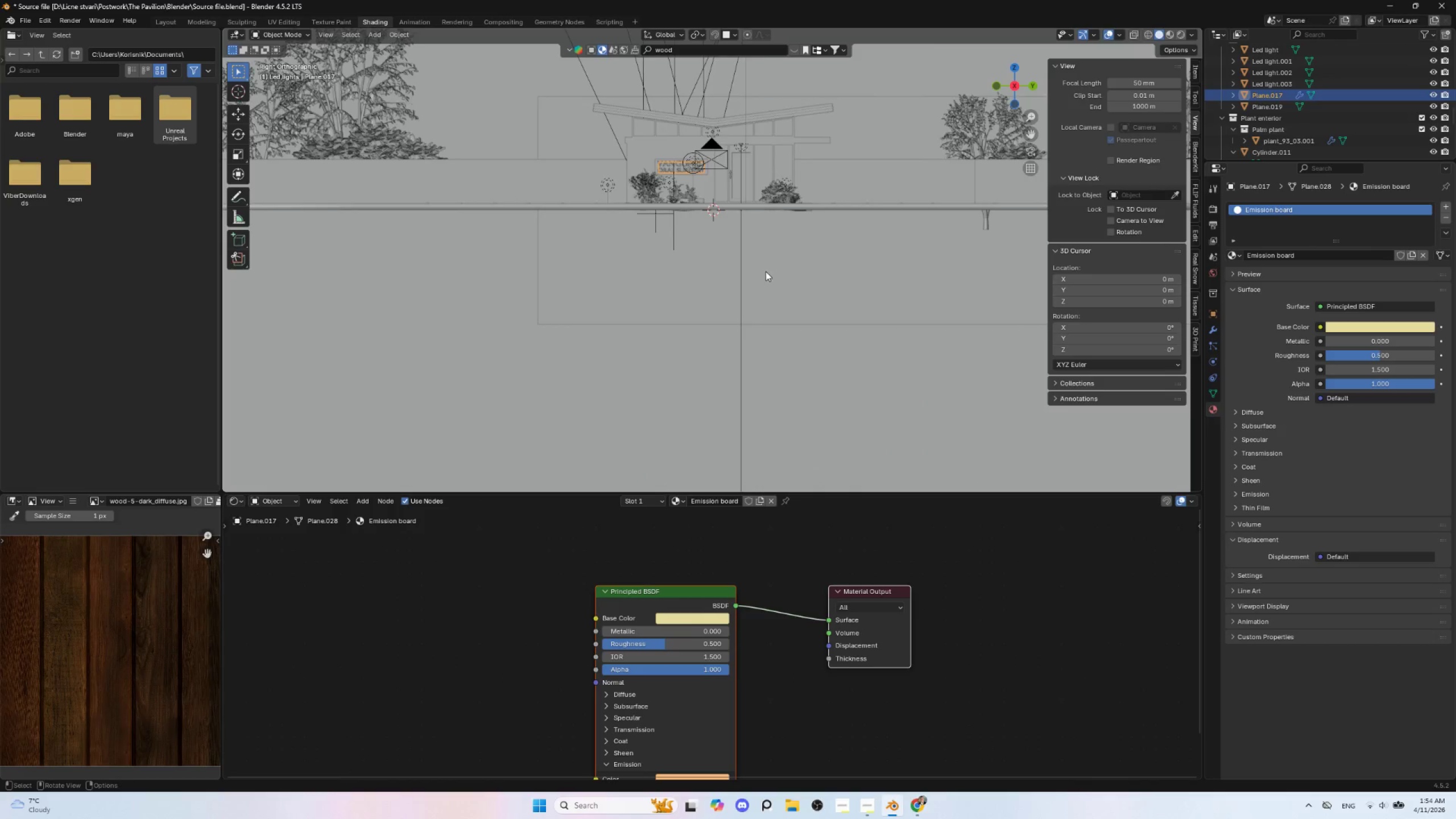 
scroll: coordinate [755, 272], scroll_direction: up, amount: 5.0
 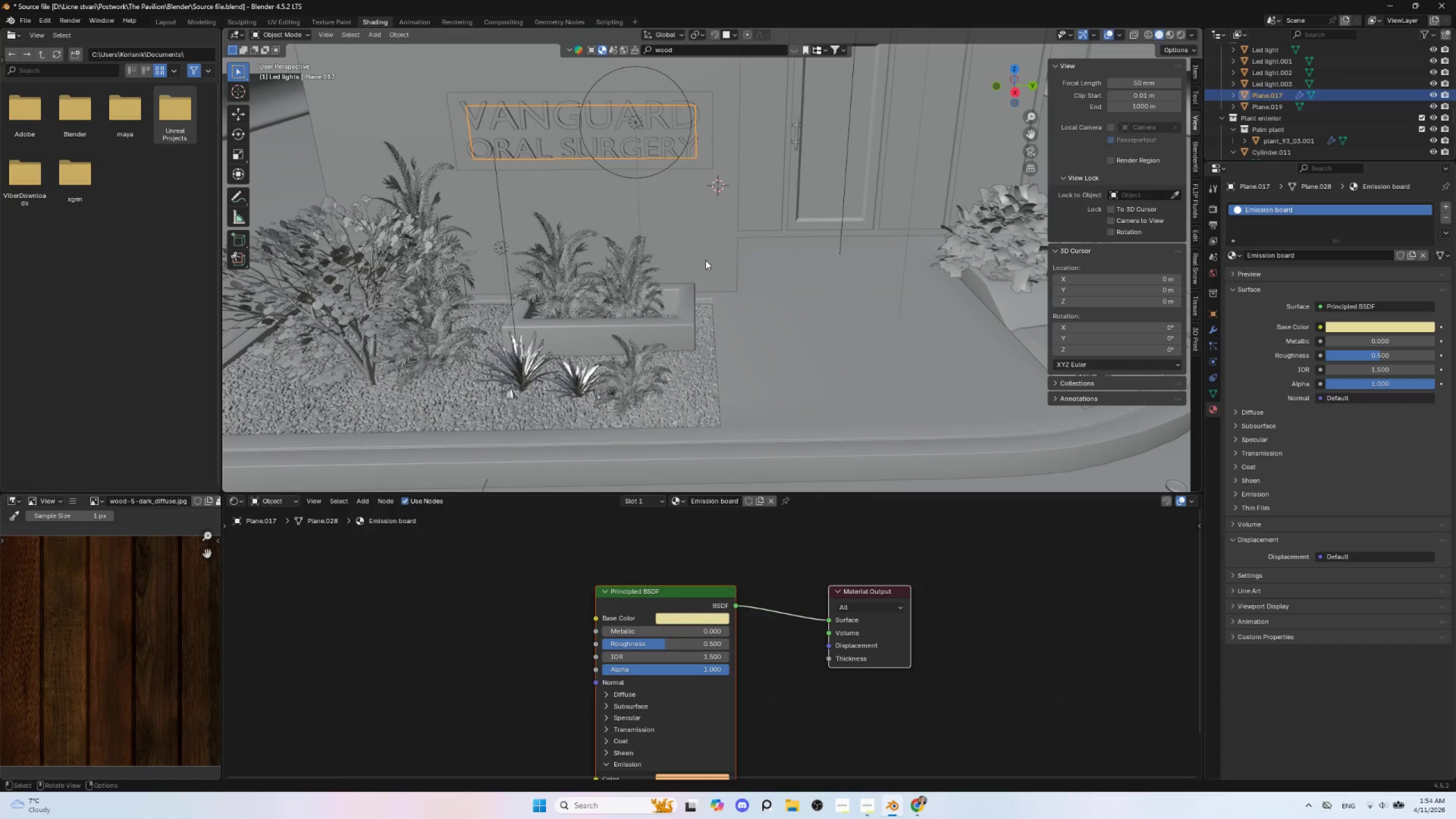 
hold_key(key=ShiftLeft, duration=0.47)
 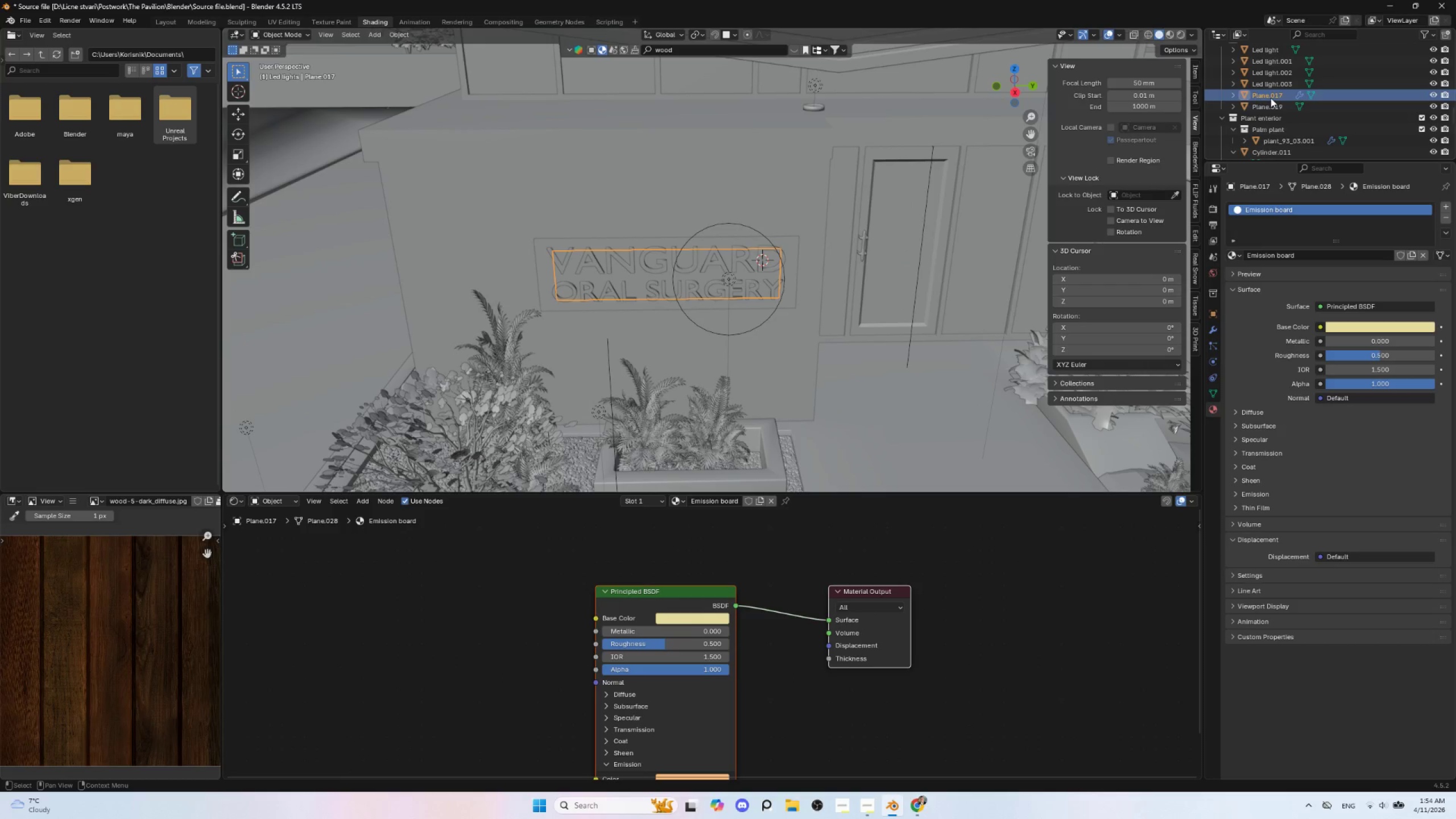 
double_click([1271, 98])
 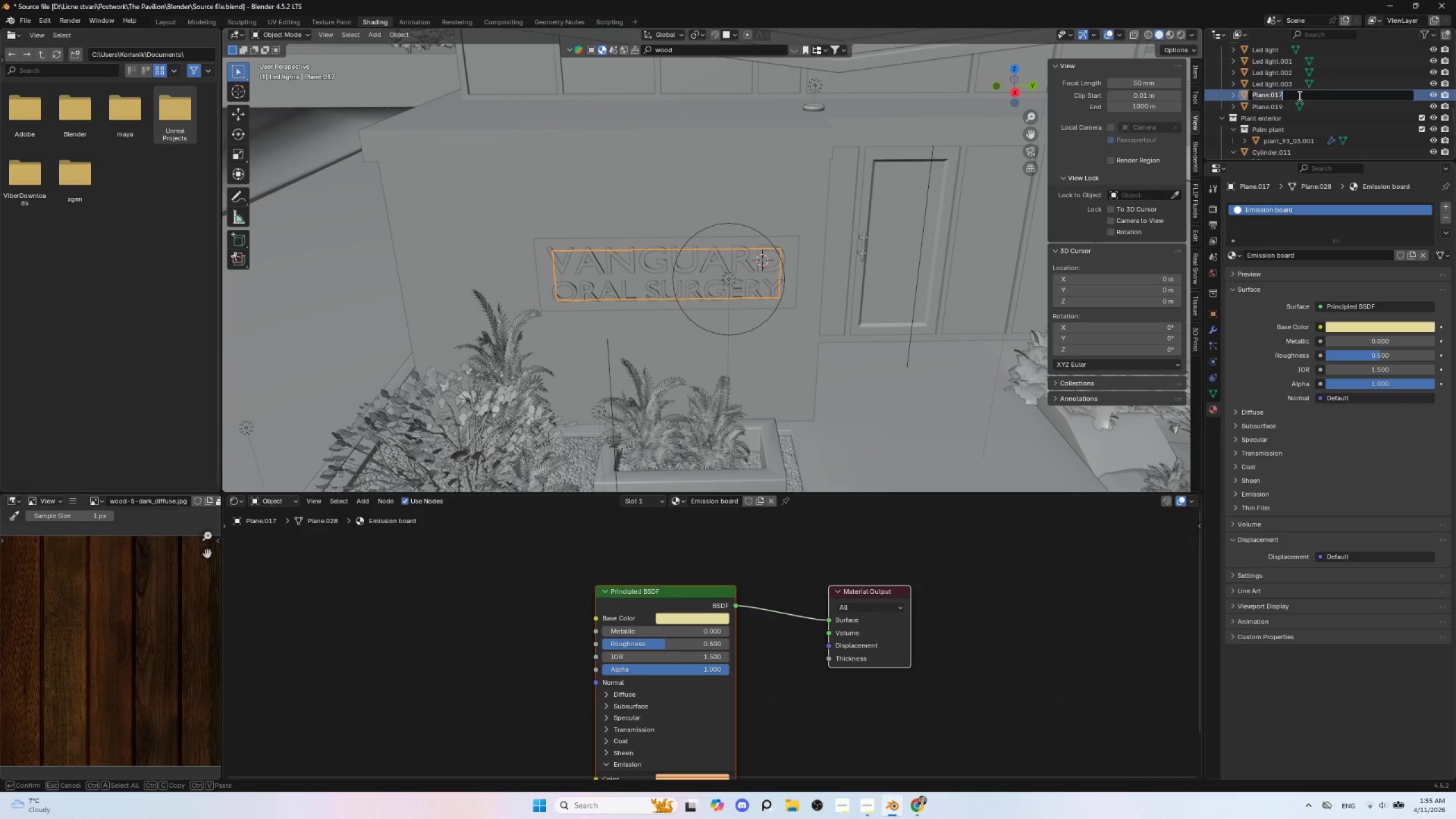 
type(Led writing)
 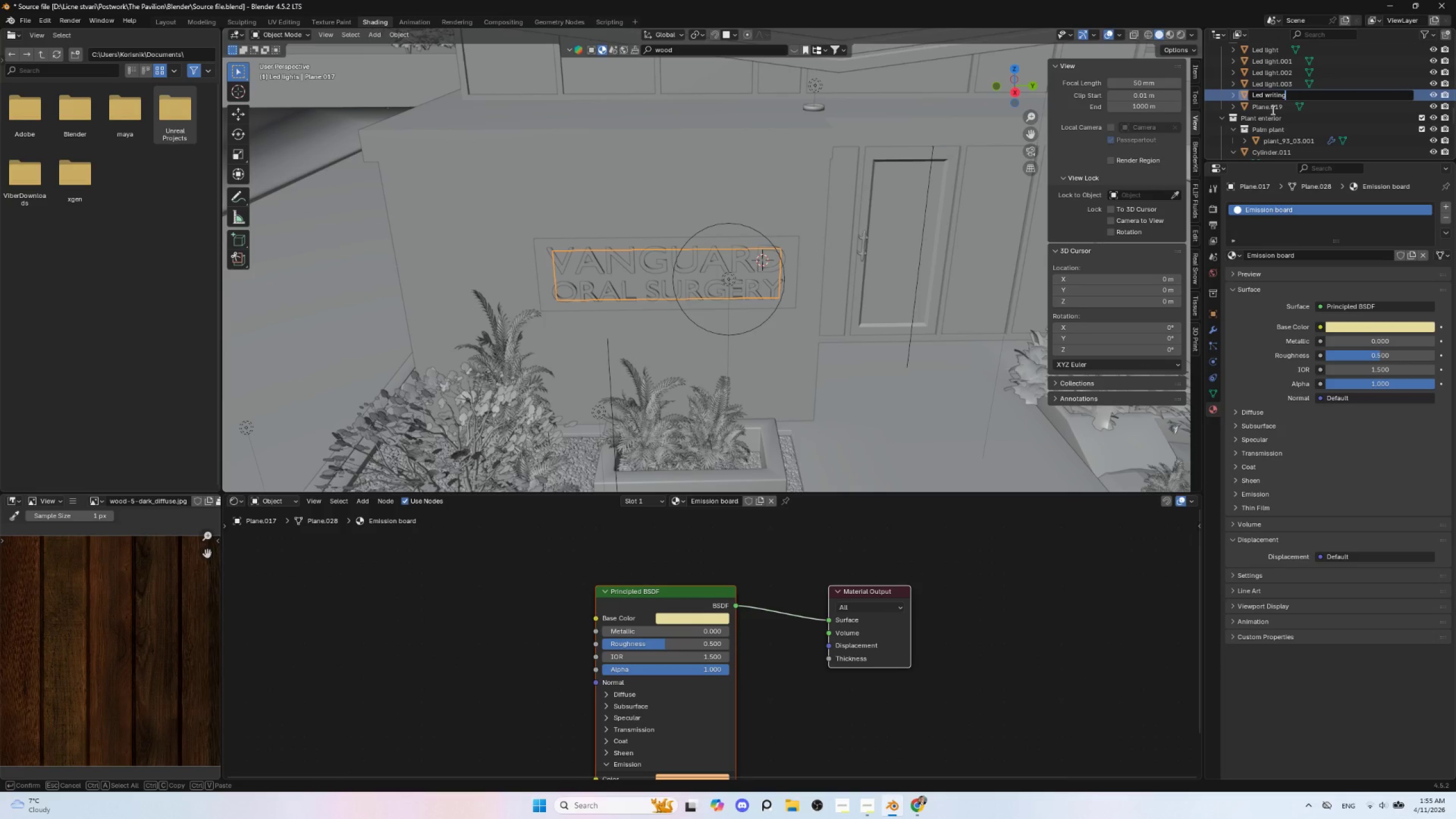 
left_click_drag(start_coordinate=[1265, 93], to_coordinate=[1298, 95])
 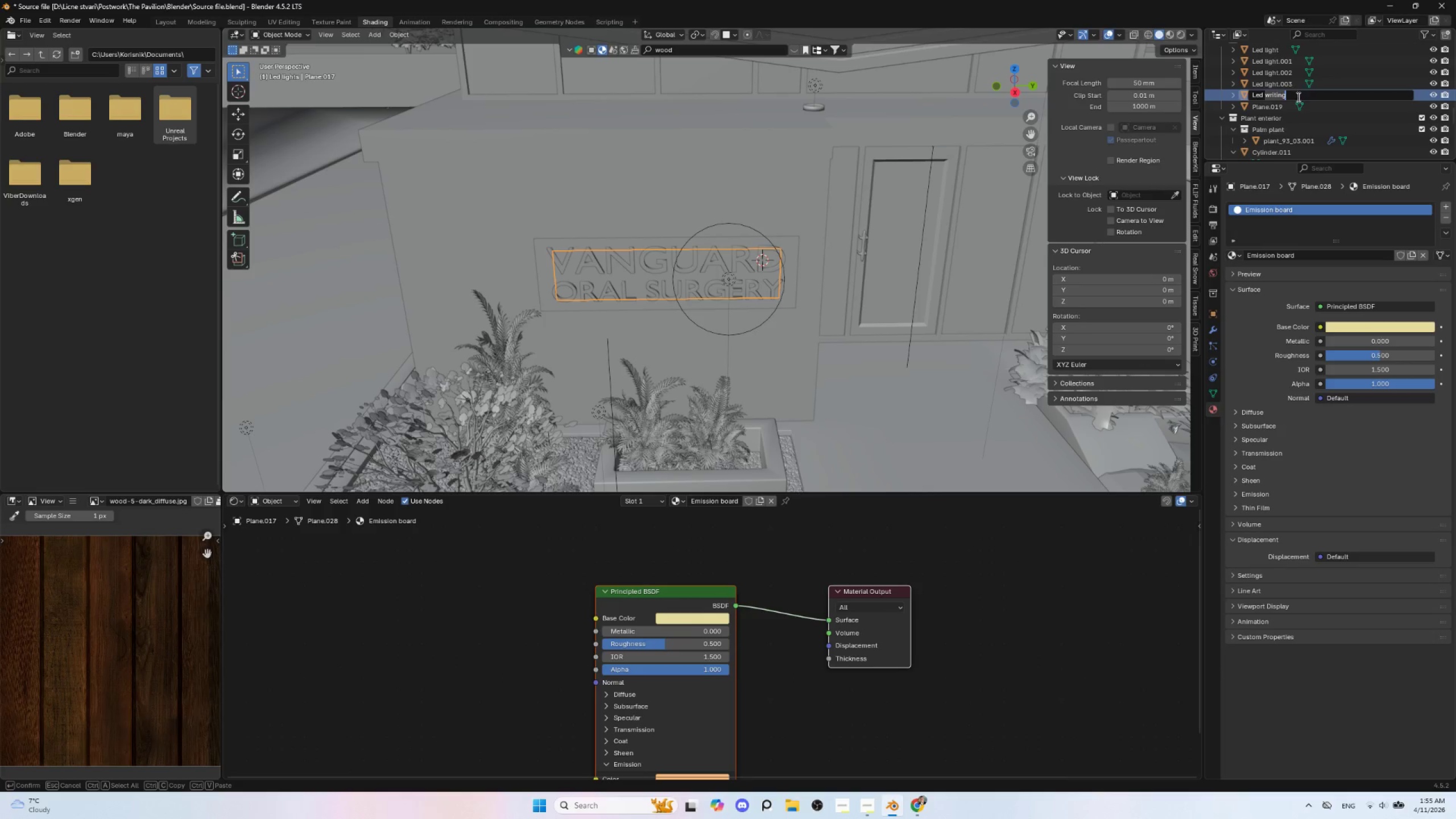 
type(Board)
 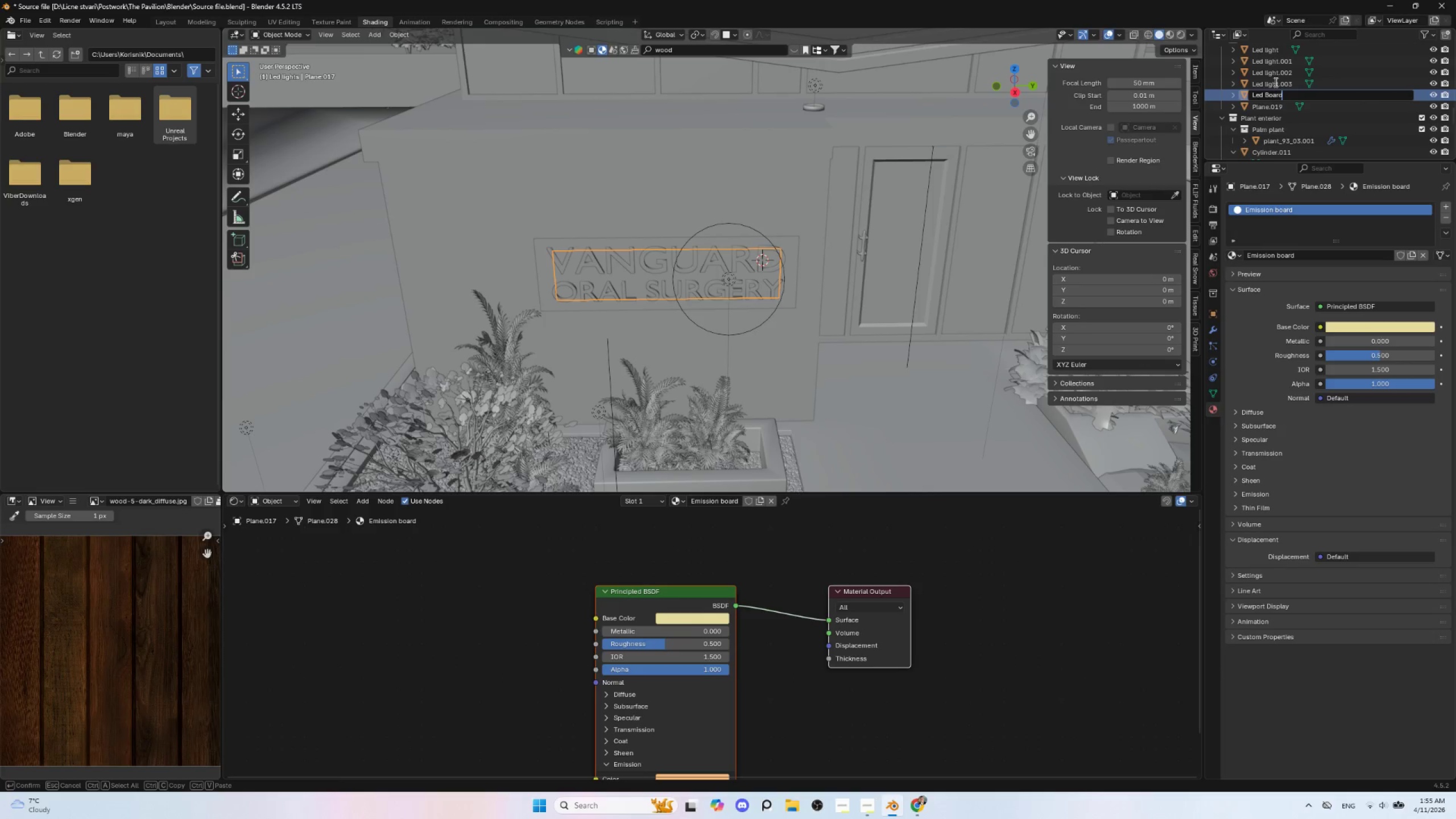 
left_click([1275, 82])
 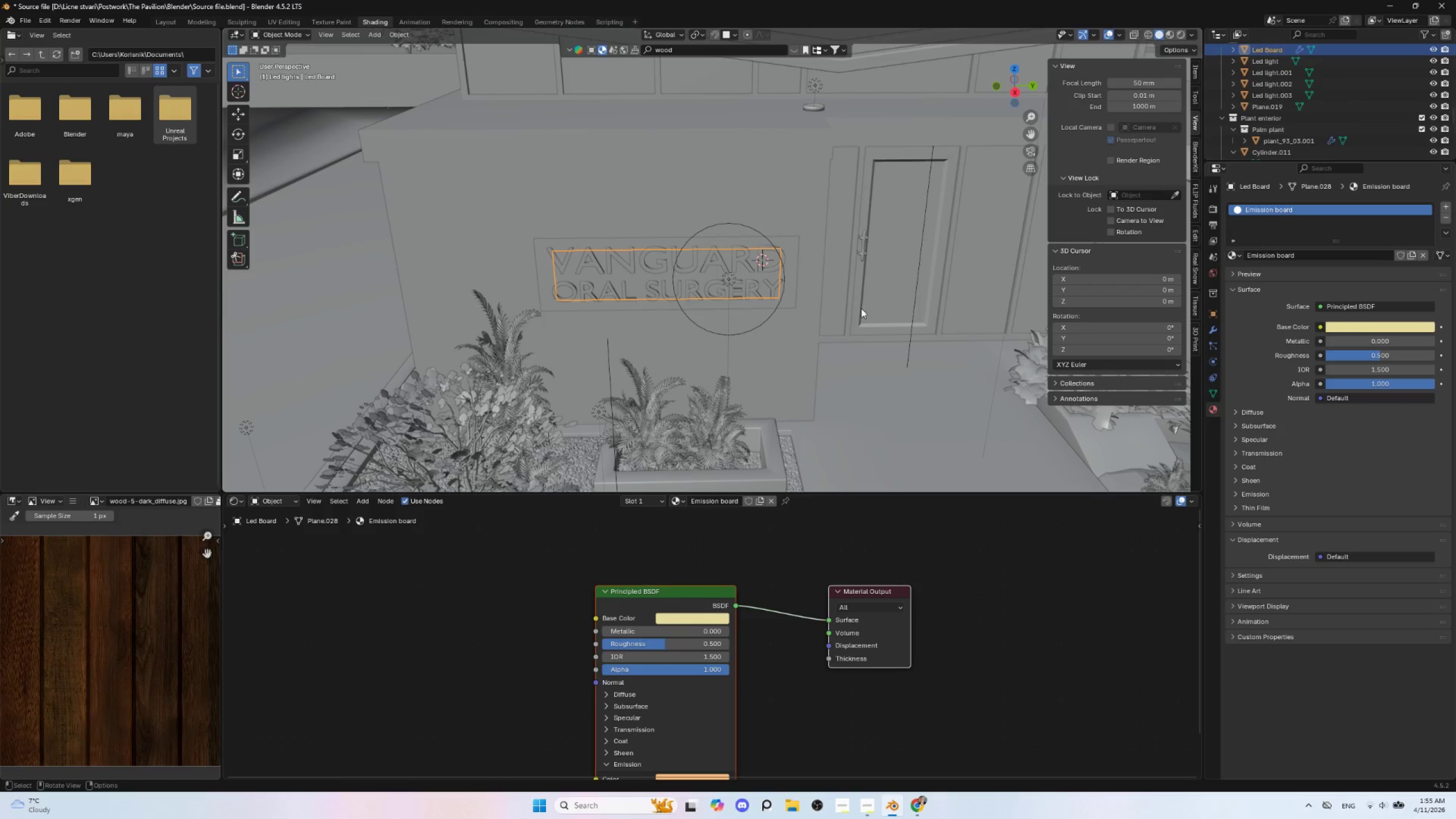 
key(M)
 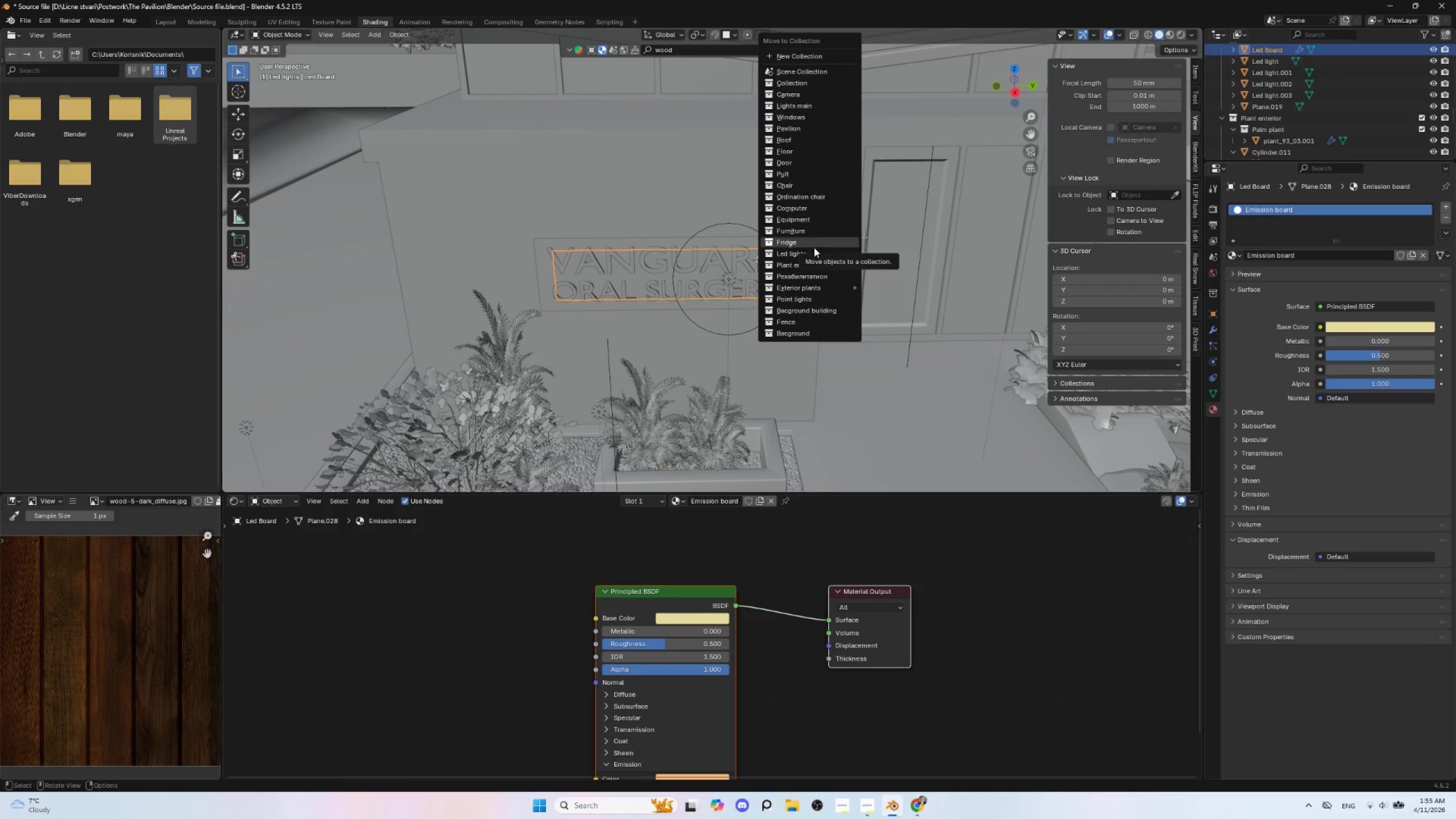 
left_click([813, 254])
 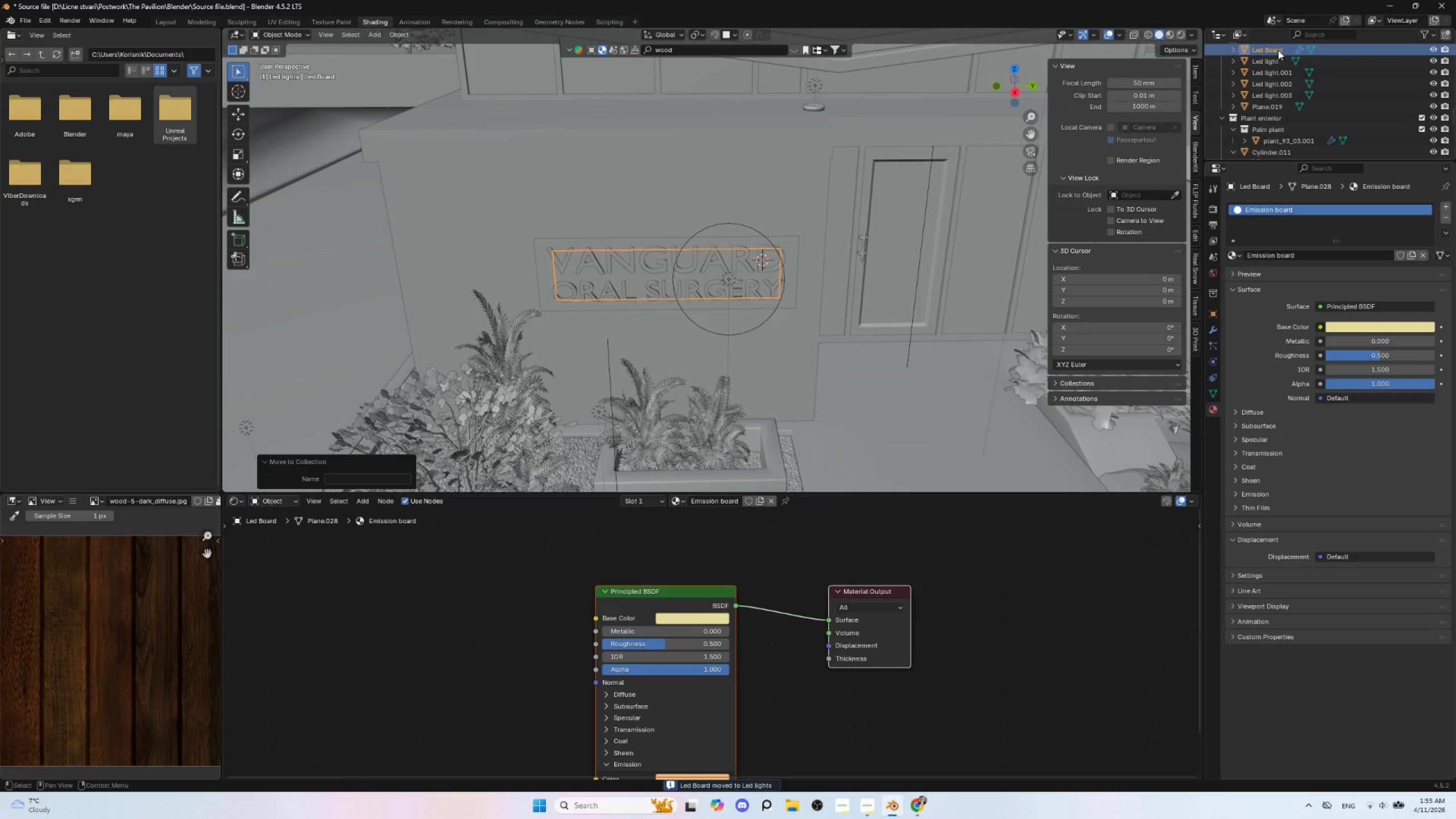 
left_click([1274, 58])
 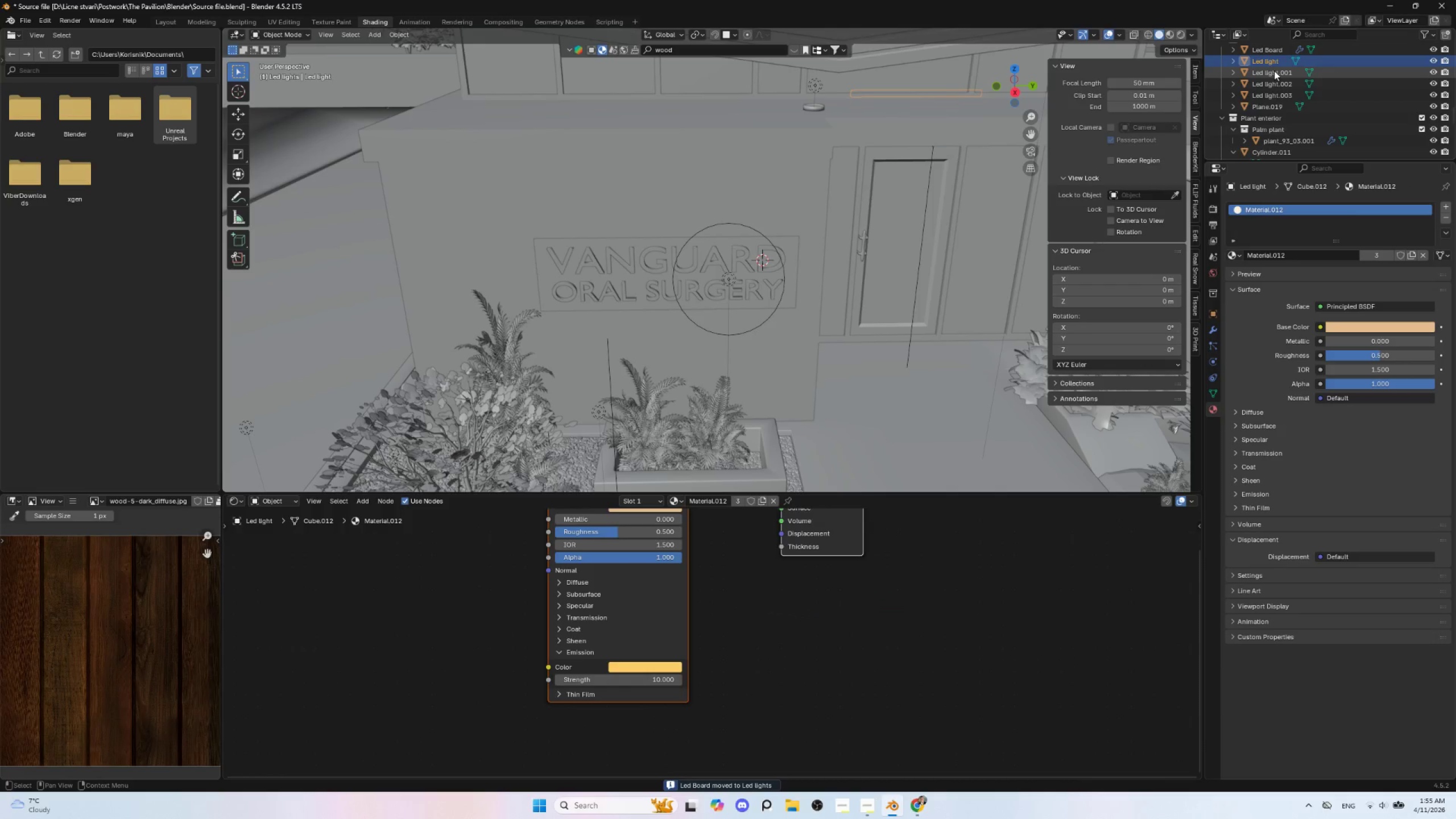 
left_click([1274, 71])
 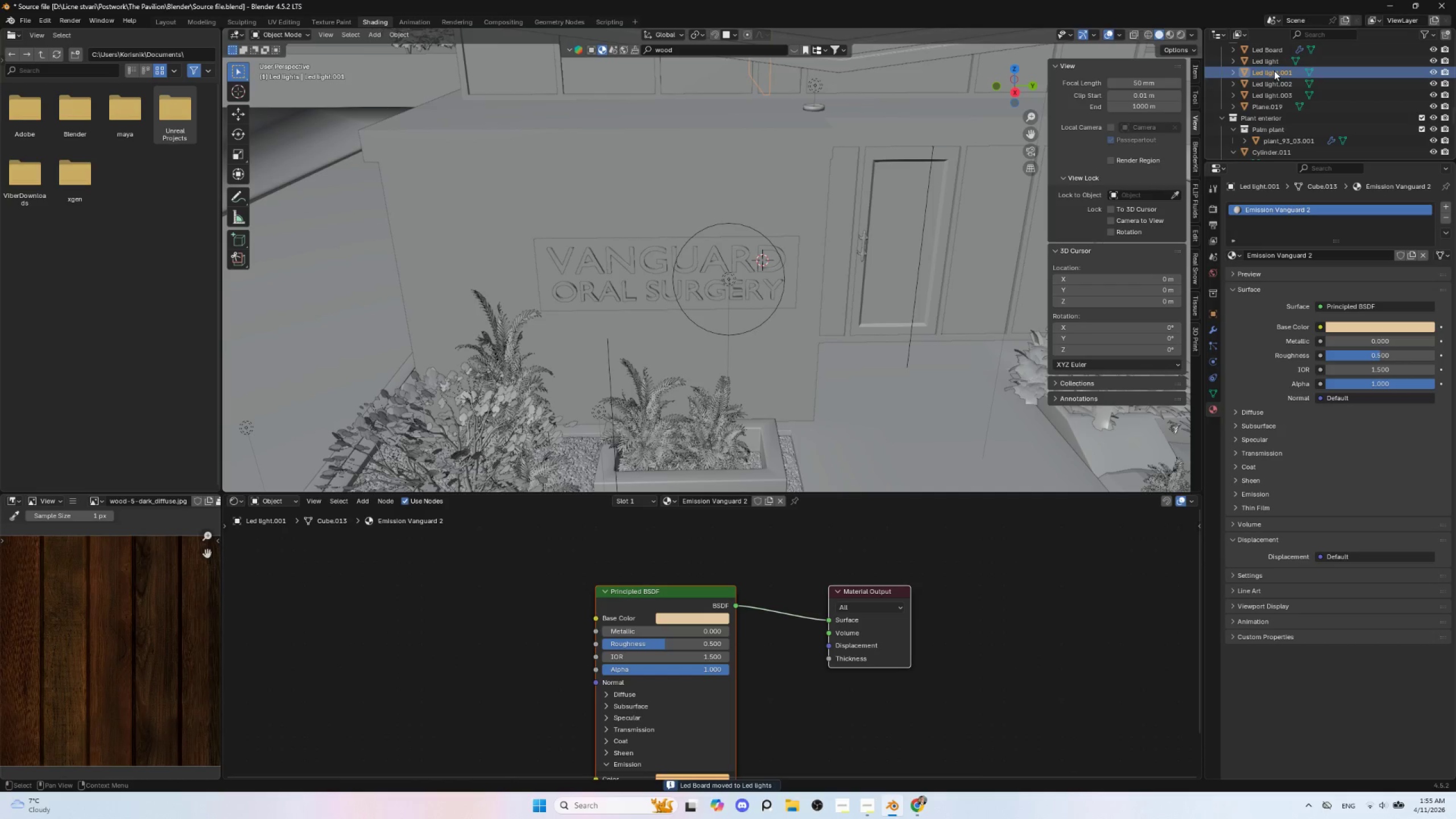 
left_click([1269, 88])
 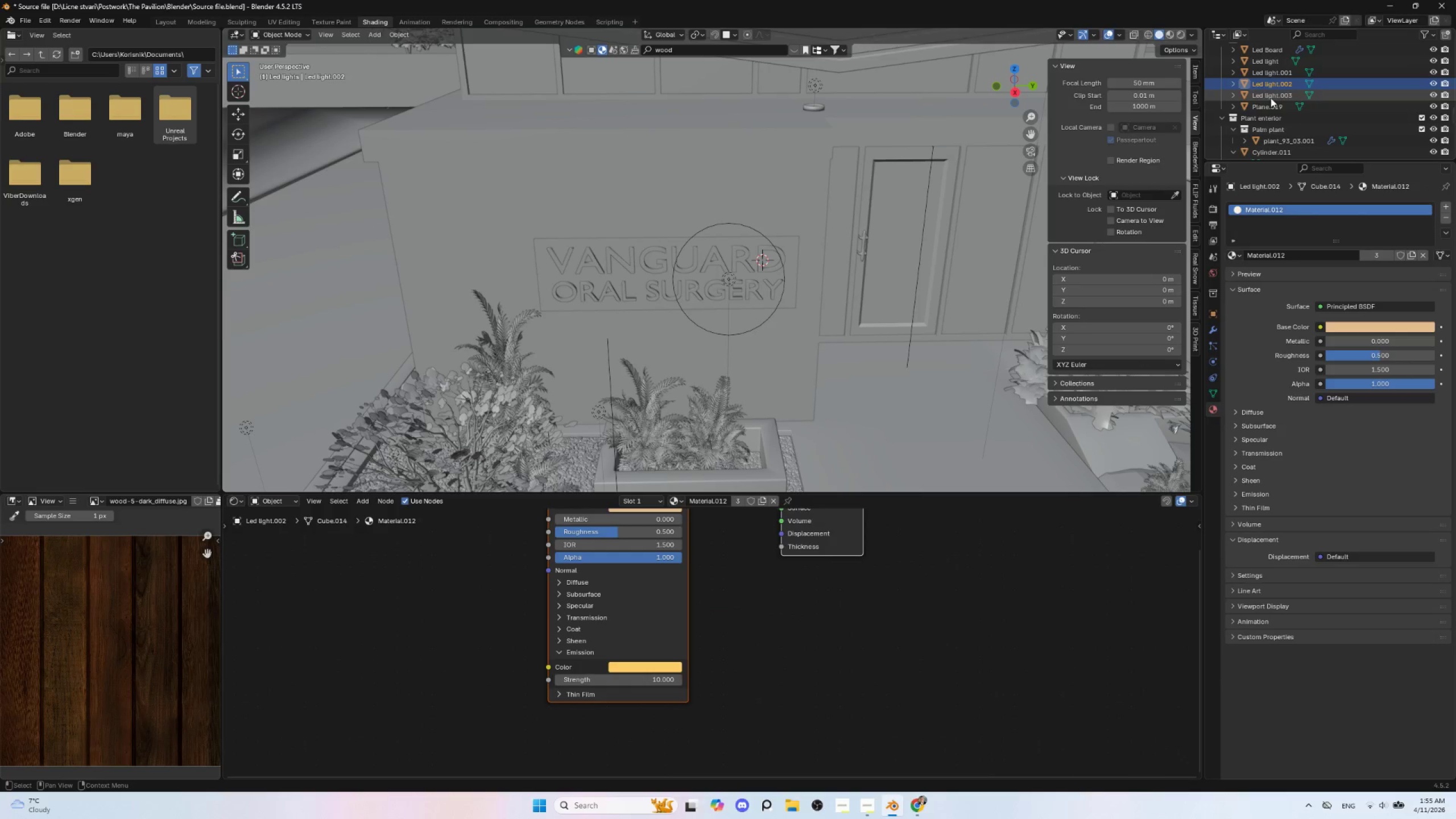 
left_click([1271, 98])
 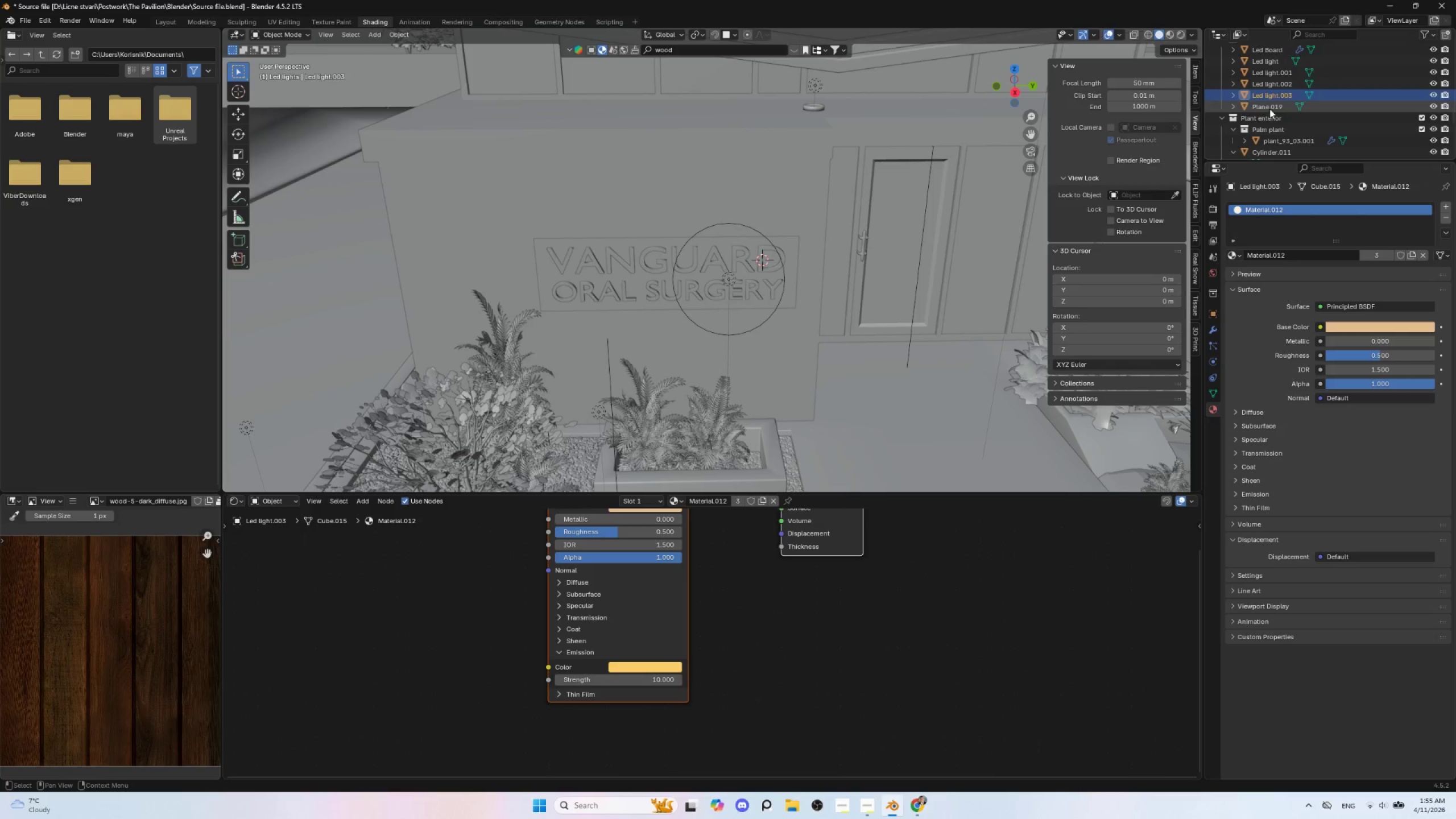 
left_click([1269, 109])
 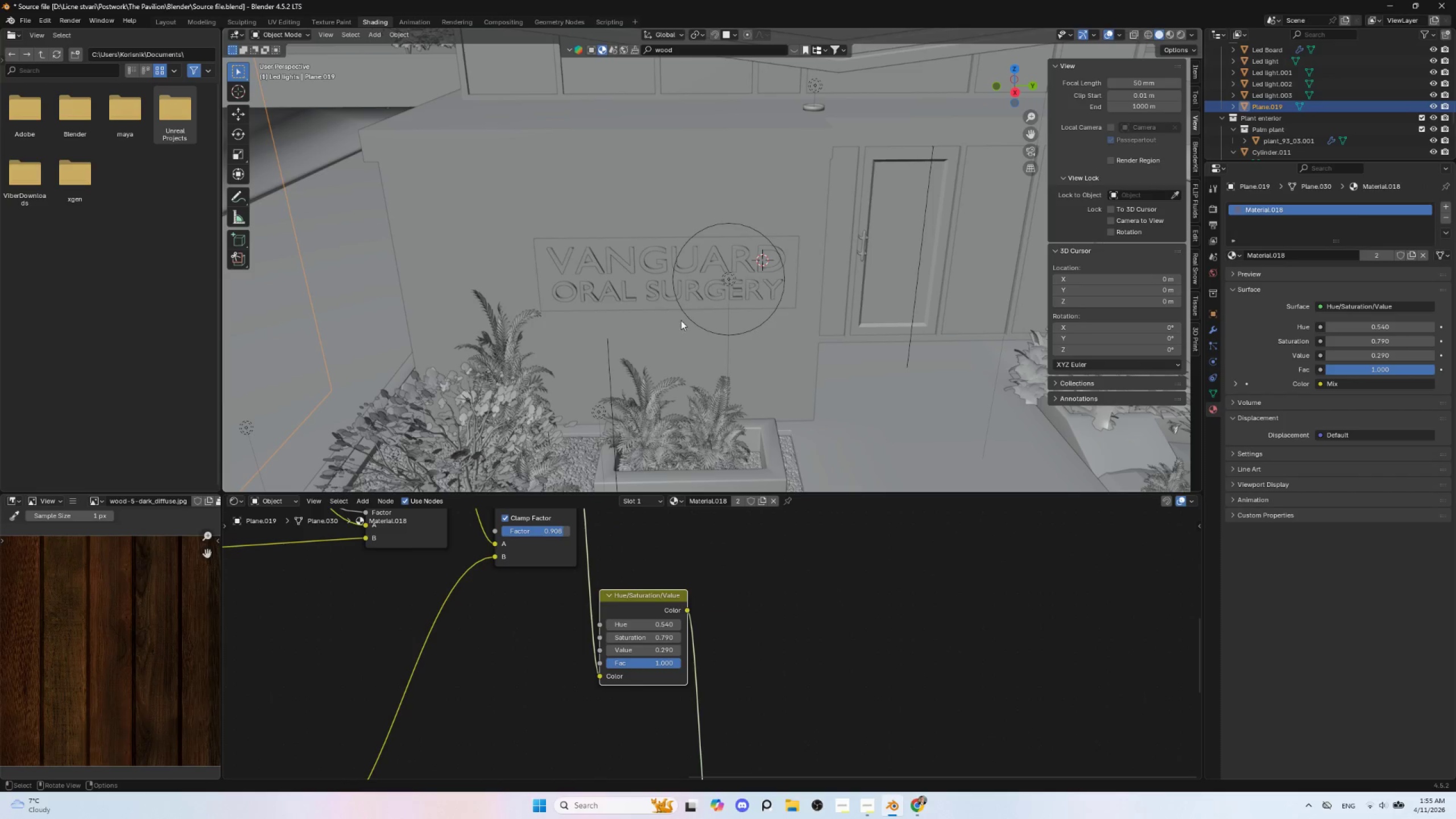 
scroll: coordinate [649, 317], scroll_direction: down, amount: 19.0
 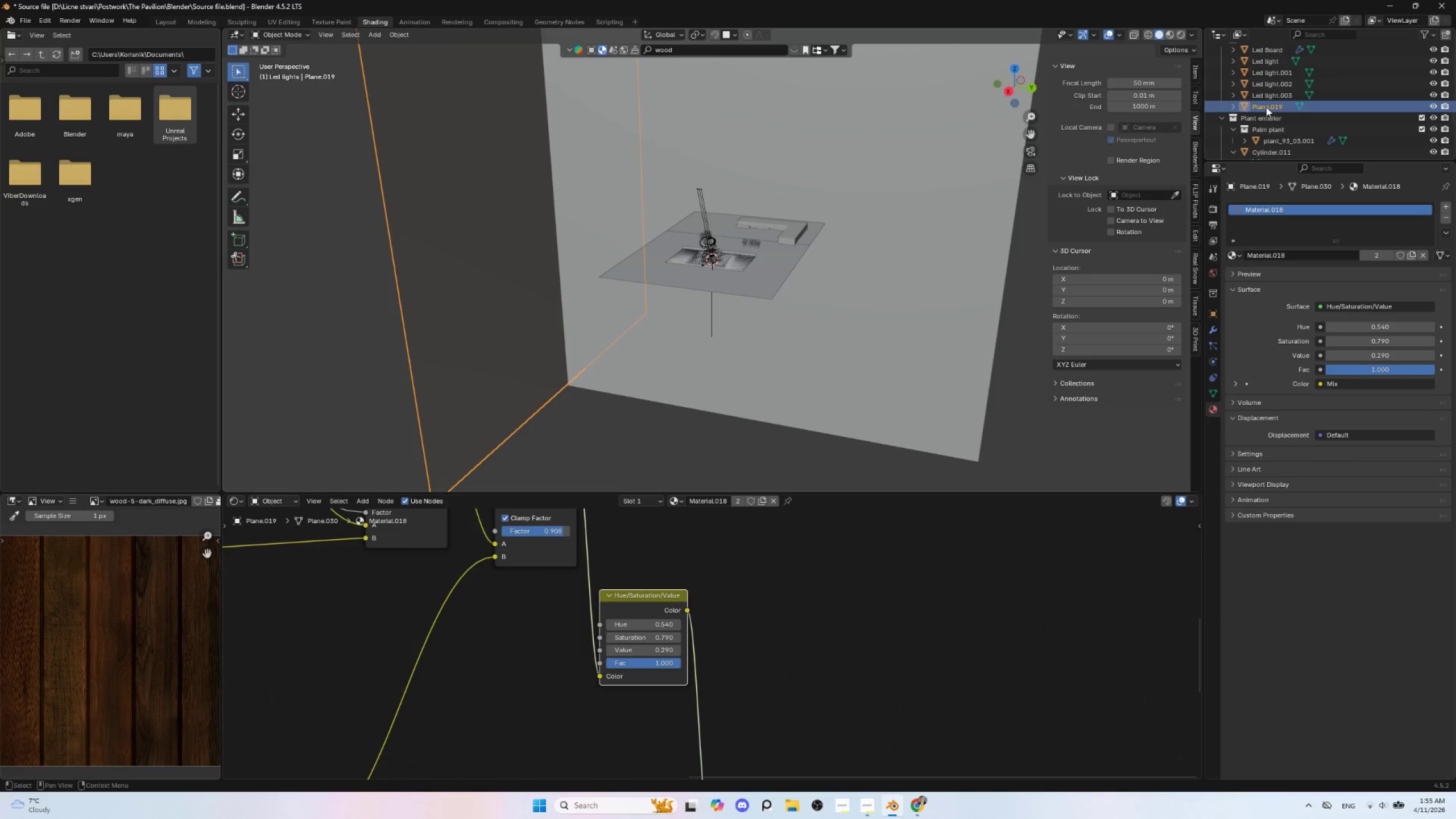 
double_click([1266, 107])
 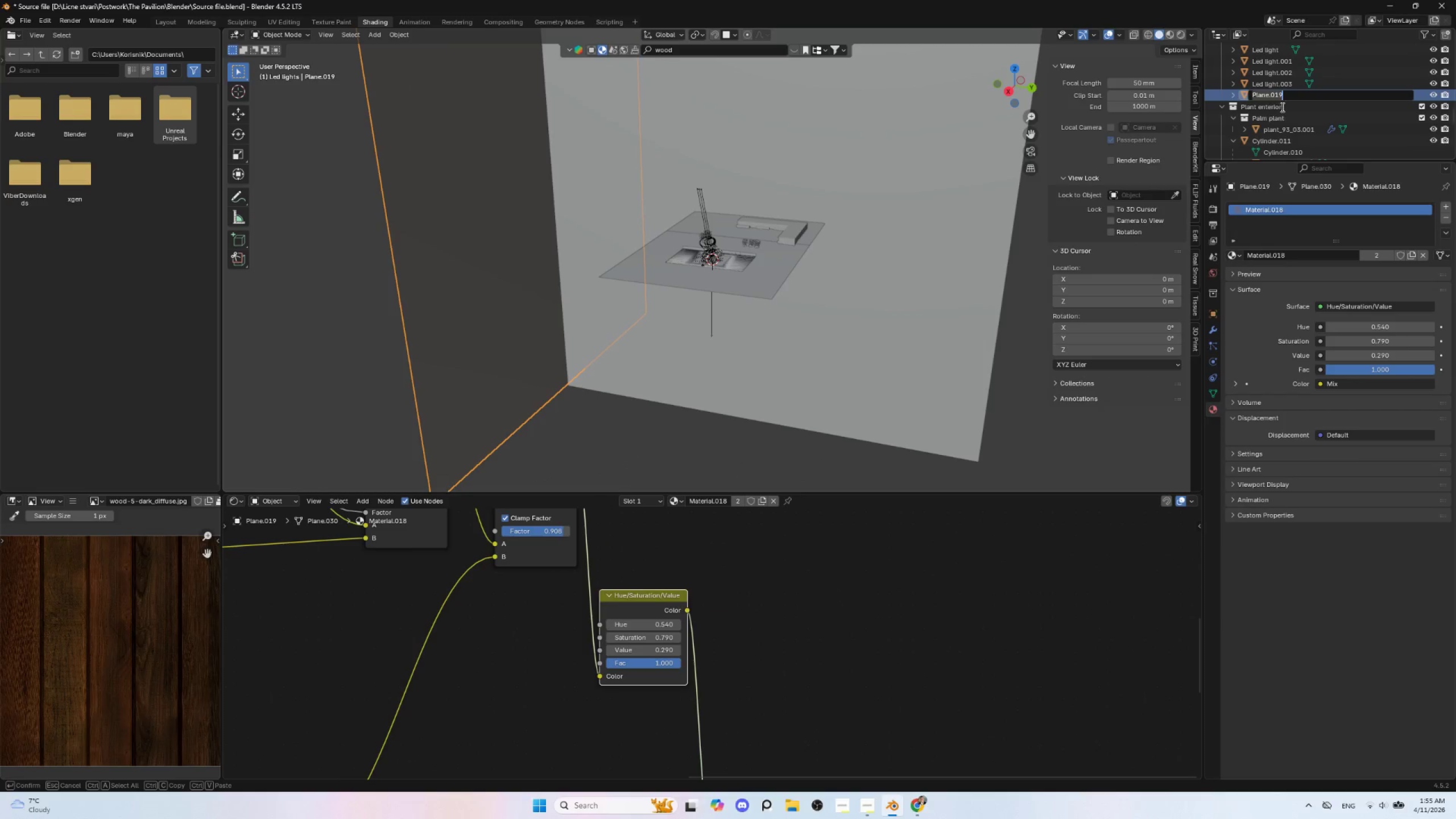 
type(Sky 2)
 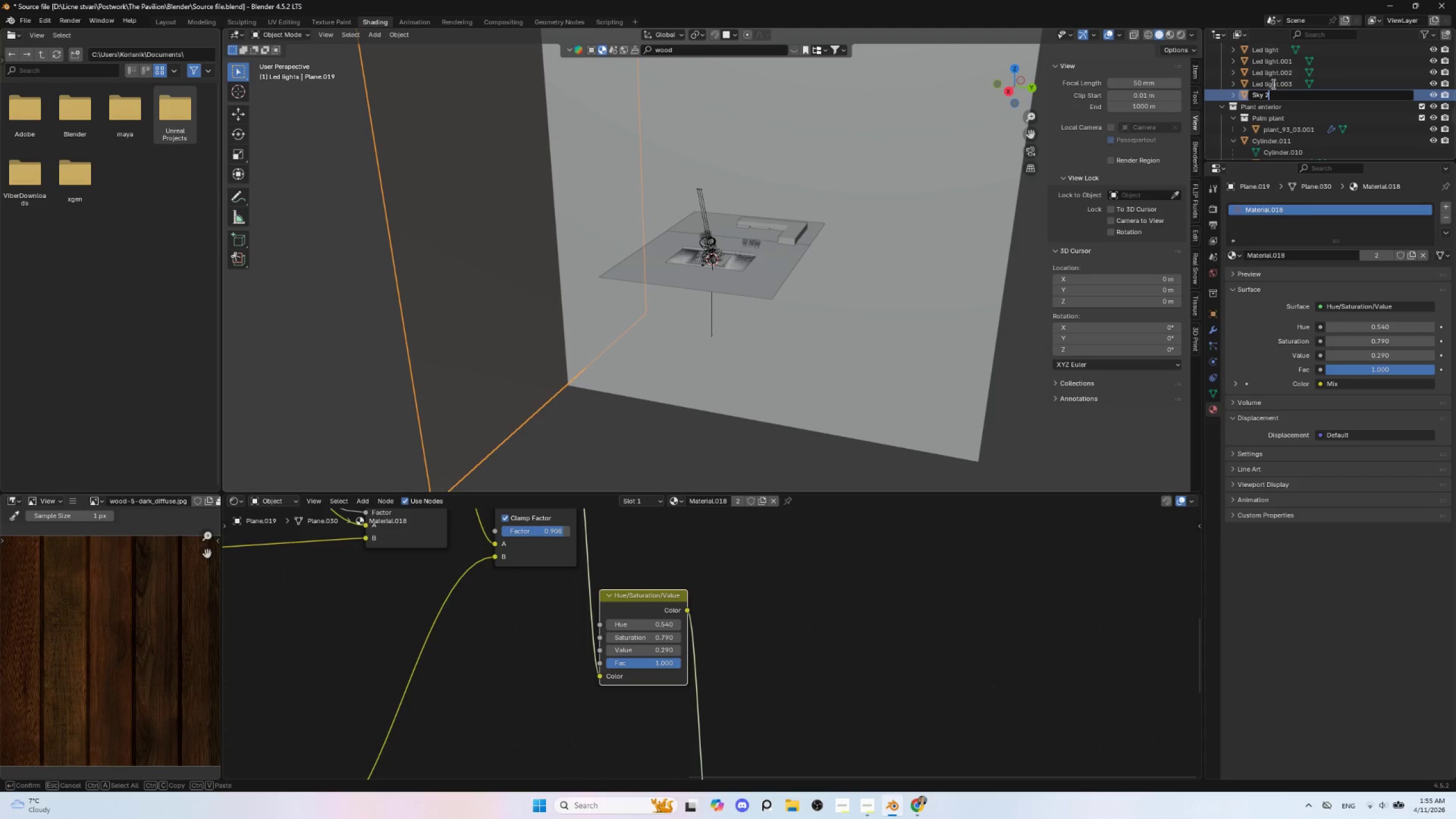 
left_click([1272, 84])
 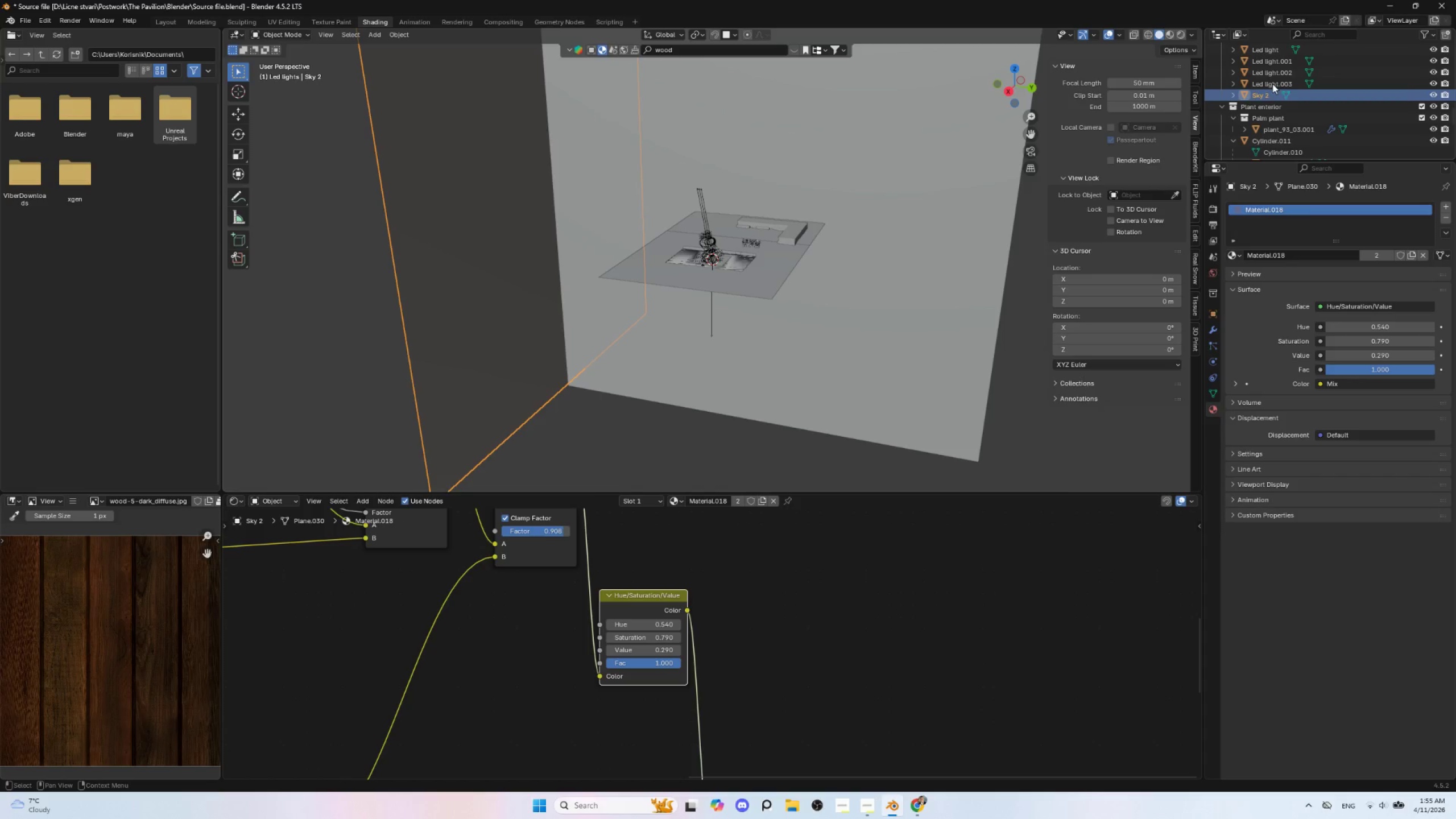 
left_click([1264, 97])
 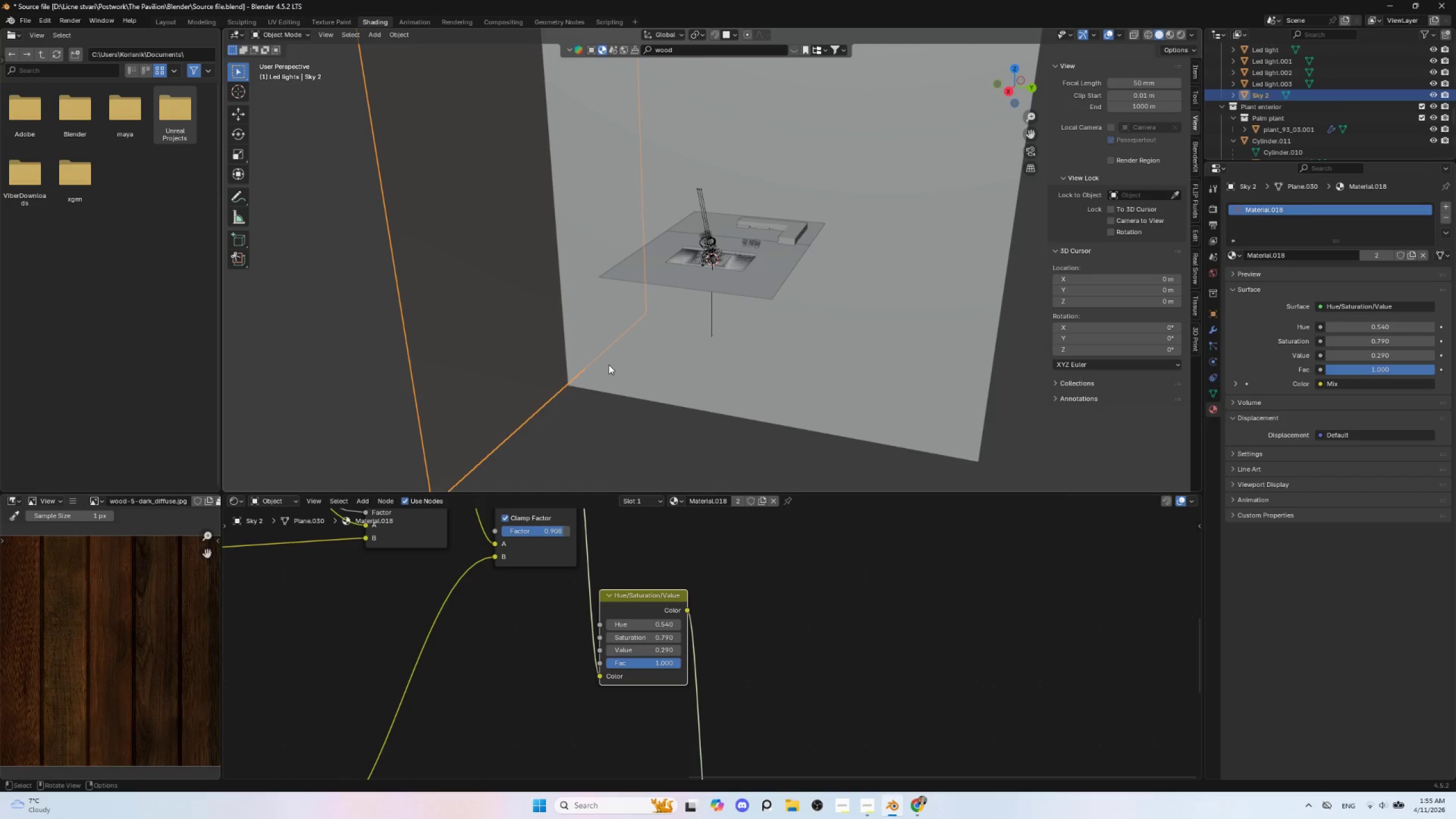 
key(M)
 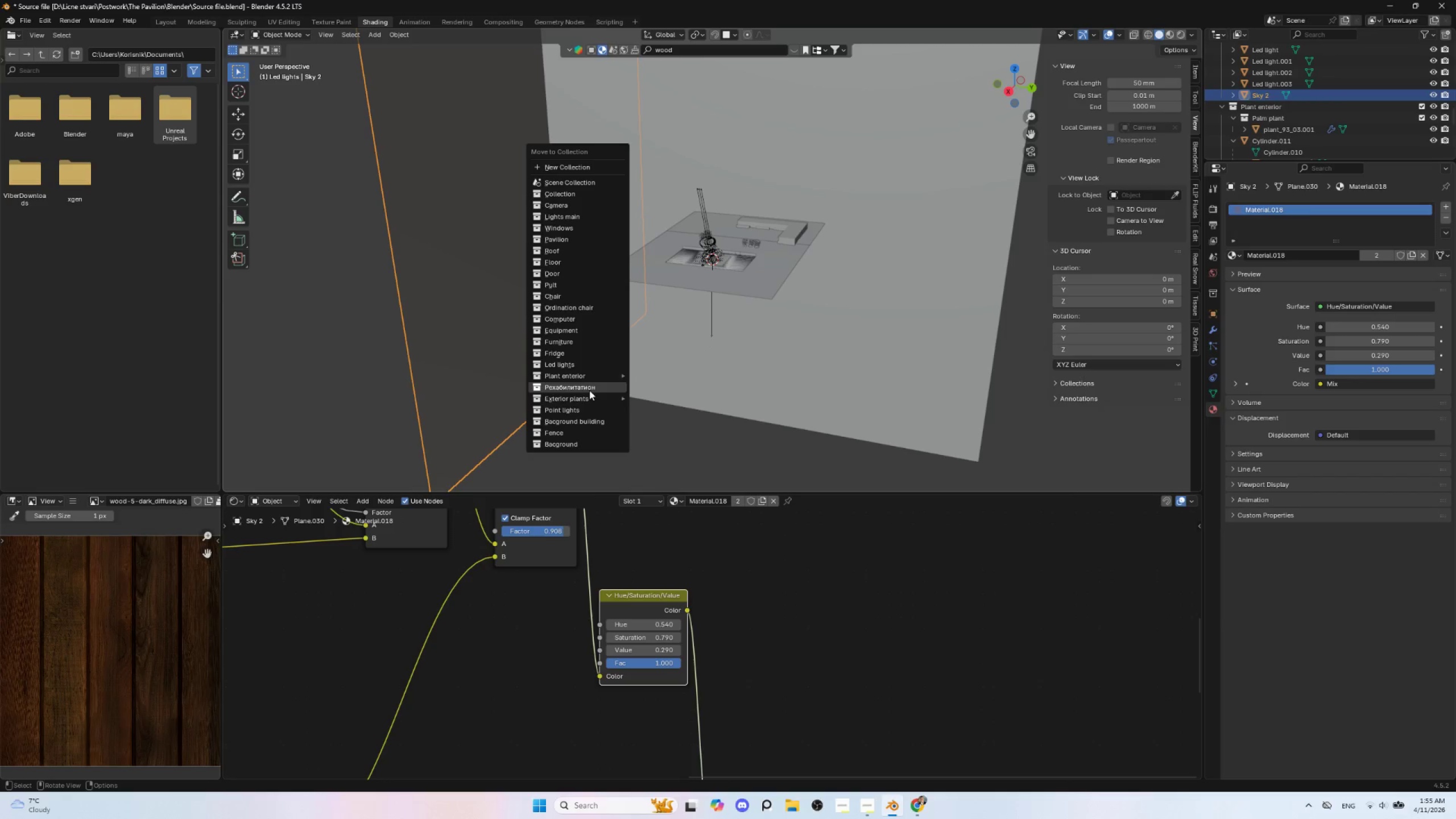 
mouse_move([568, 435])
 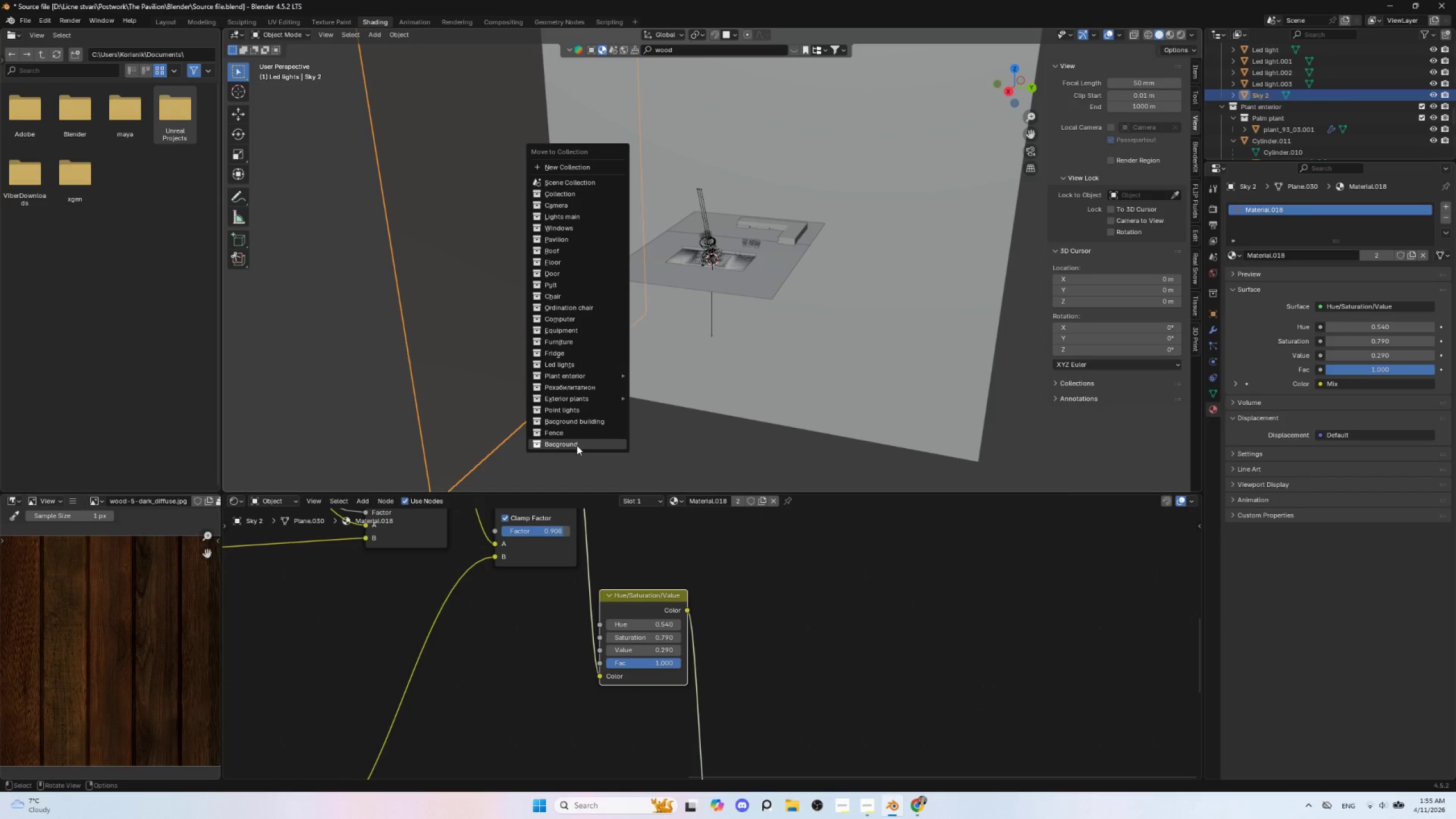 
left_click([577, 445])
 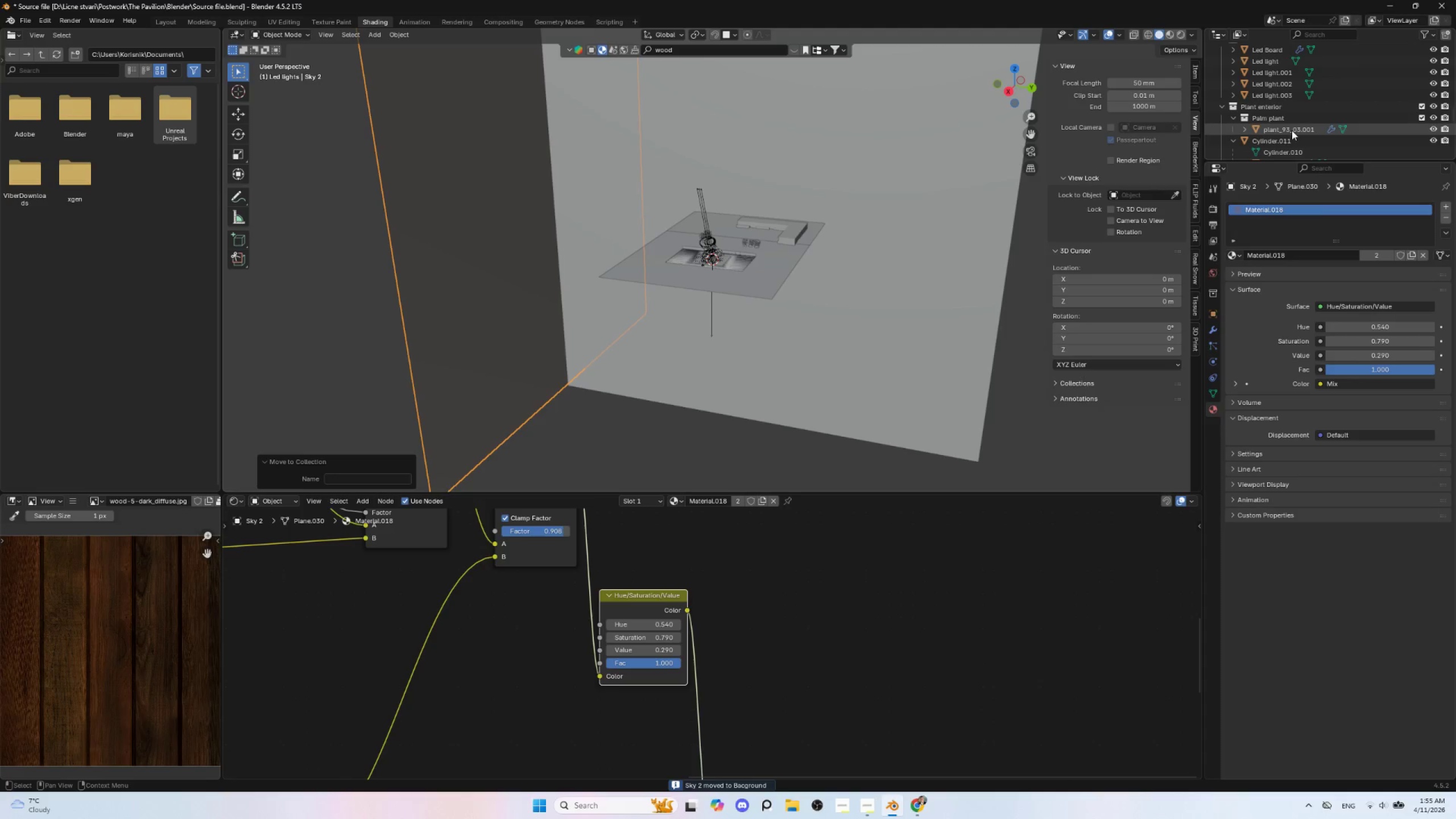 
left_click([1292, 131])
 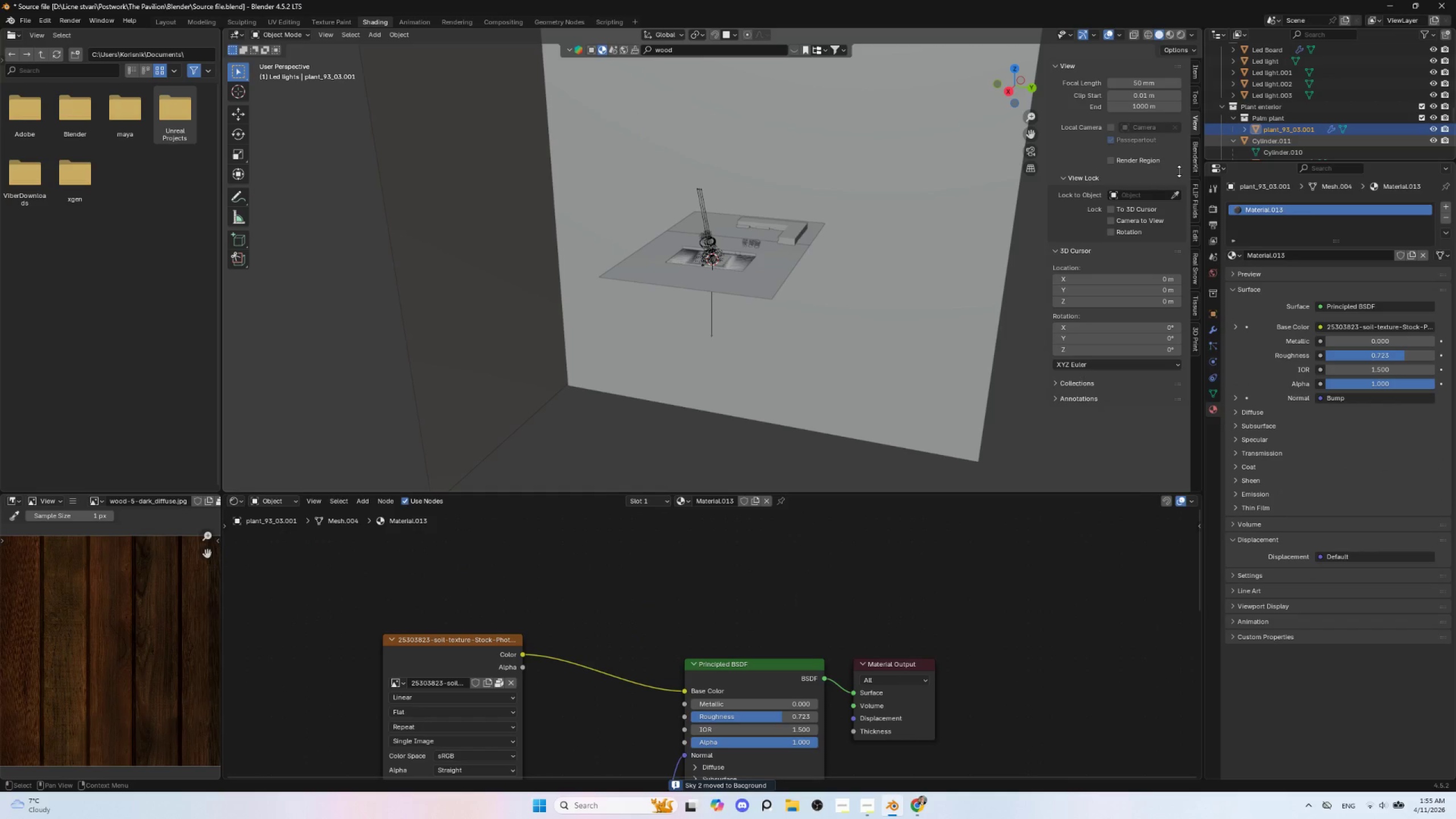 
scroll: coordinate [728, 292], scroll_direction: up, amount: 18.0
 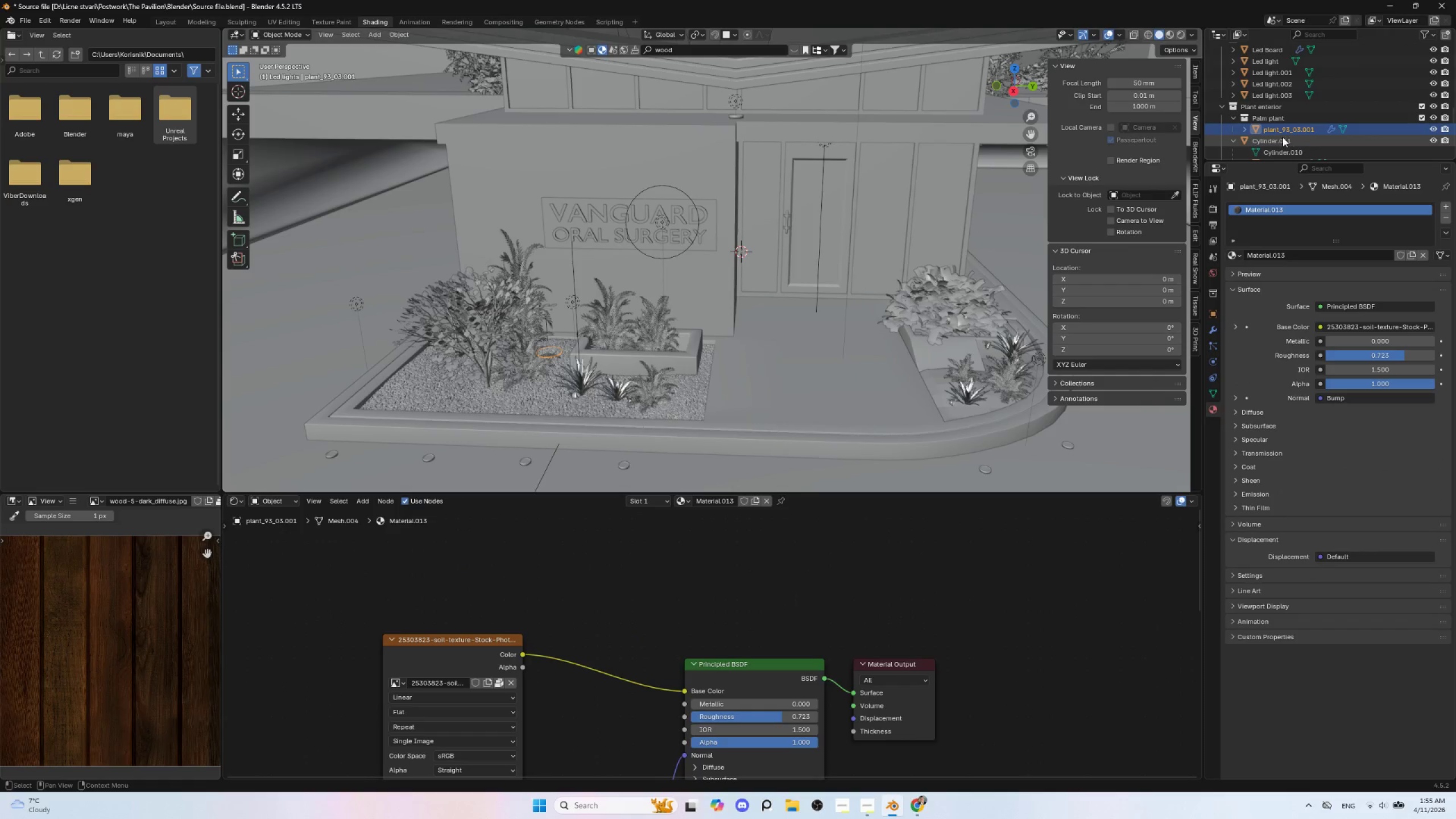 
left_click([1278, 142])
 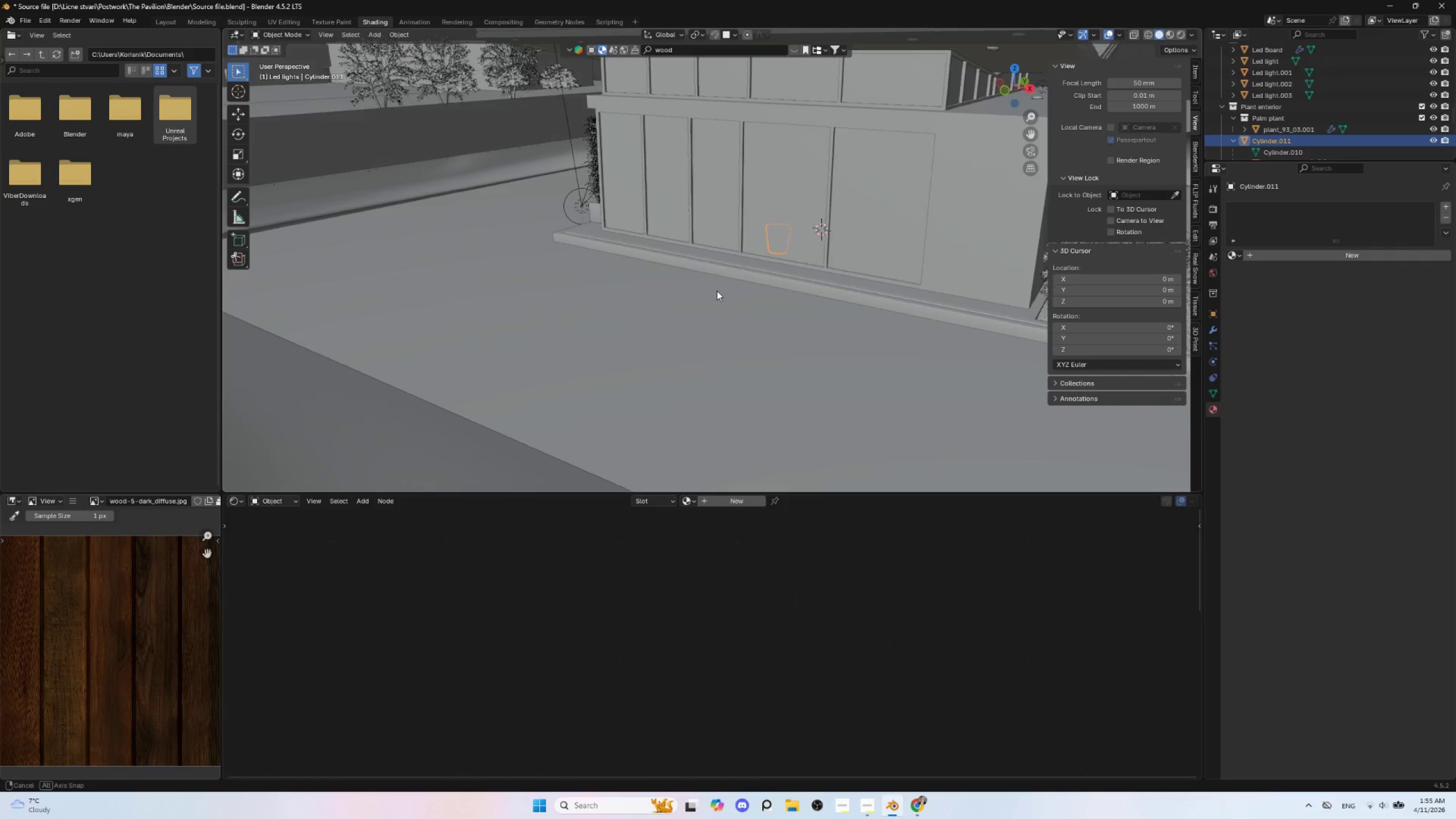 
hold_key(key=ShiftLeft, duration=0.47)
 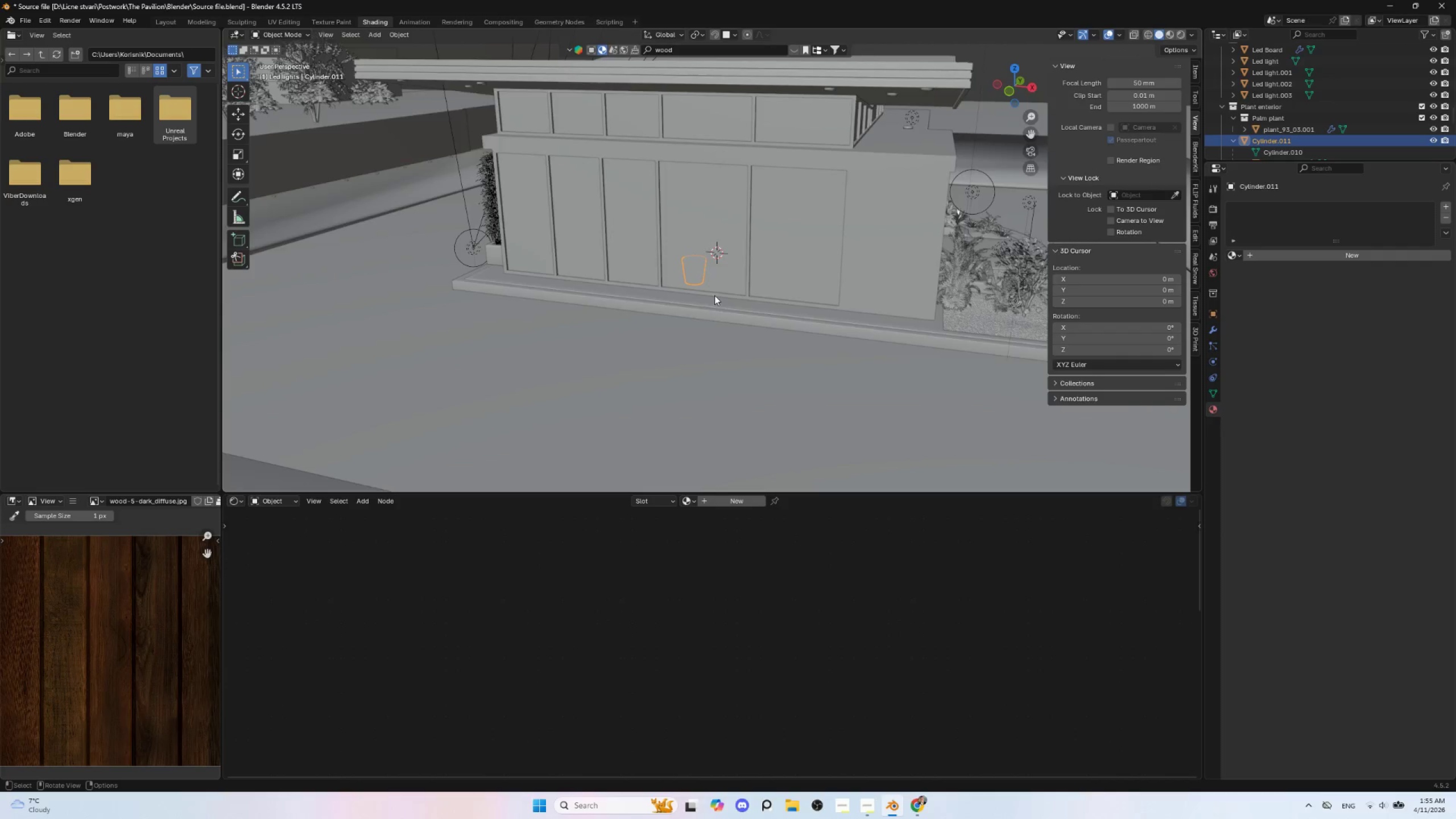 
scroll: coordinate [714, 295], scroll_direction: up, amount: 3.0
 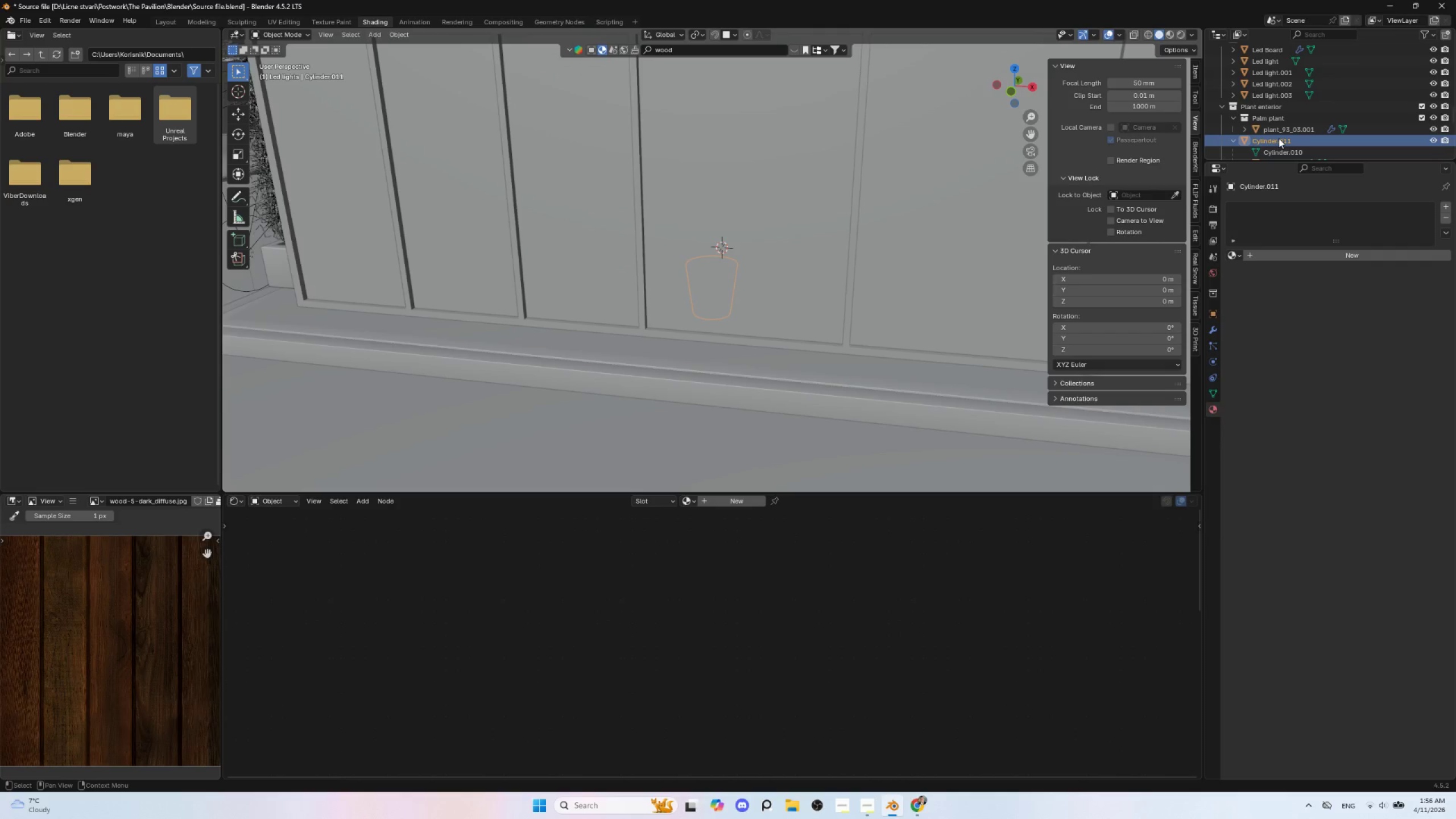 
wait(5.03)
 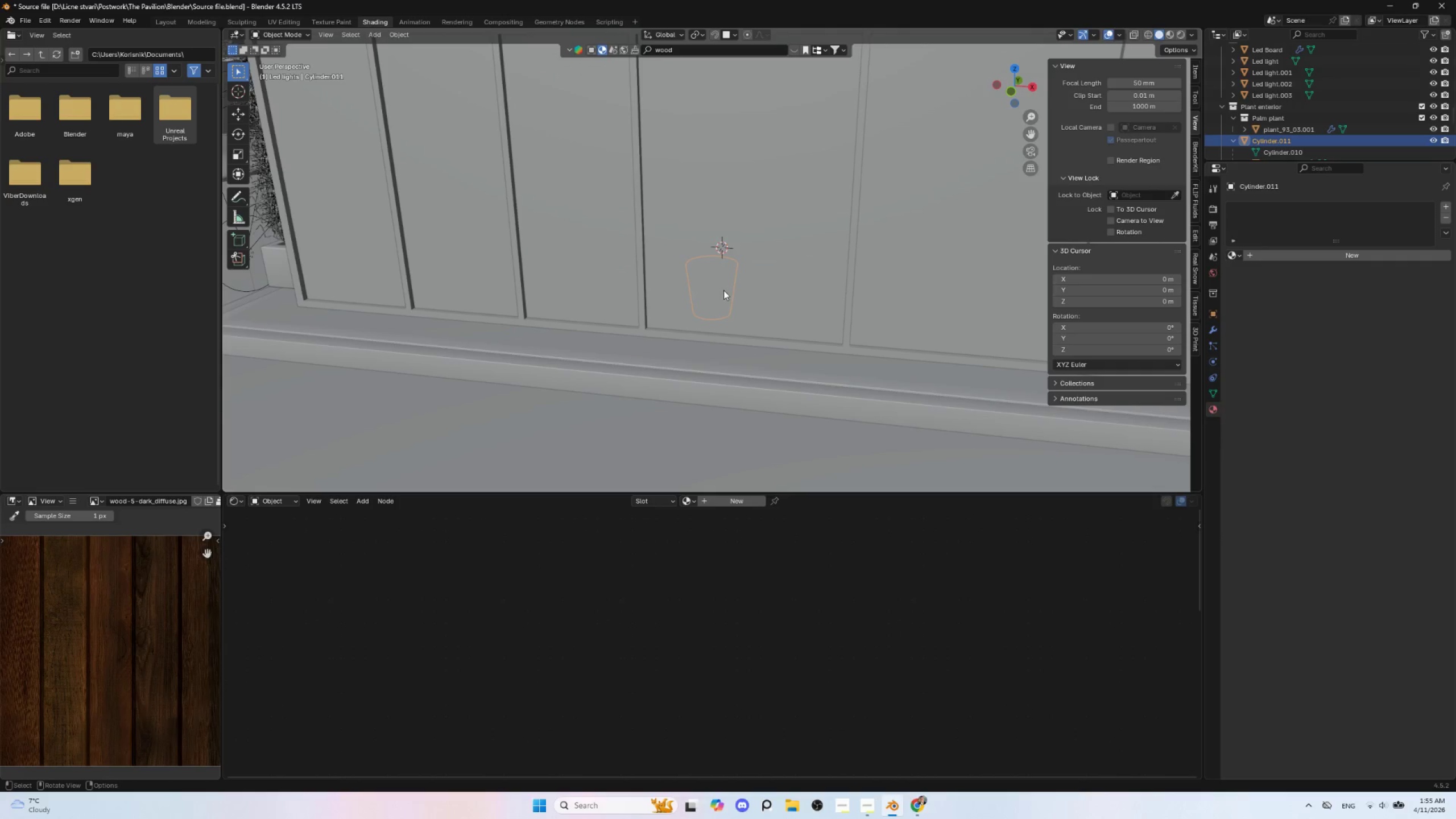 
double_click([1275, 140])
 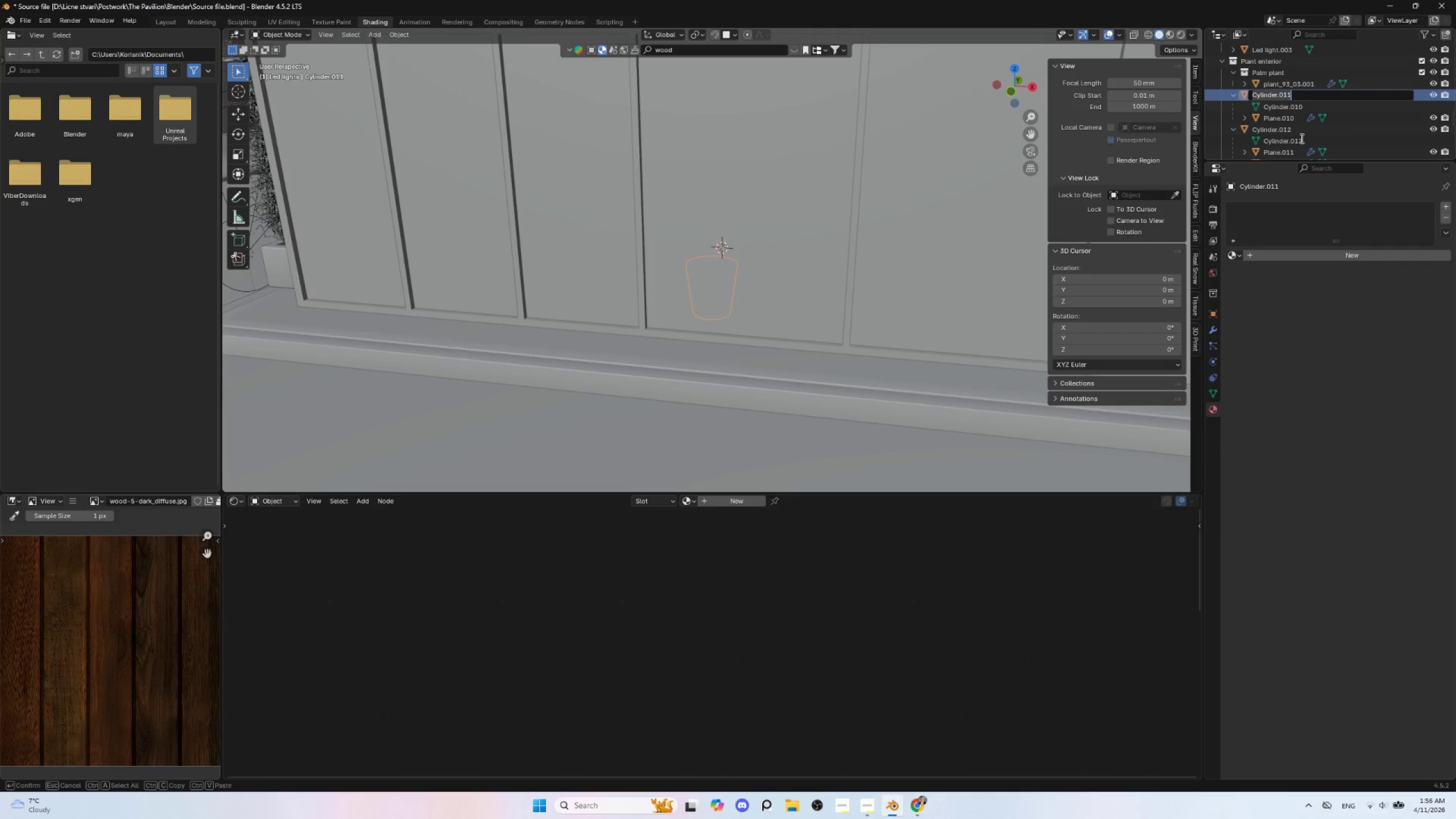 
key(Escape)
 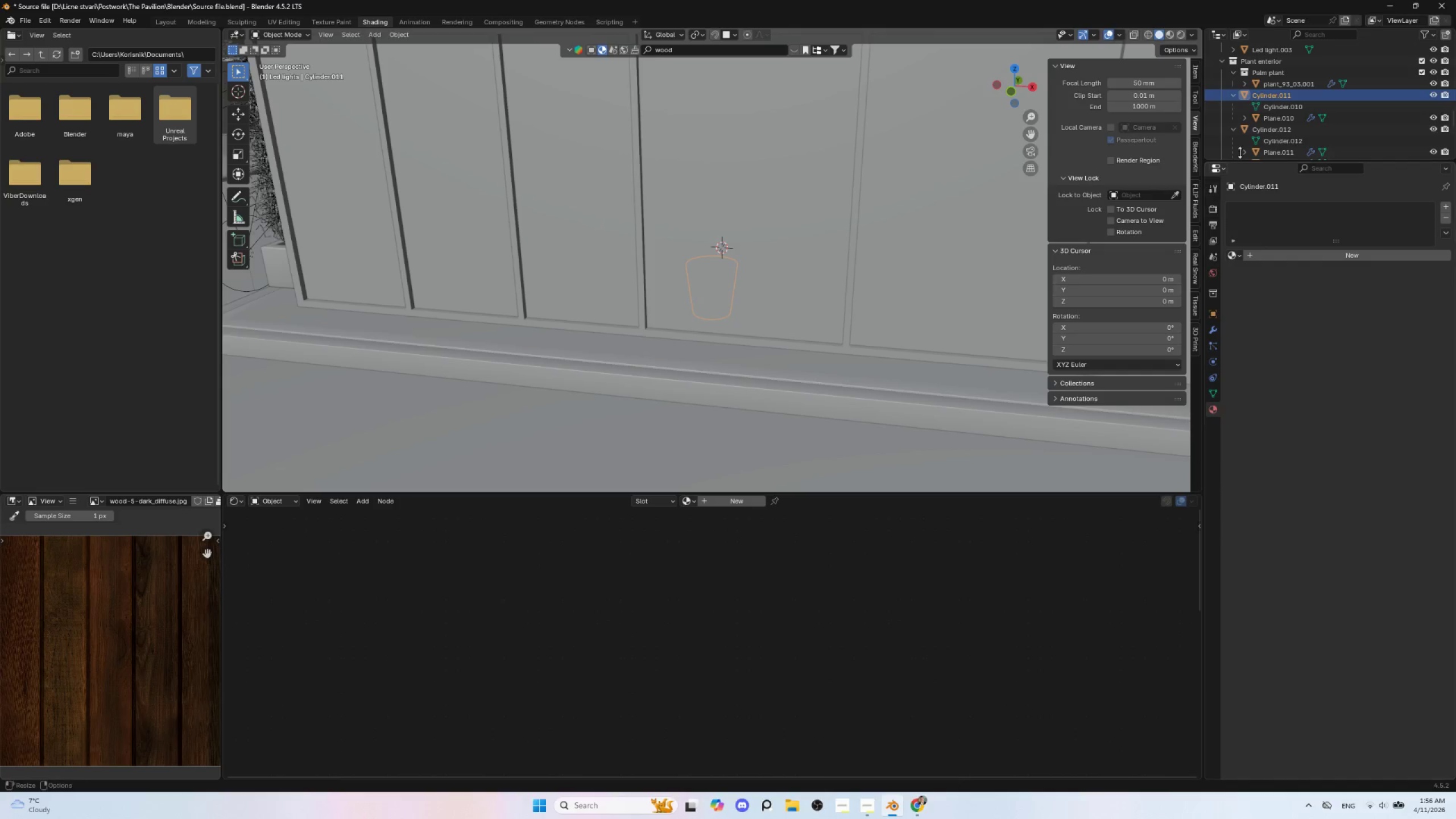 
double_click([1285, 95])
 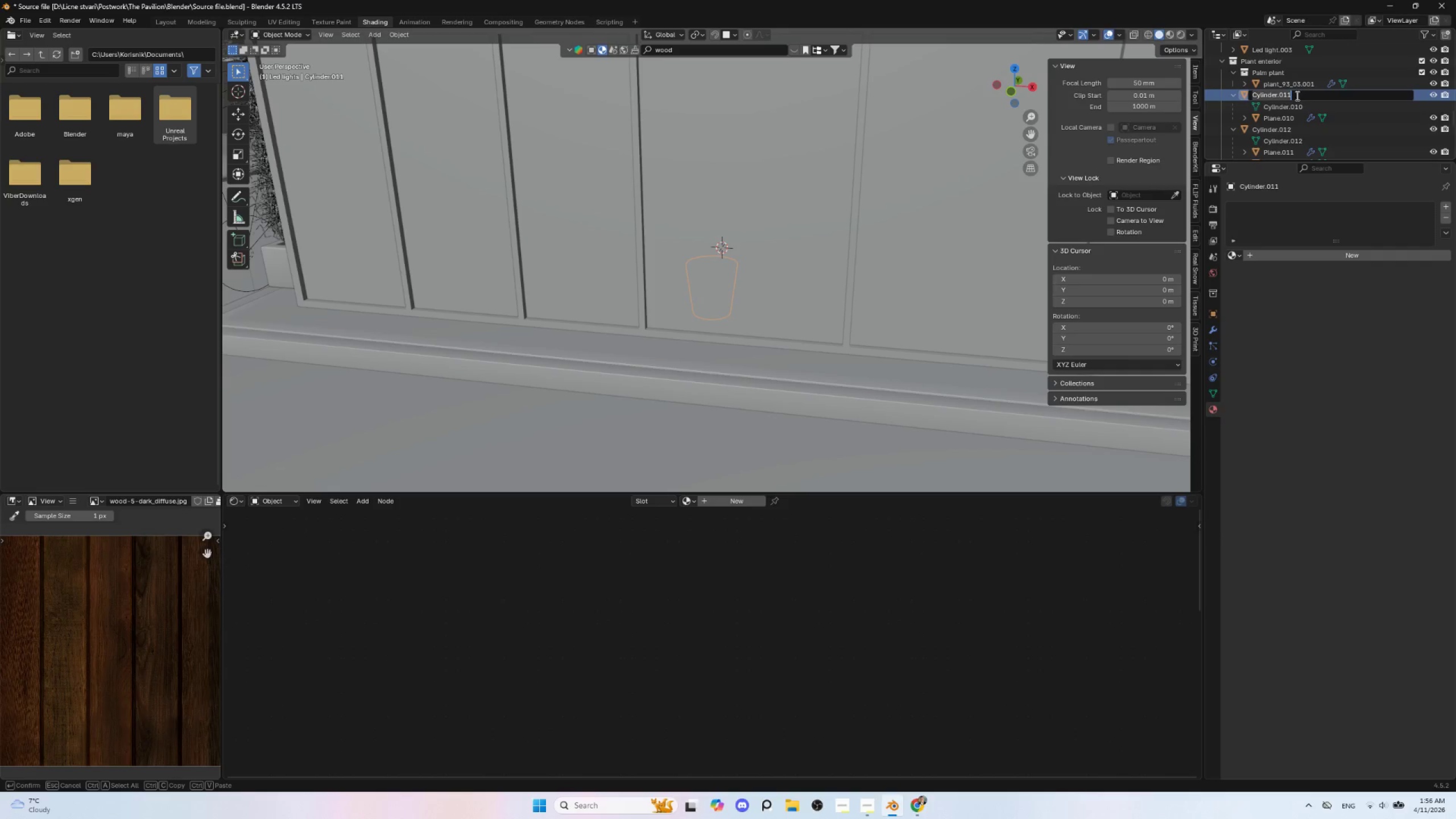 
hold_key(key=ShiftLeft, duration=1.5)
 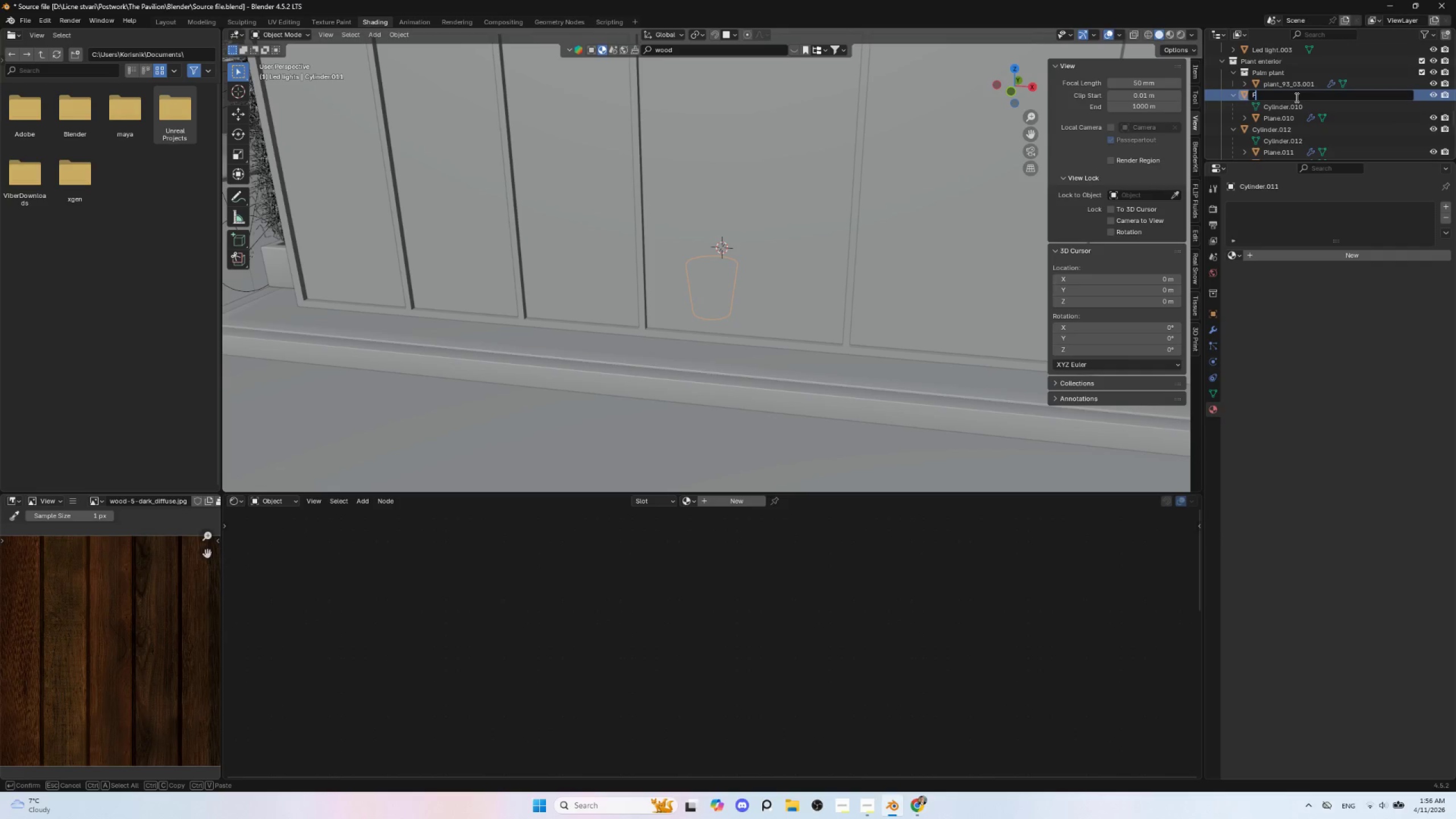 
type(Flo)
key(Backspace)
key(Backspace)
key(Backspace)
key(Backspace)
type(Cactus 1)
 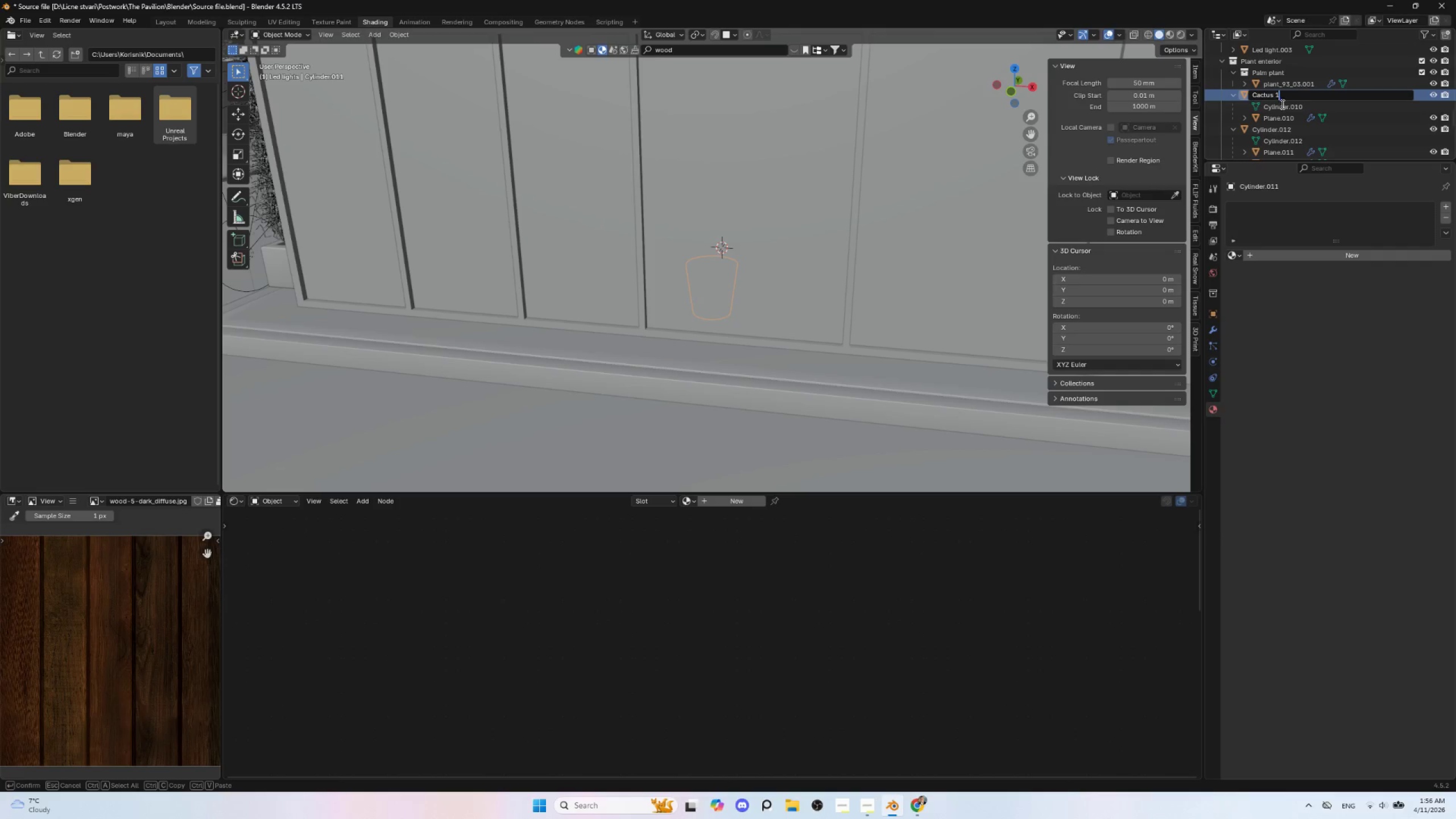 
left_click([1294, 106])
 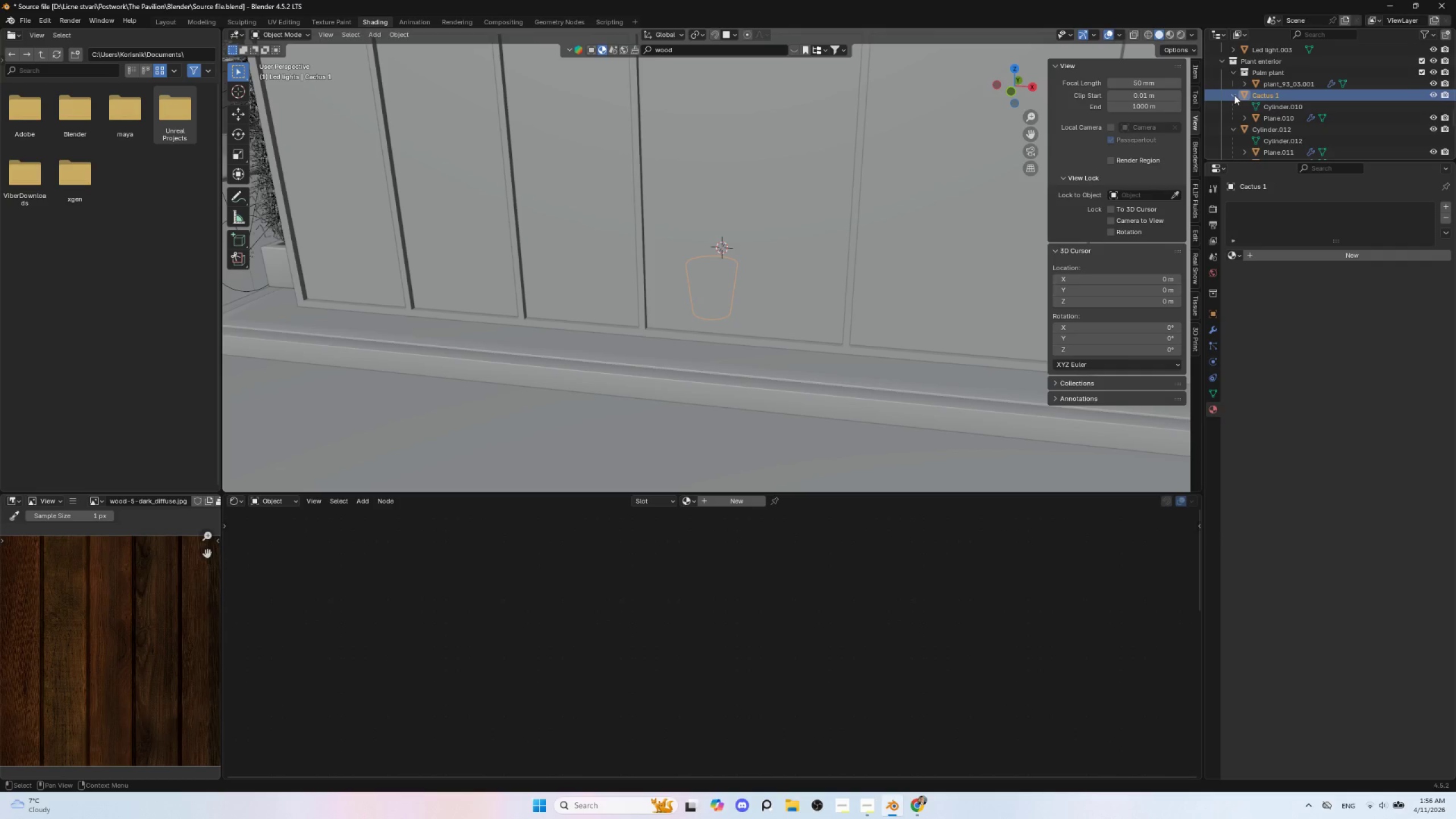 
left_click([1234, 95])
 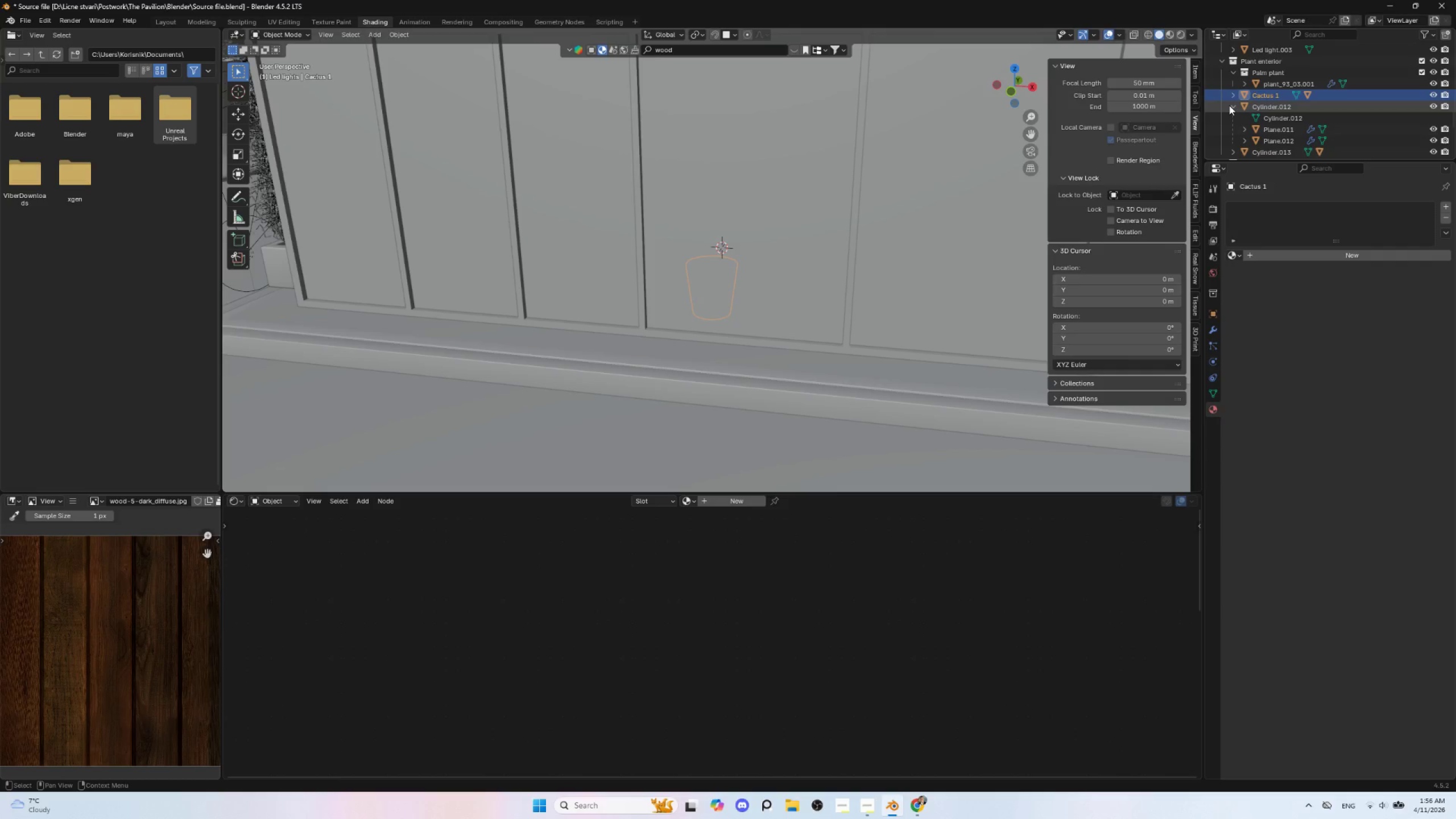 
left_click([1272, 109])
 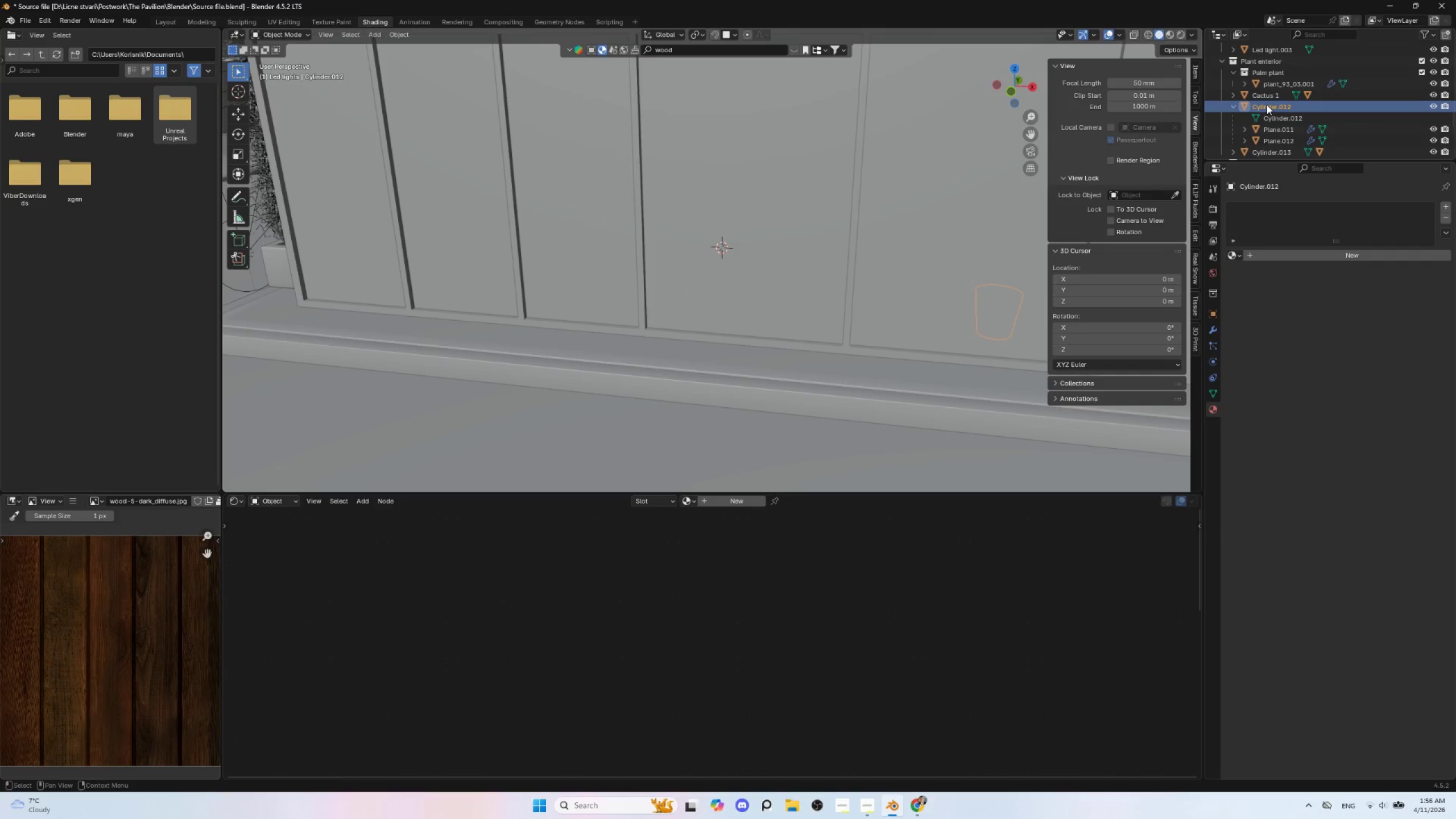 
double_click([1263, 96])
 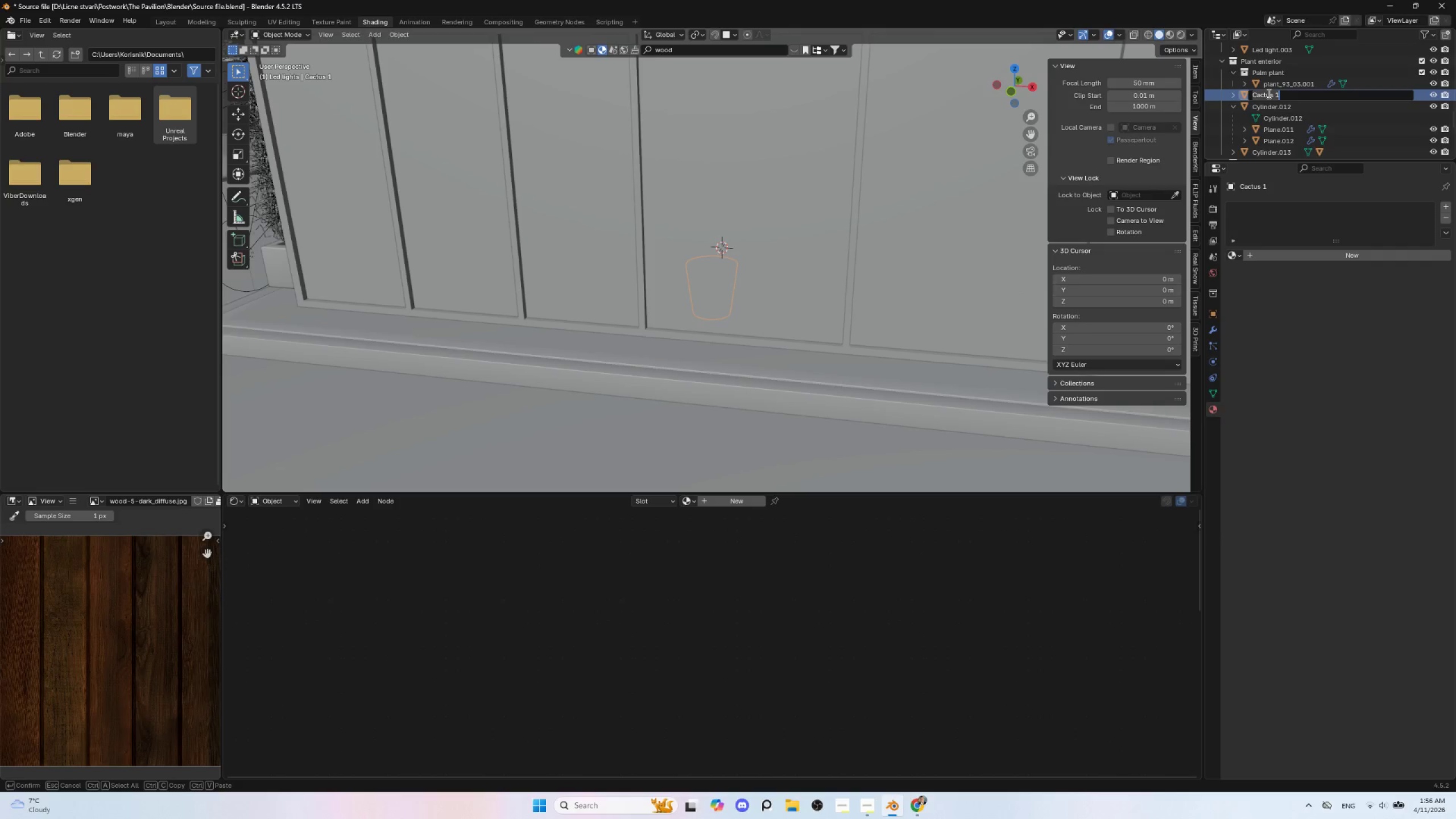 
hold_key(key=ControlLeft, duration=0.97)
 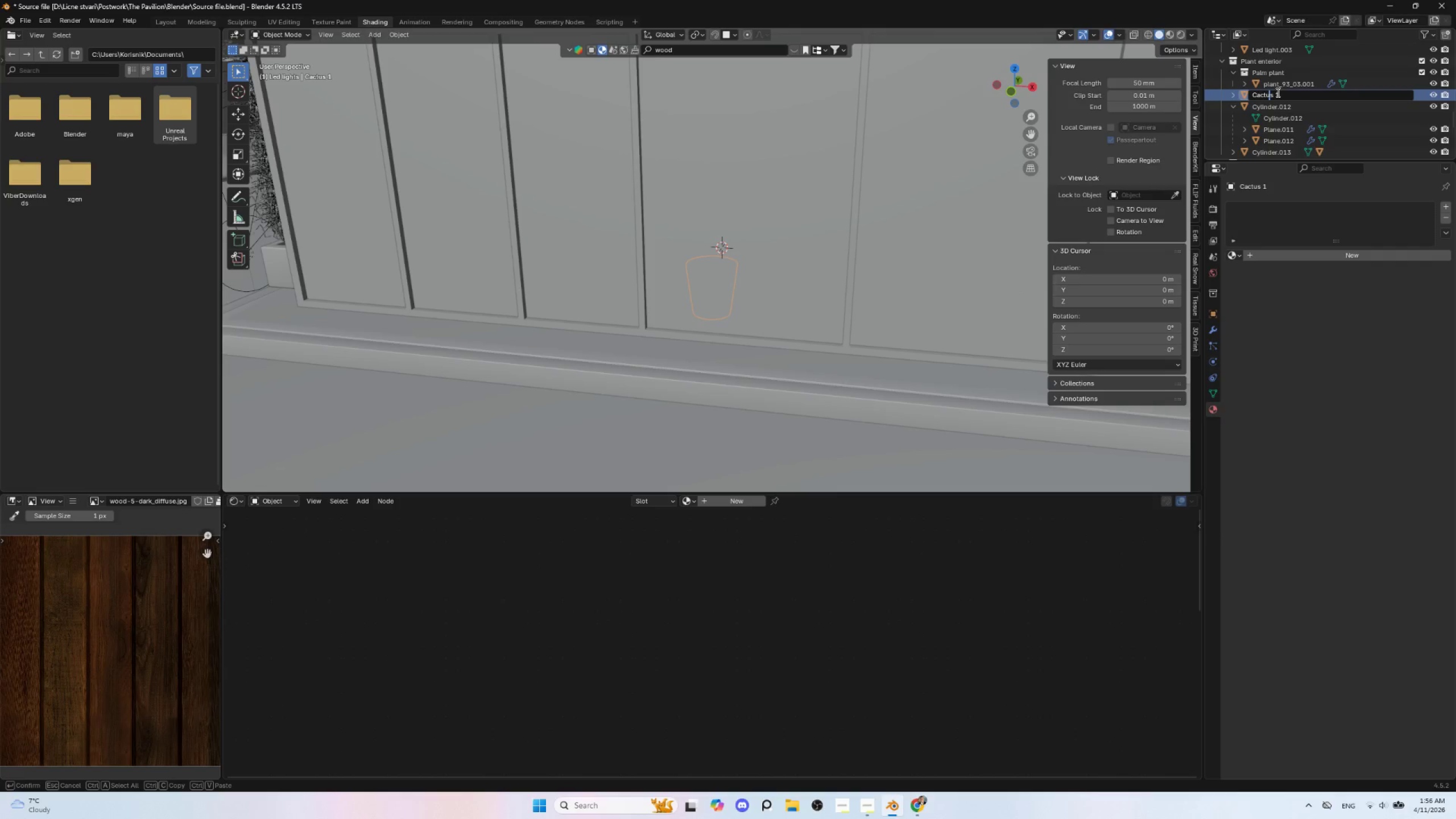 
hold_key(key=ControlLeft, duration=2.06)
left_click([1269, 95])
 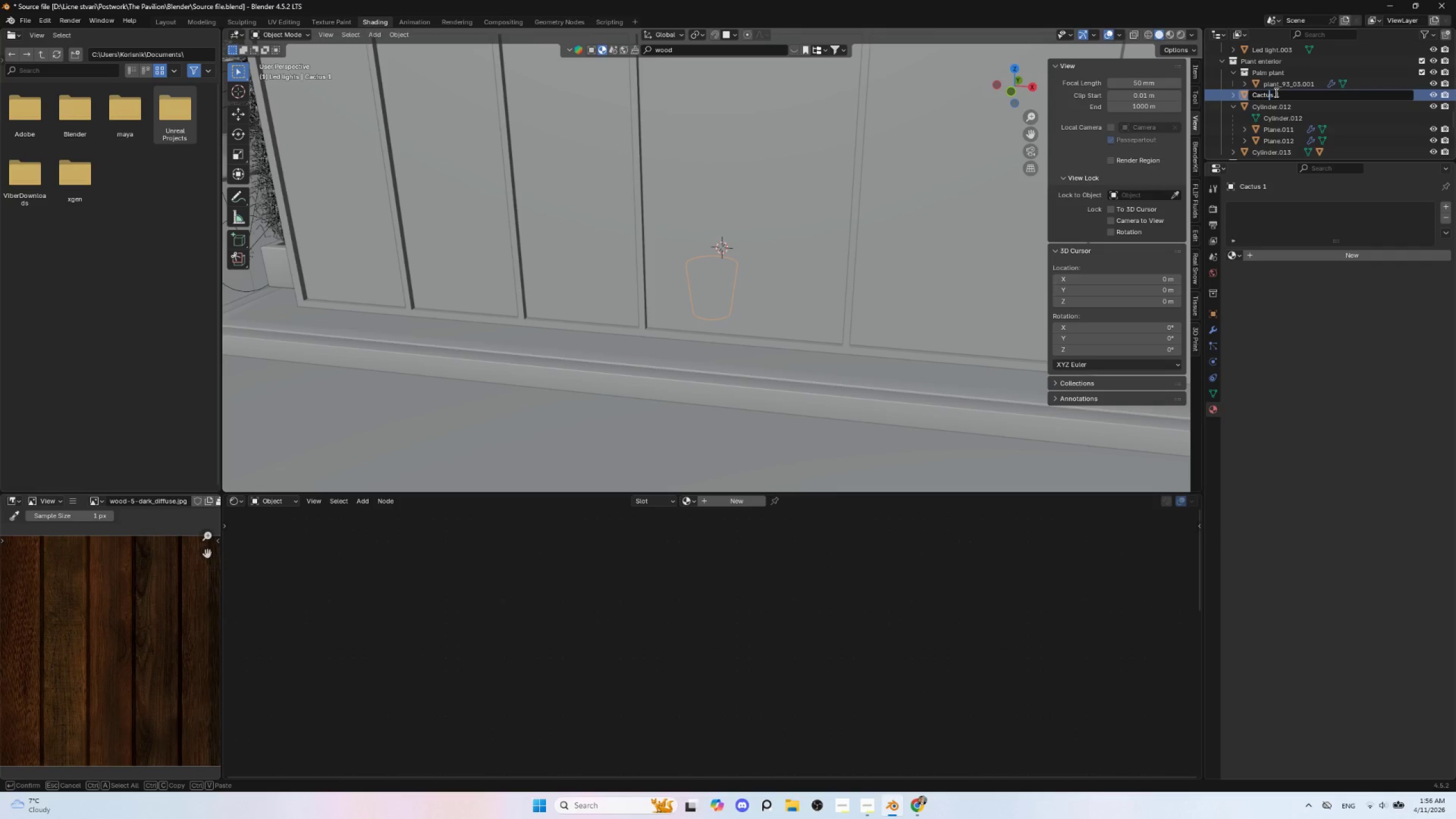 
left_click_drag(start_coordinate=[1275, 92], to_coordinate=[1225, 90])
 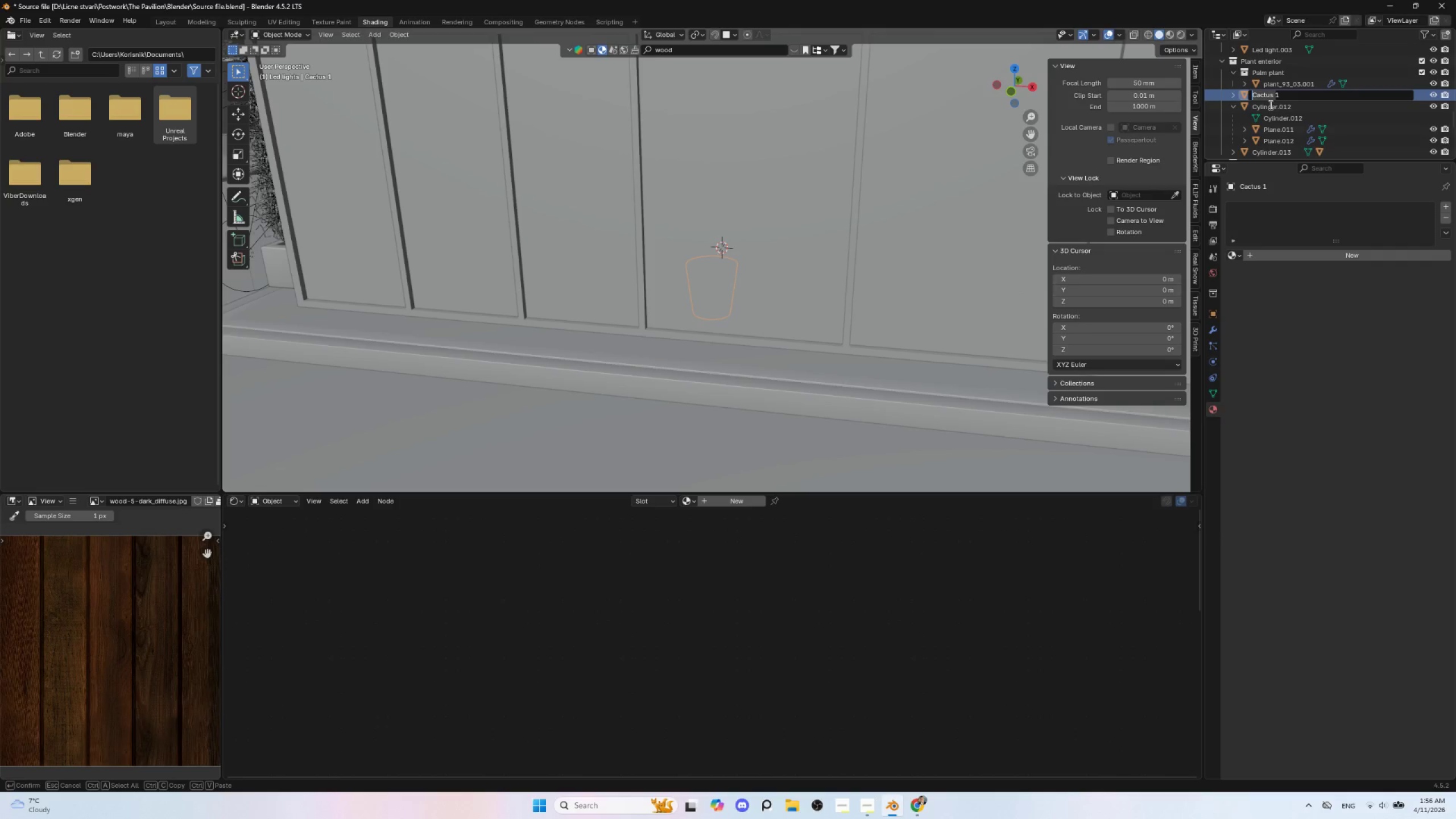 
key(Control+C)
 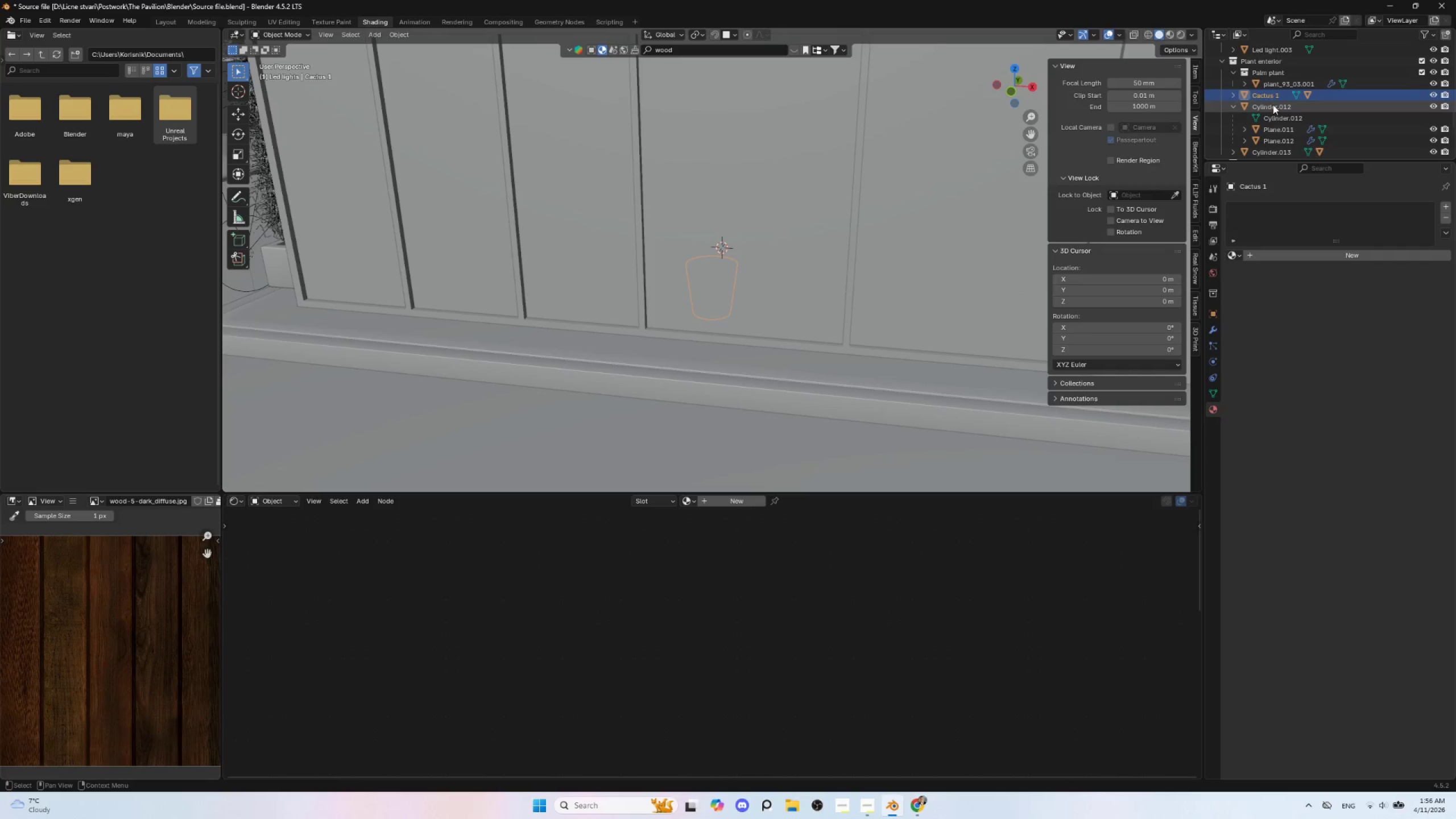 
double_click([1273, 105])
 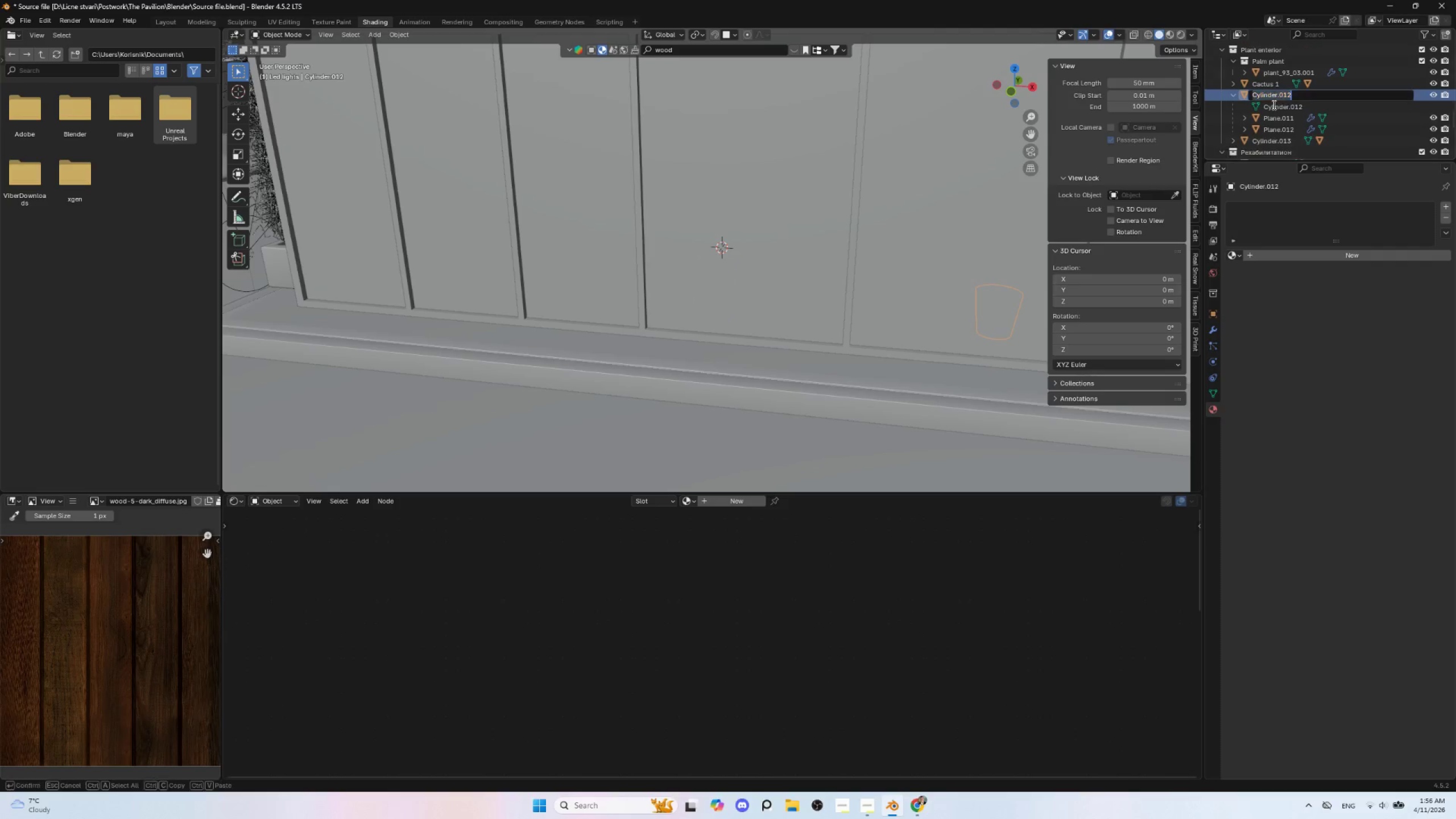 
triple_click([1273, 105])
 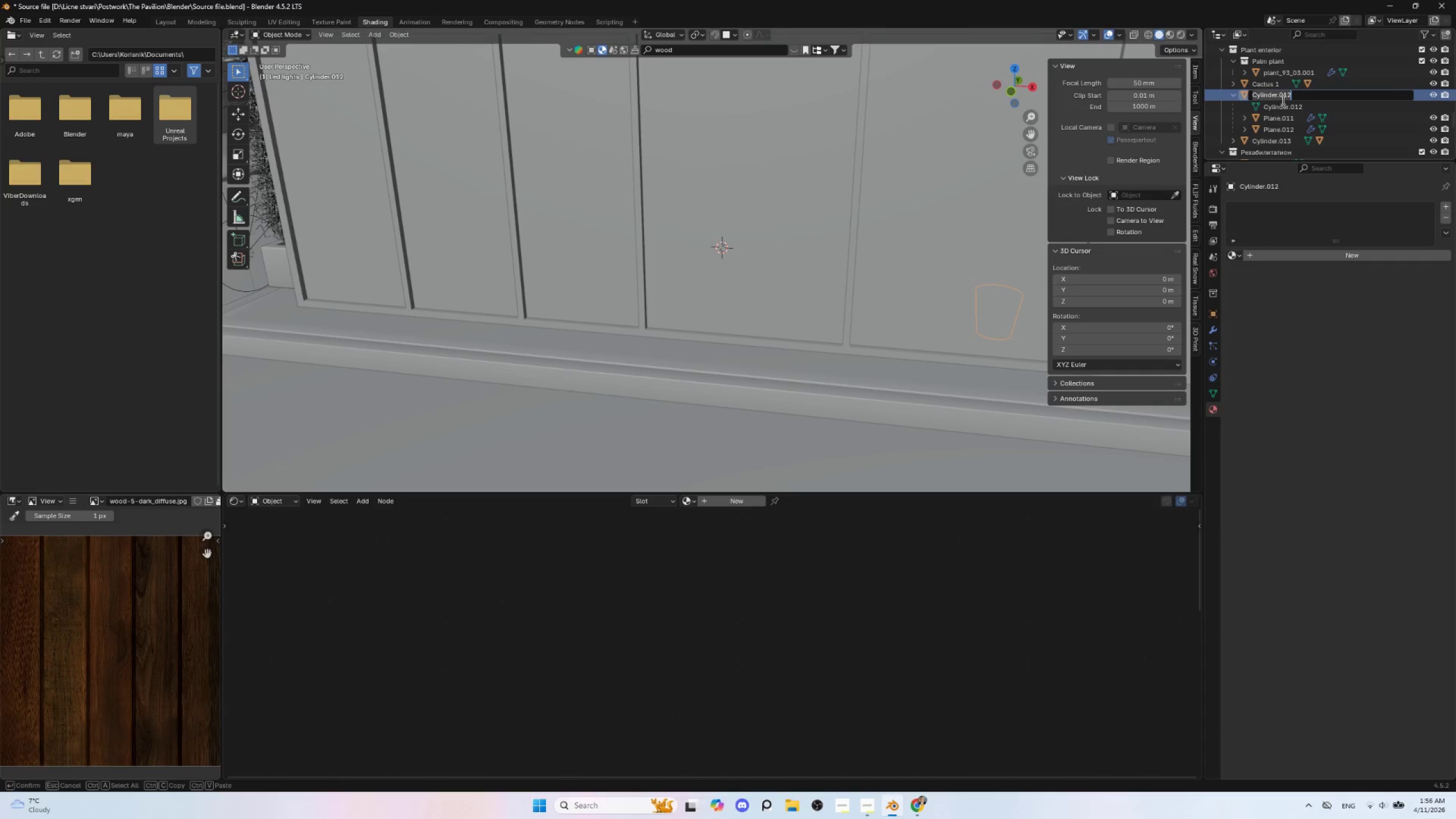 
key(Control+V)
 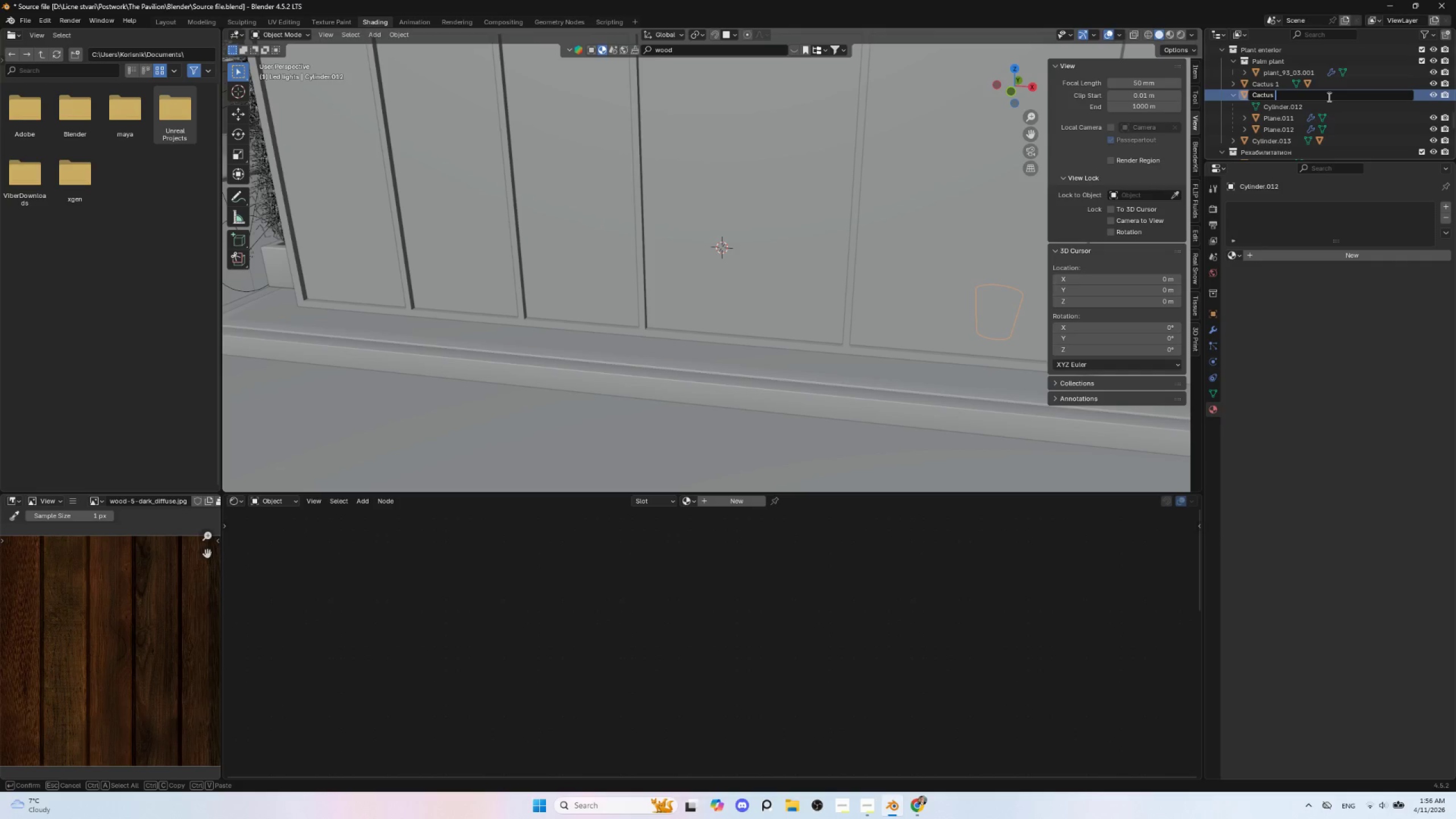 
key(2)
 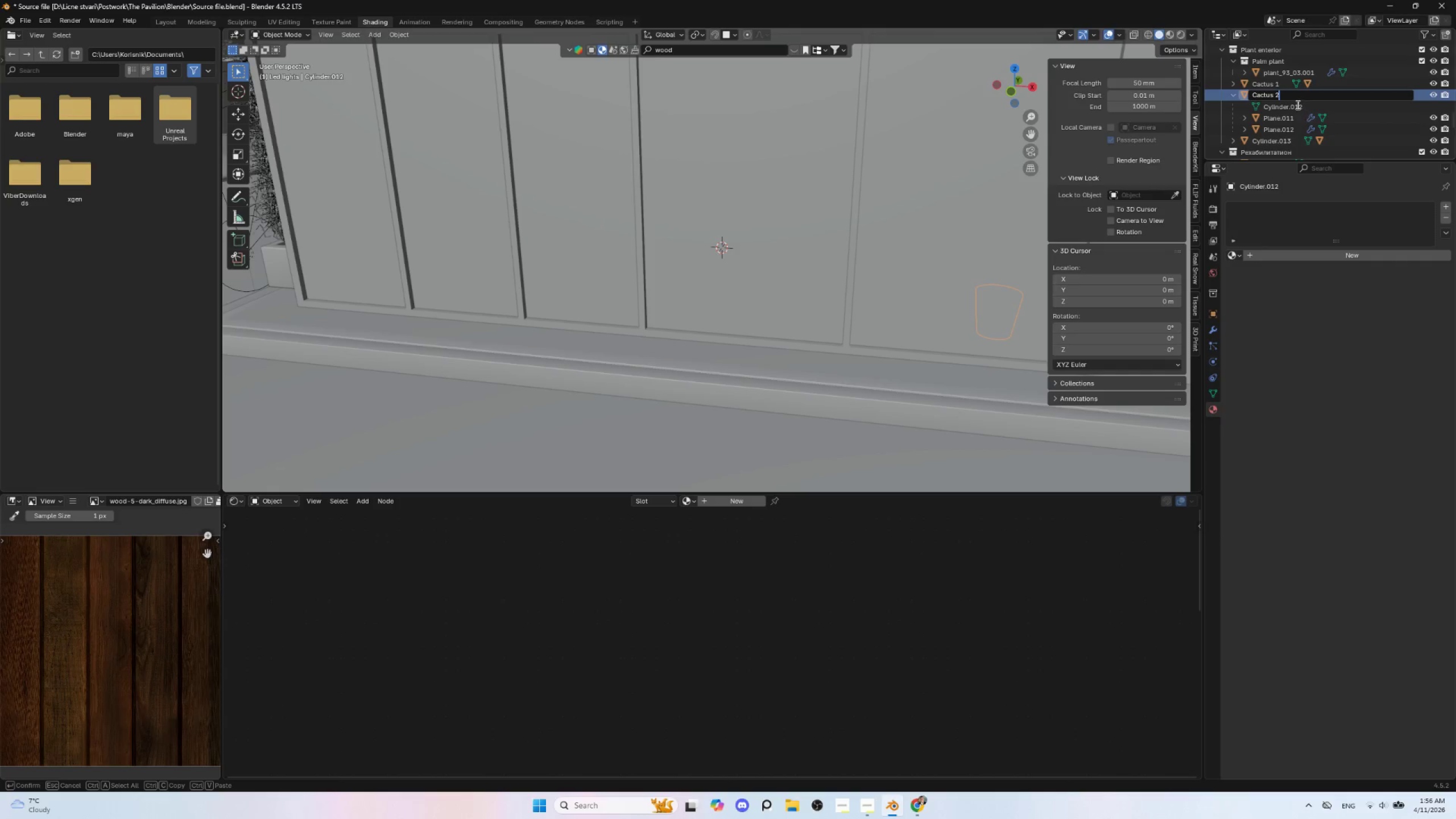 
left_click([1296, 105])
 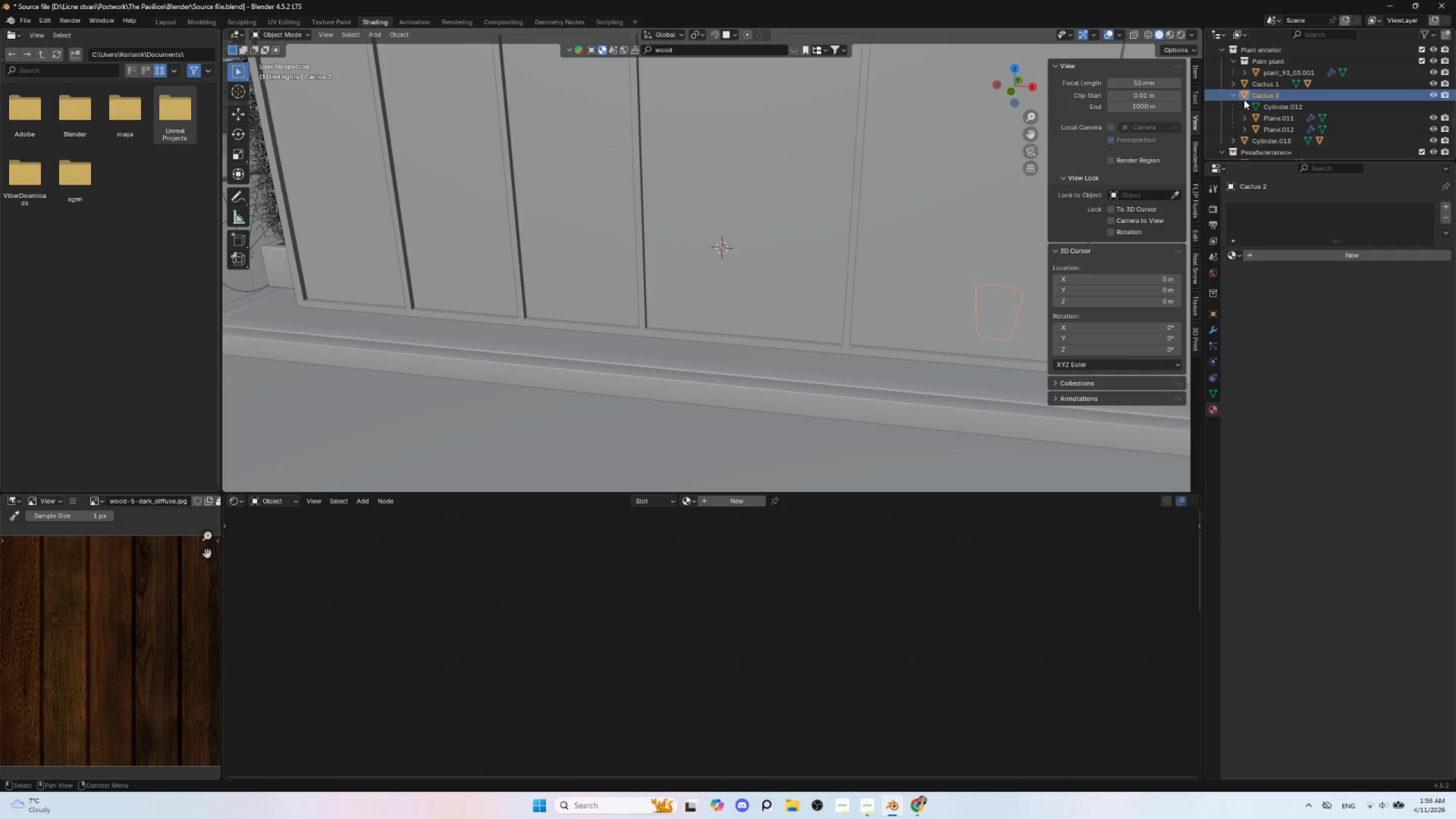 
left_click([1232, 94])
 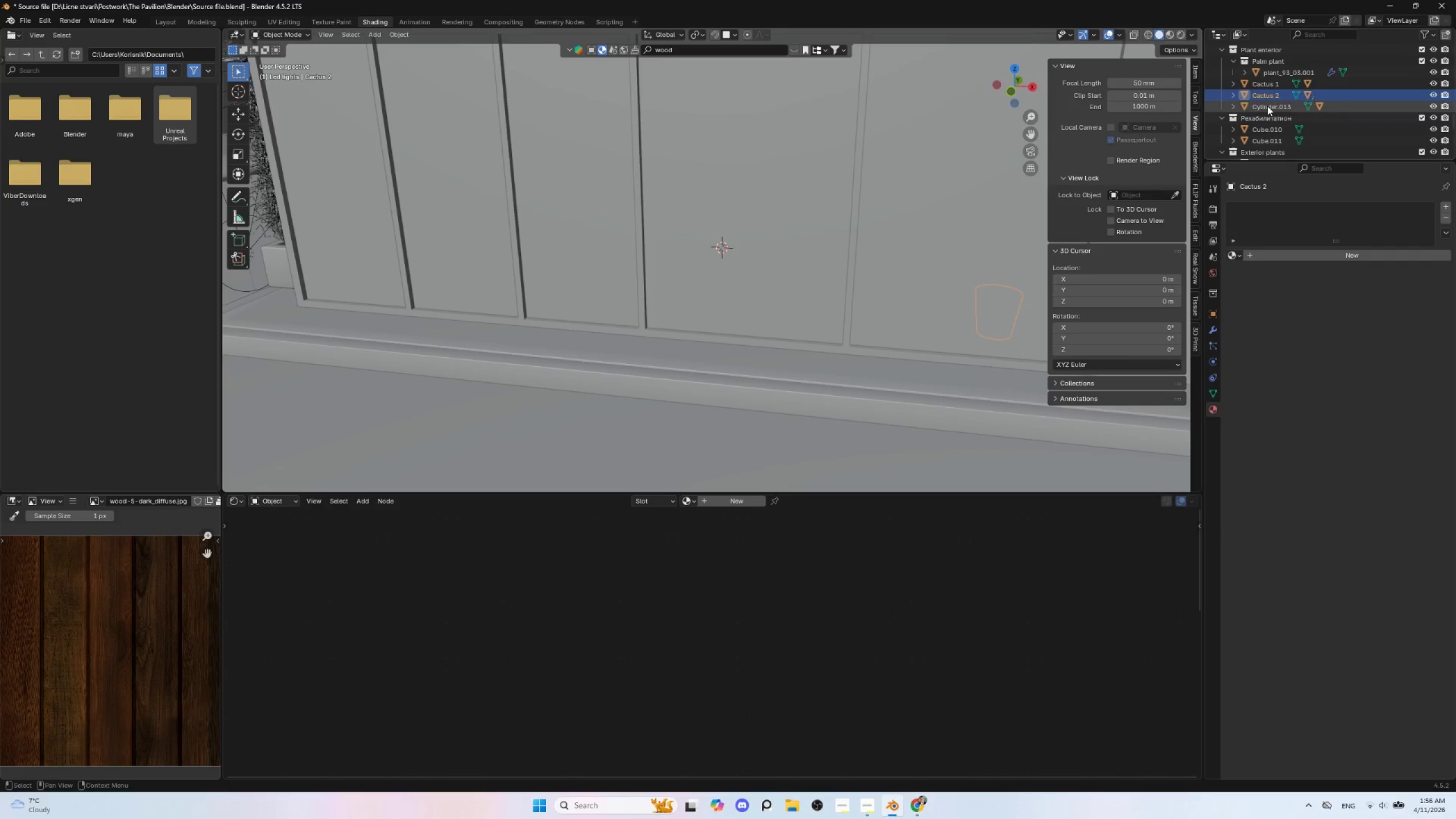 
left_click([1267, 106])
 